 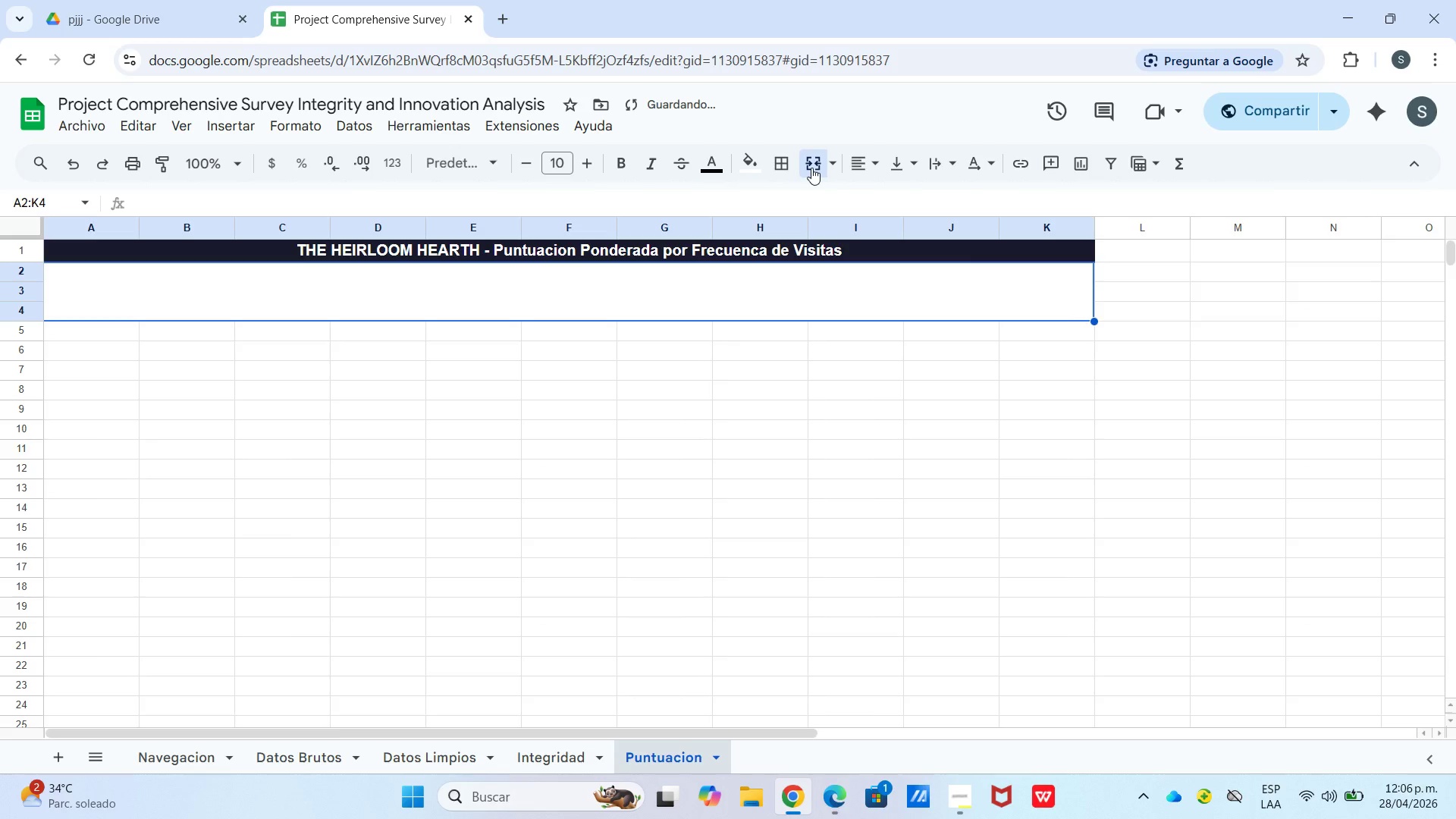 
hold_key(key=A, duration=0.36)
 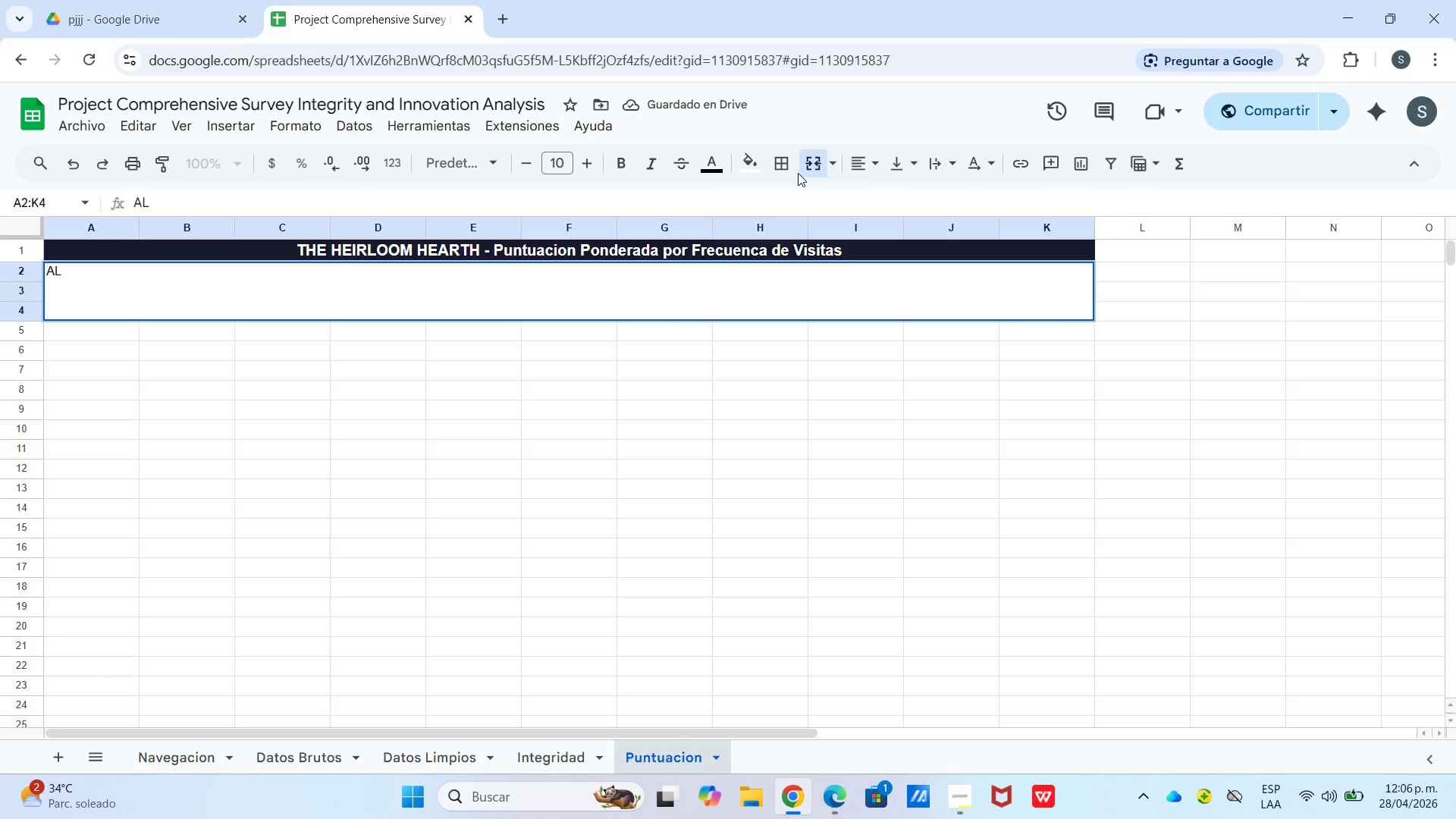 
type(Lgoritm)
key(Backspace)
key(Backspace)
key(Backspace)
key(Backspace)
key(Backspace)
key(Backspace)
key(Backspace)
type(lgoritmo)
 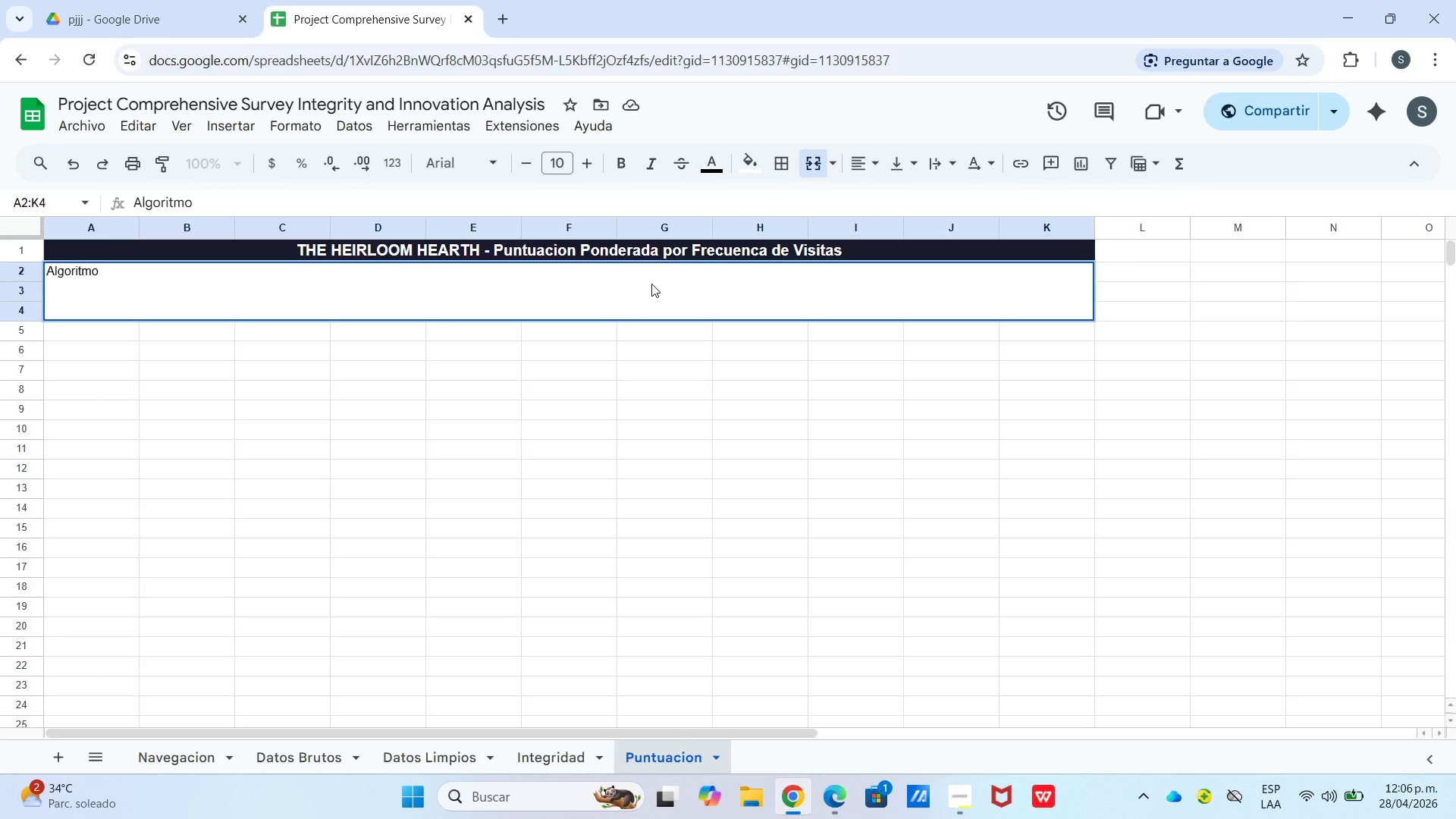 
wait(9.94)
 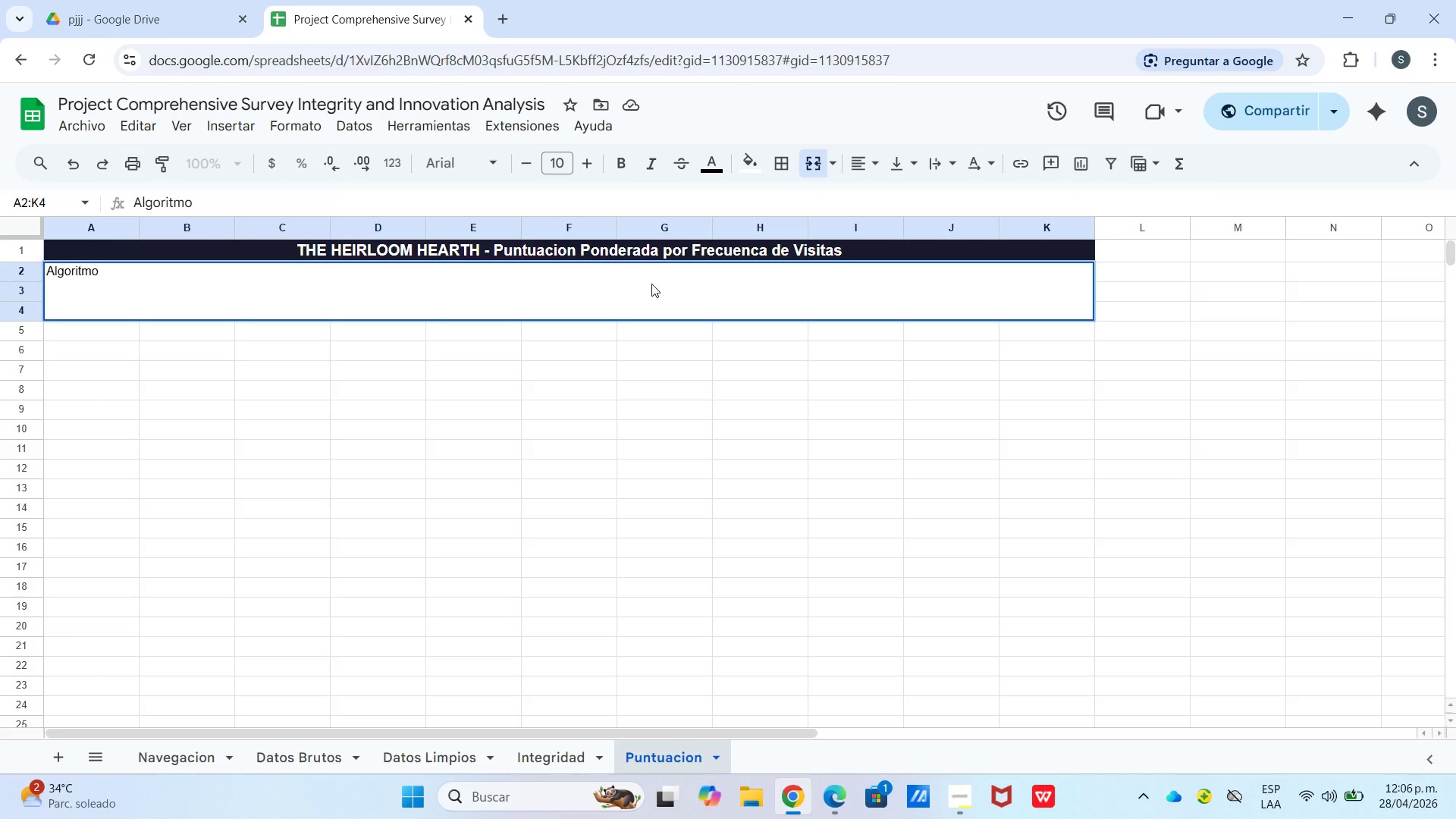 
hold_key(key=Backspace, duration=0.64)
 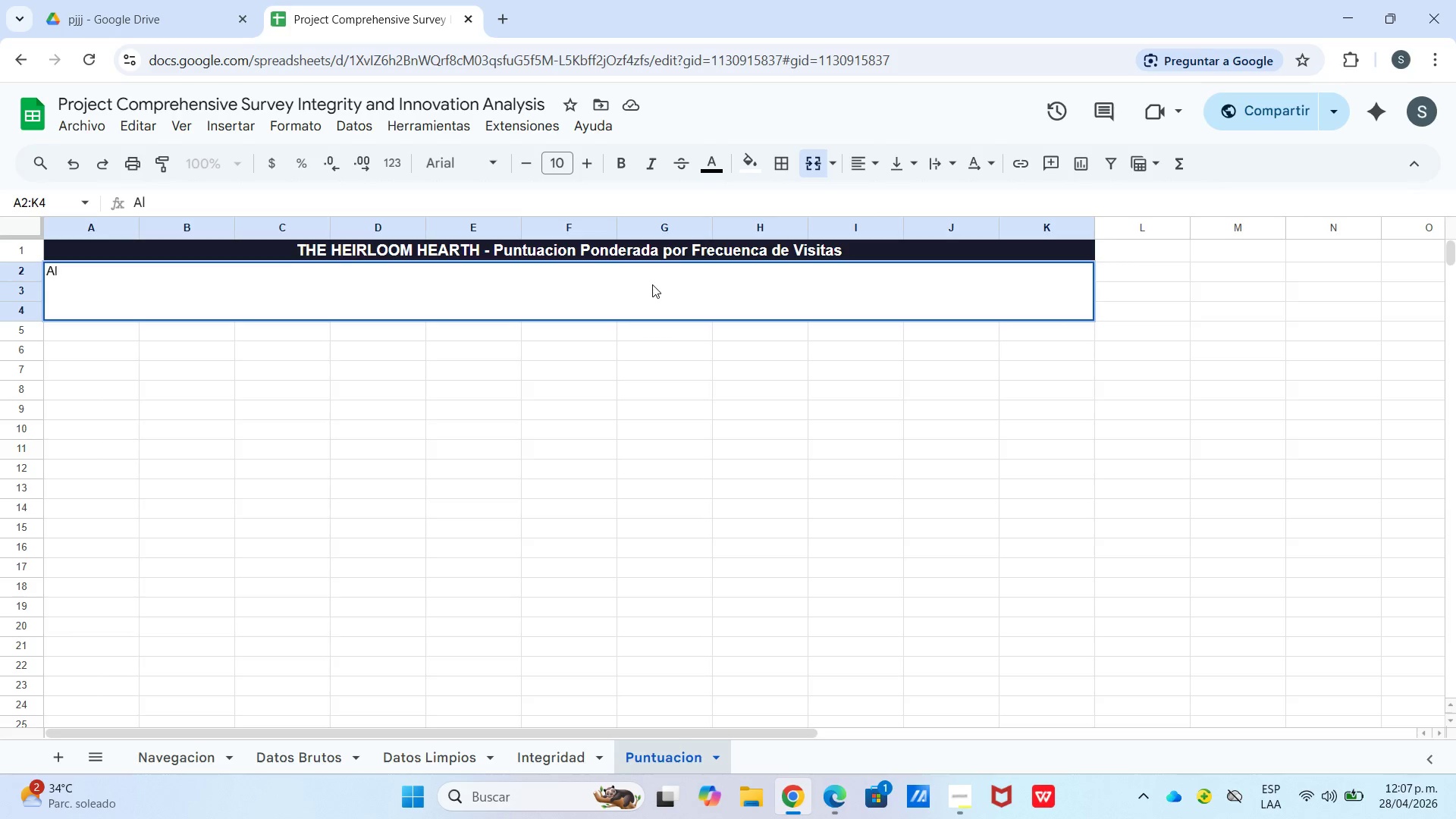 
hold_key(key=Backspace, duration=0.31)
 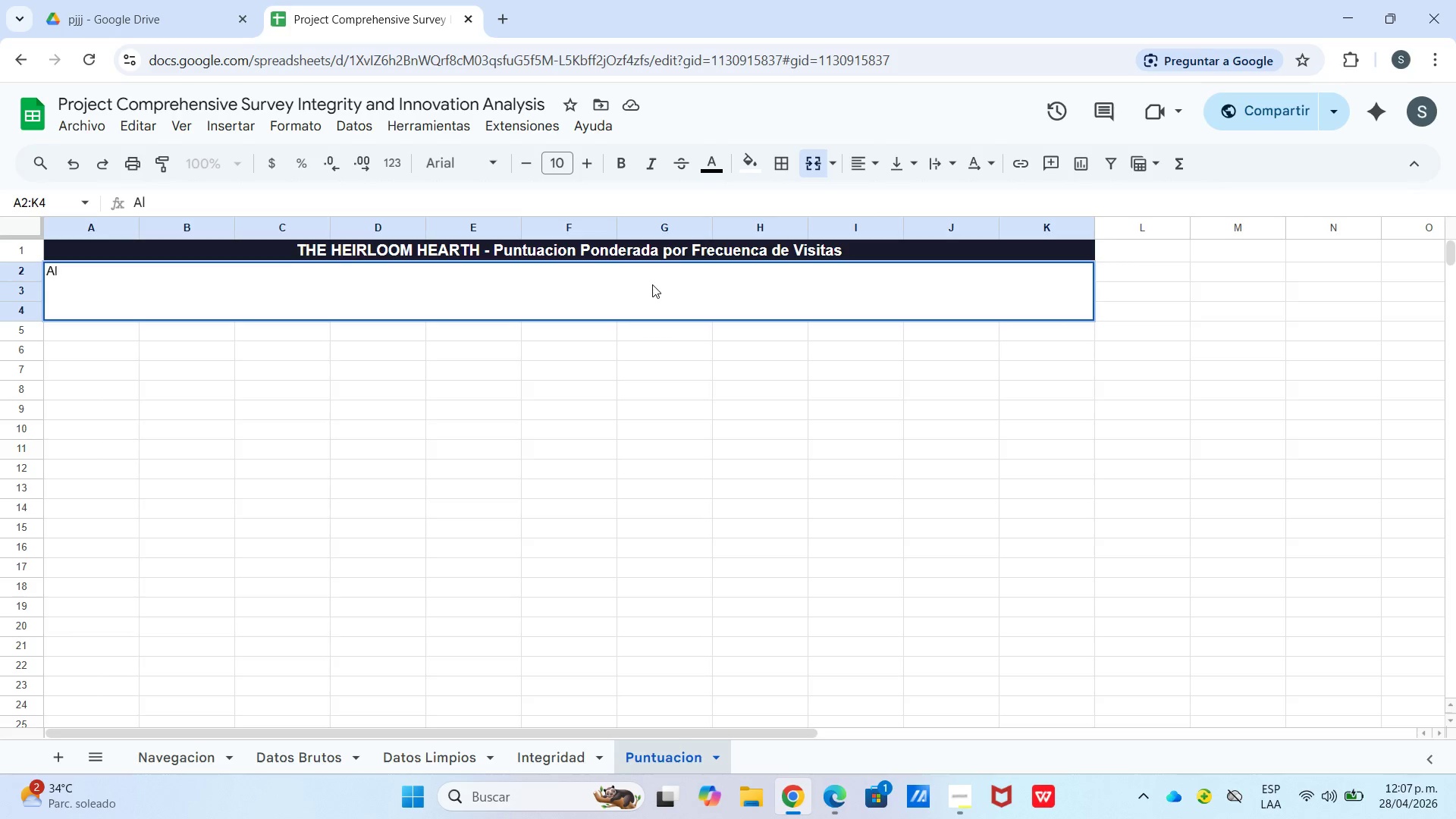 
type(GORITMO> Peso ) IF*Frecuencia ) [Frecuente[ OR [Muy Frecuente[ , 1.5,1)
key(Backspace)
type( 1.0()
 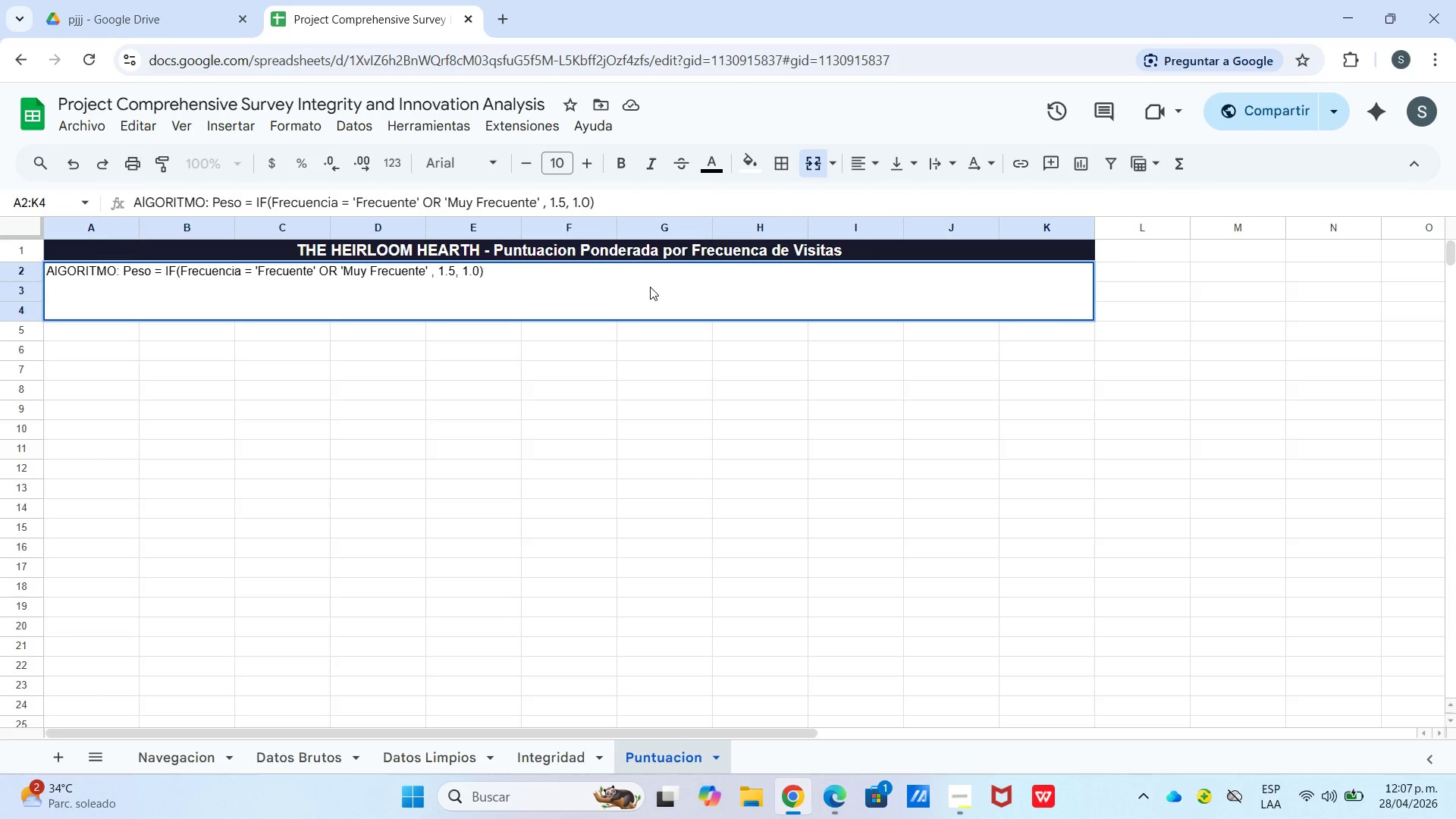 
key(Control+Enter)
 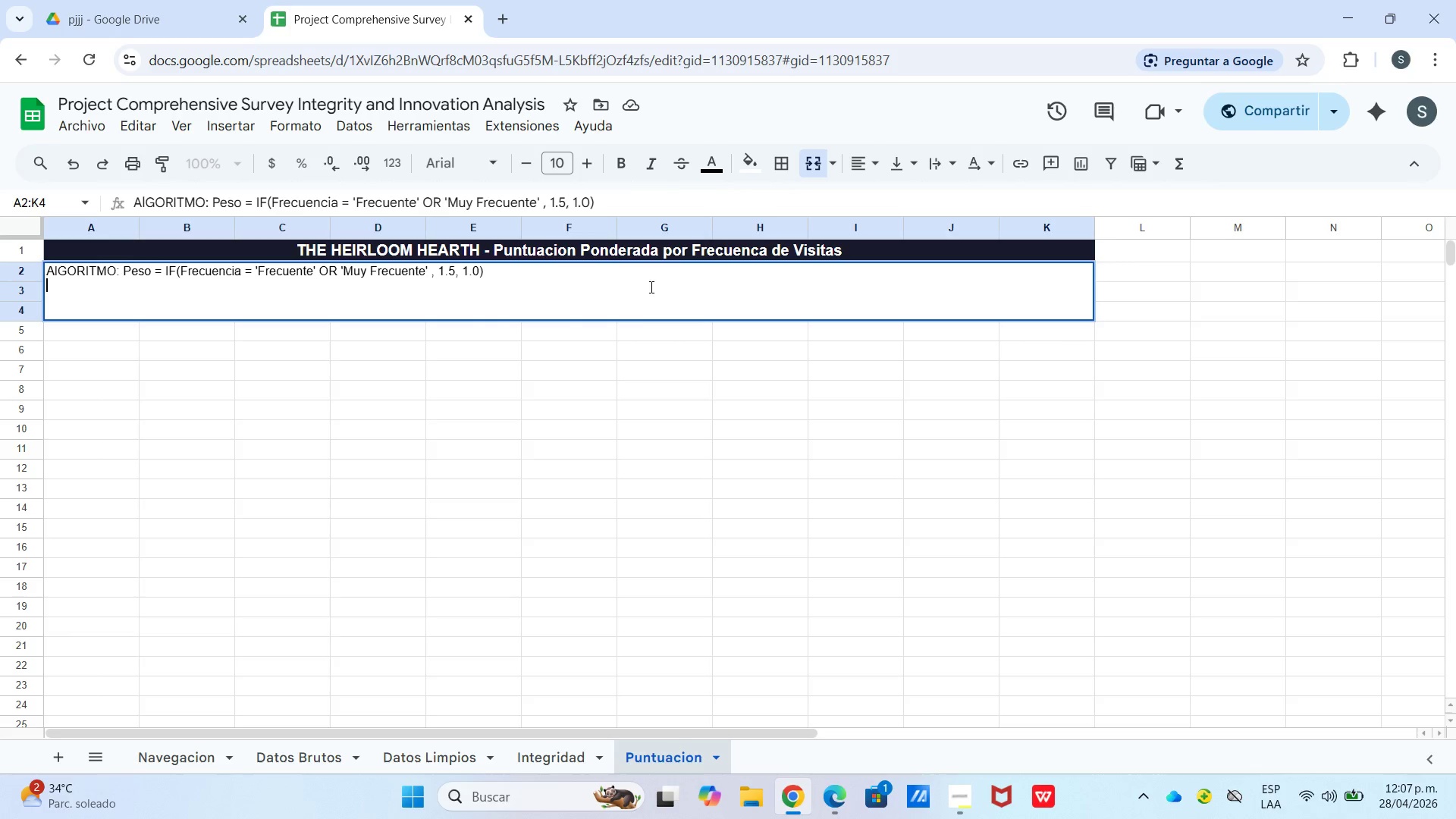 
type(Puntuacion Pondrada por Plato ) Calificacion Likert x Peso de Frecuencia)
 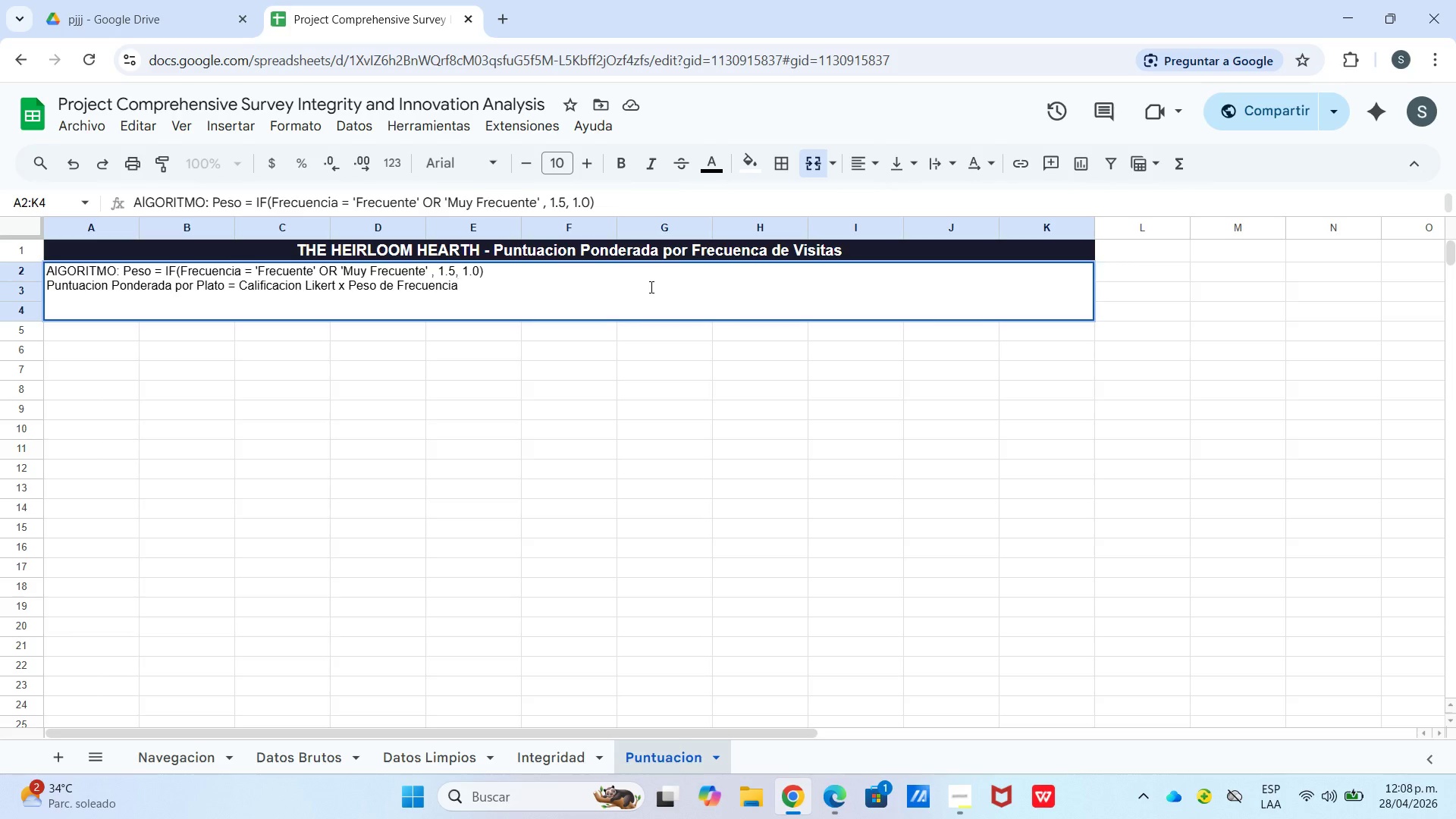 
wait(6.22)
 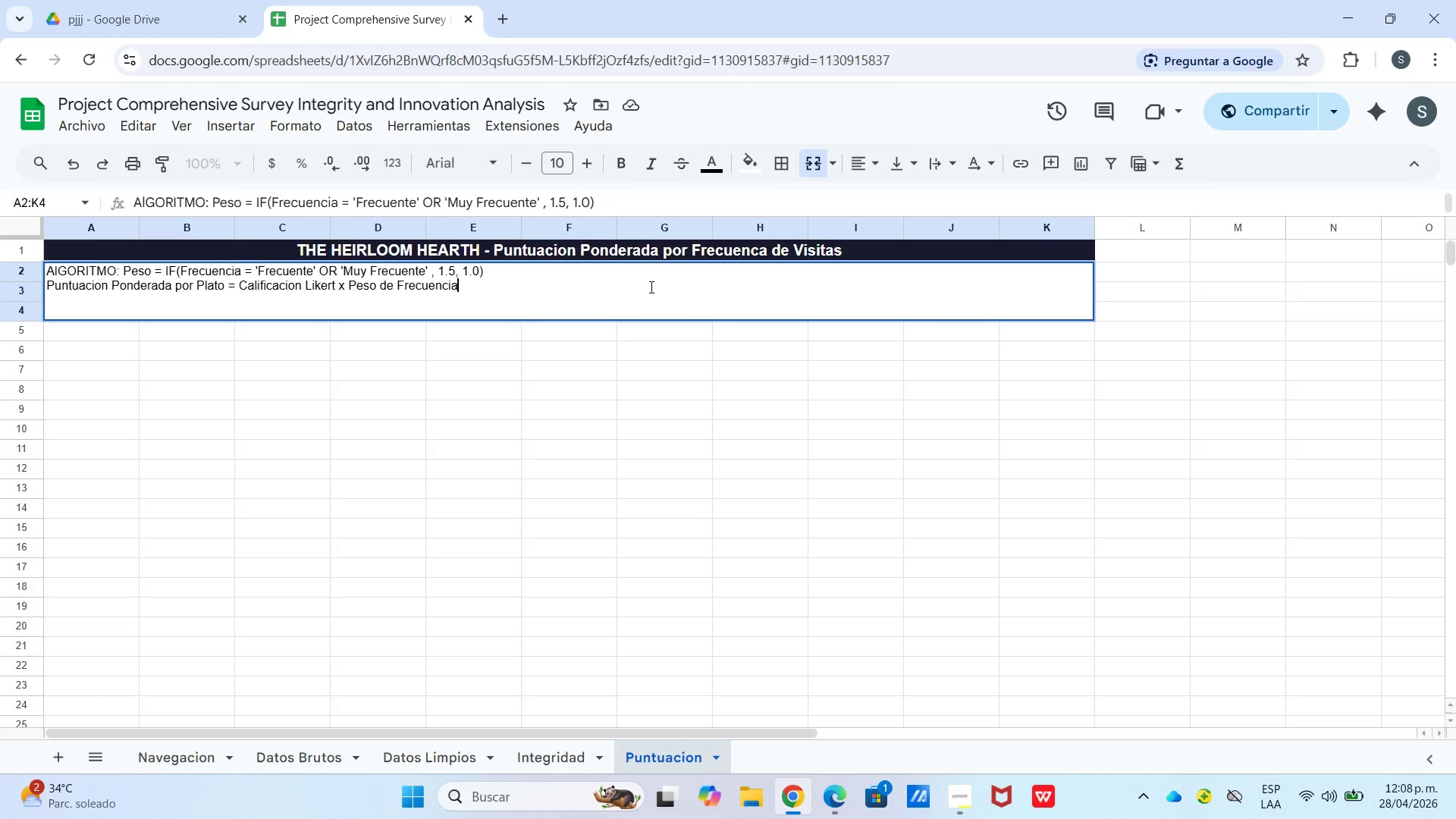 
key(Enter)
 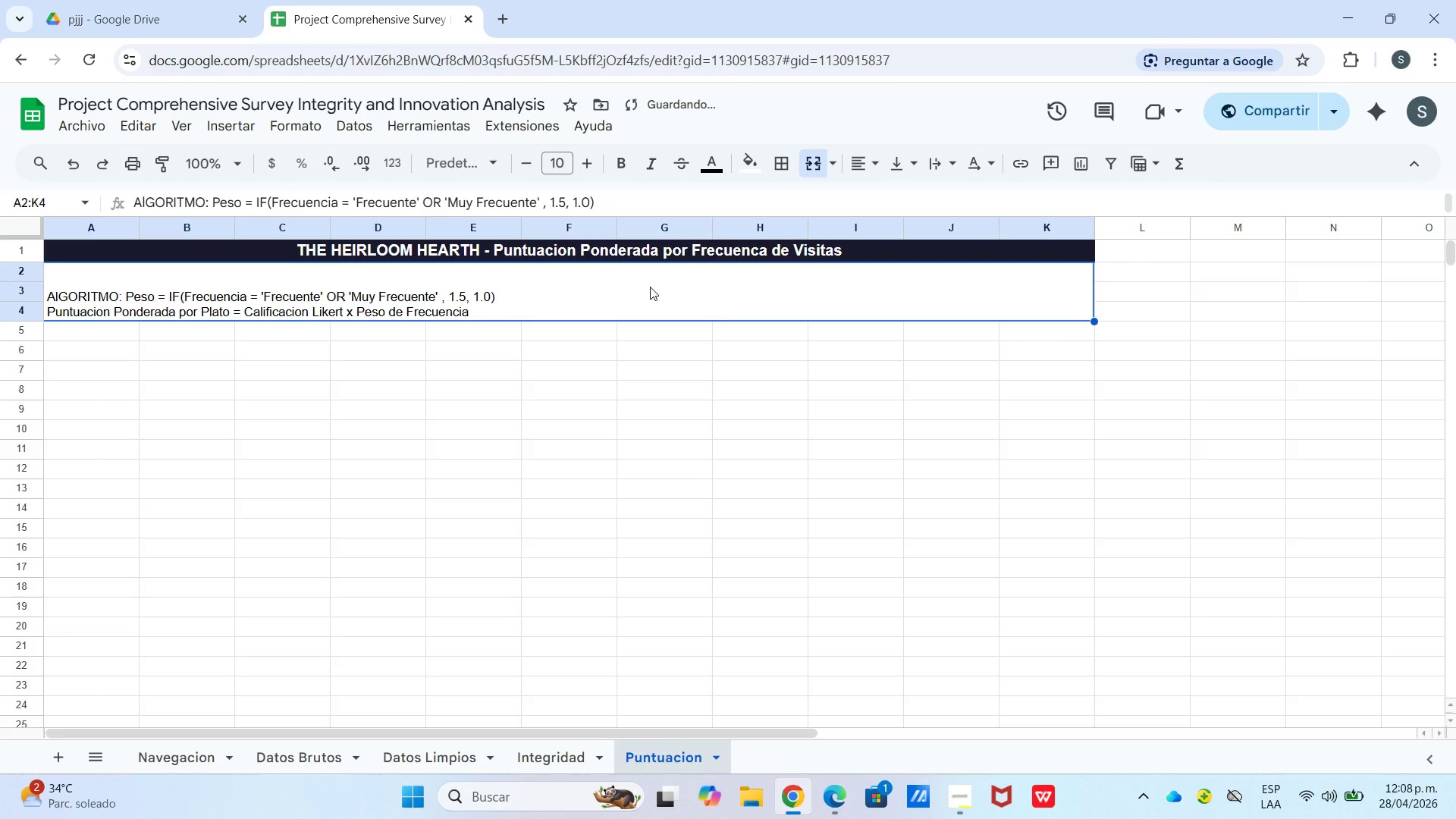 
key(Enter)
 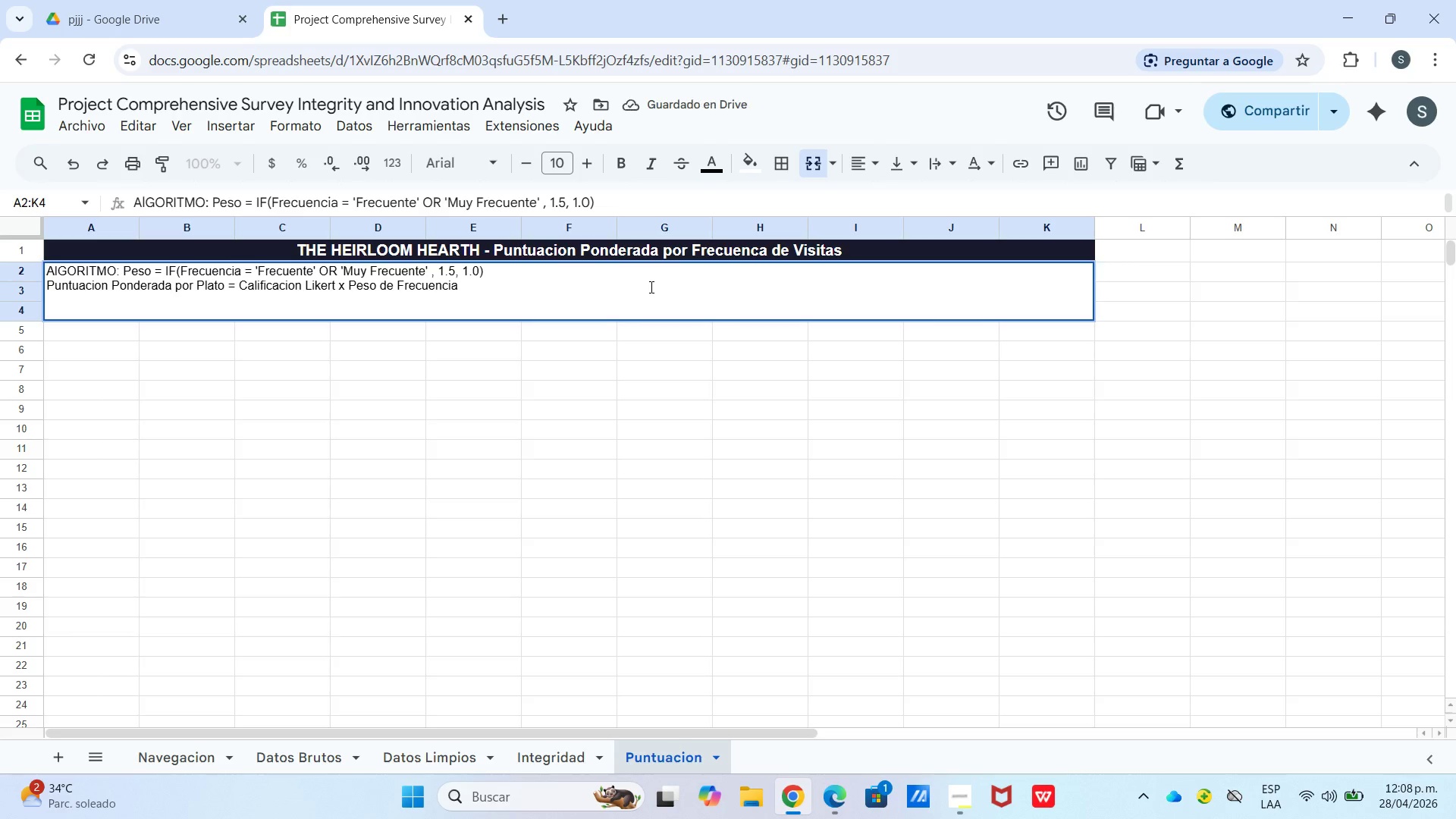 
key(Control+Enter)
 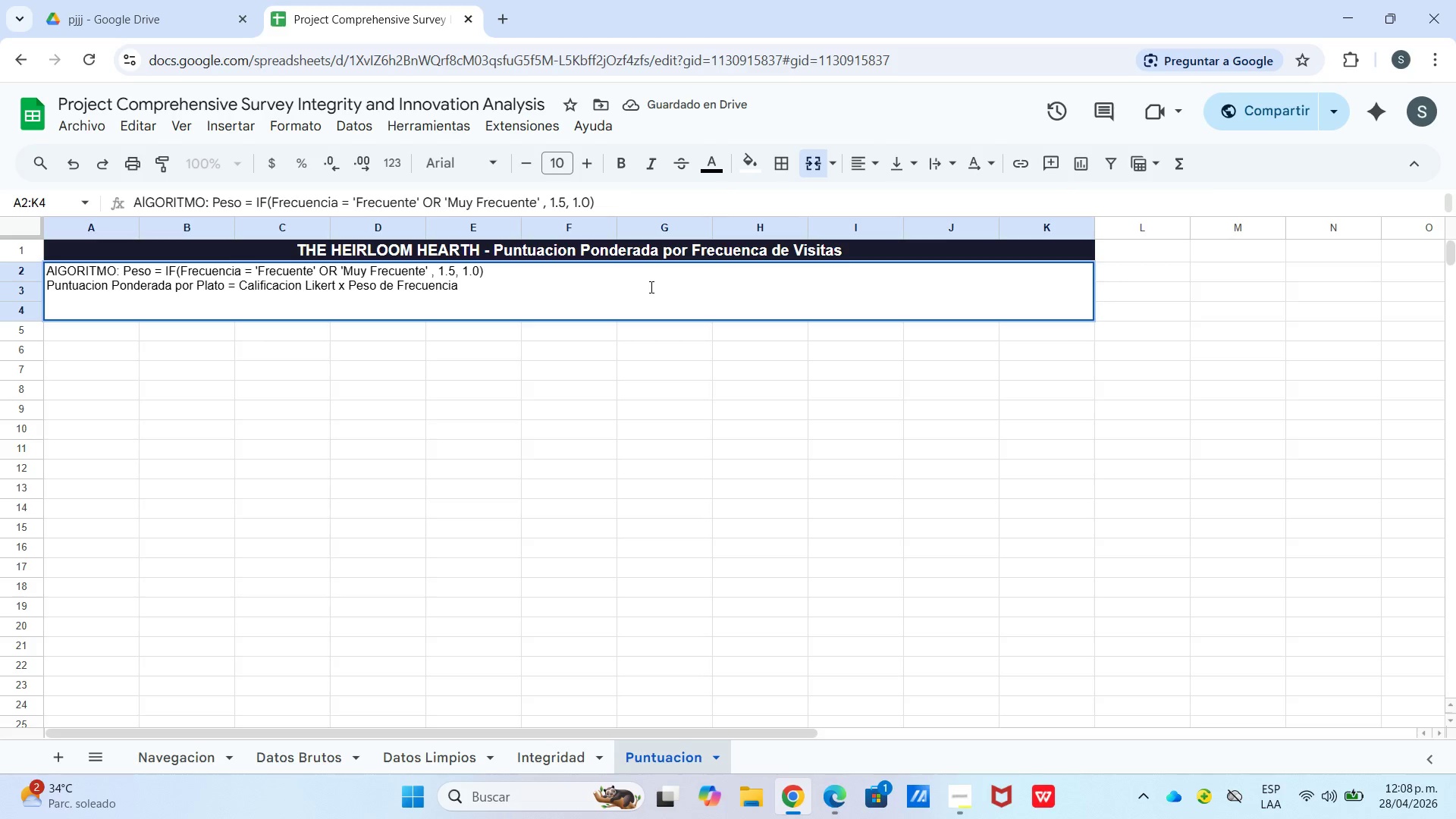 
type(Indice de Innovacion Final ) SUMPRODUCT*Califiac)
key(Backspace)
key(Backspace)
type(caciones x Peos)
key(Backspace)
key(Backspace)
type(sos)
 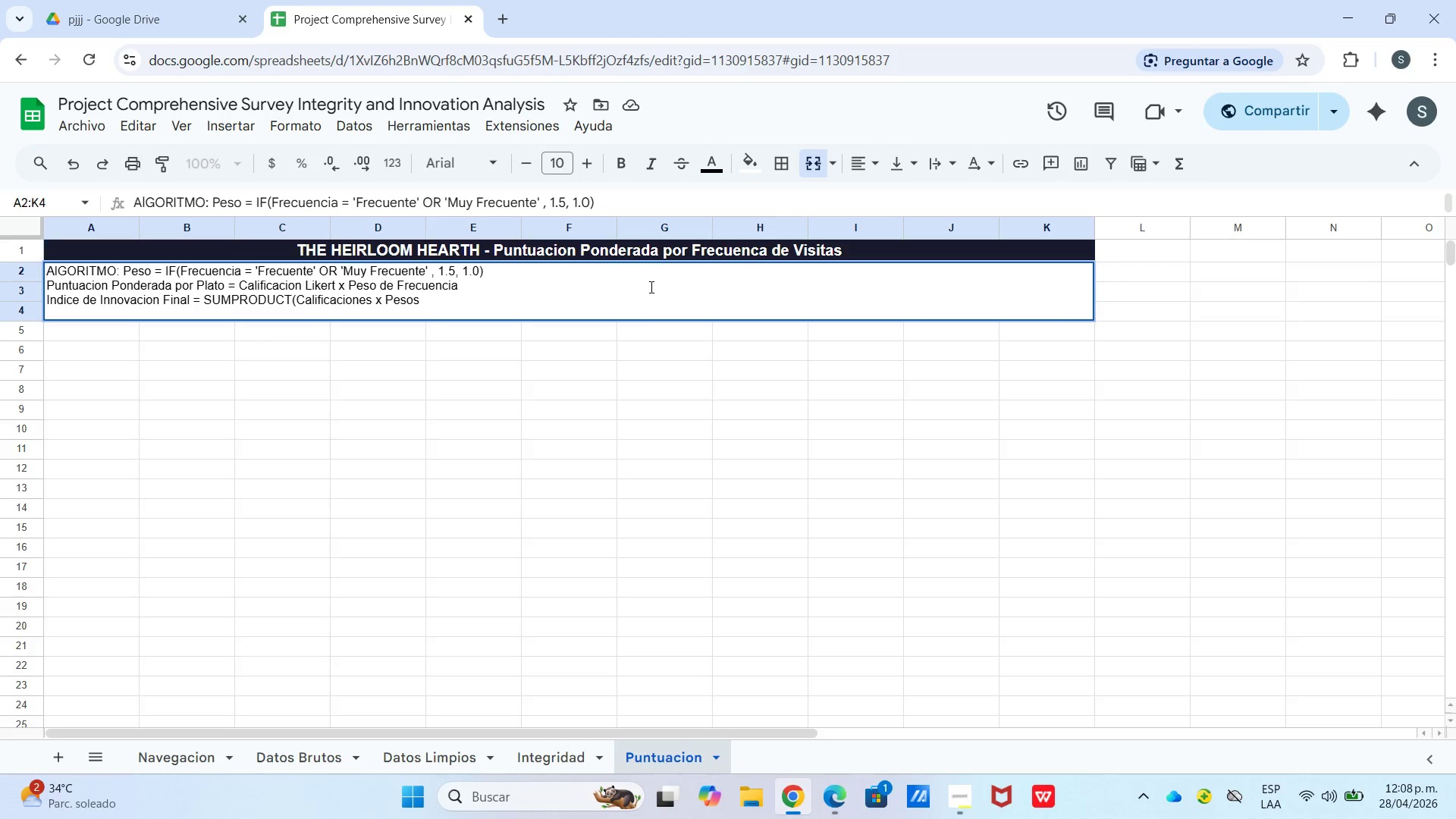 
type(( & SUM*Pesos( -[Break] Rango 0-5)
 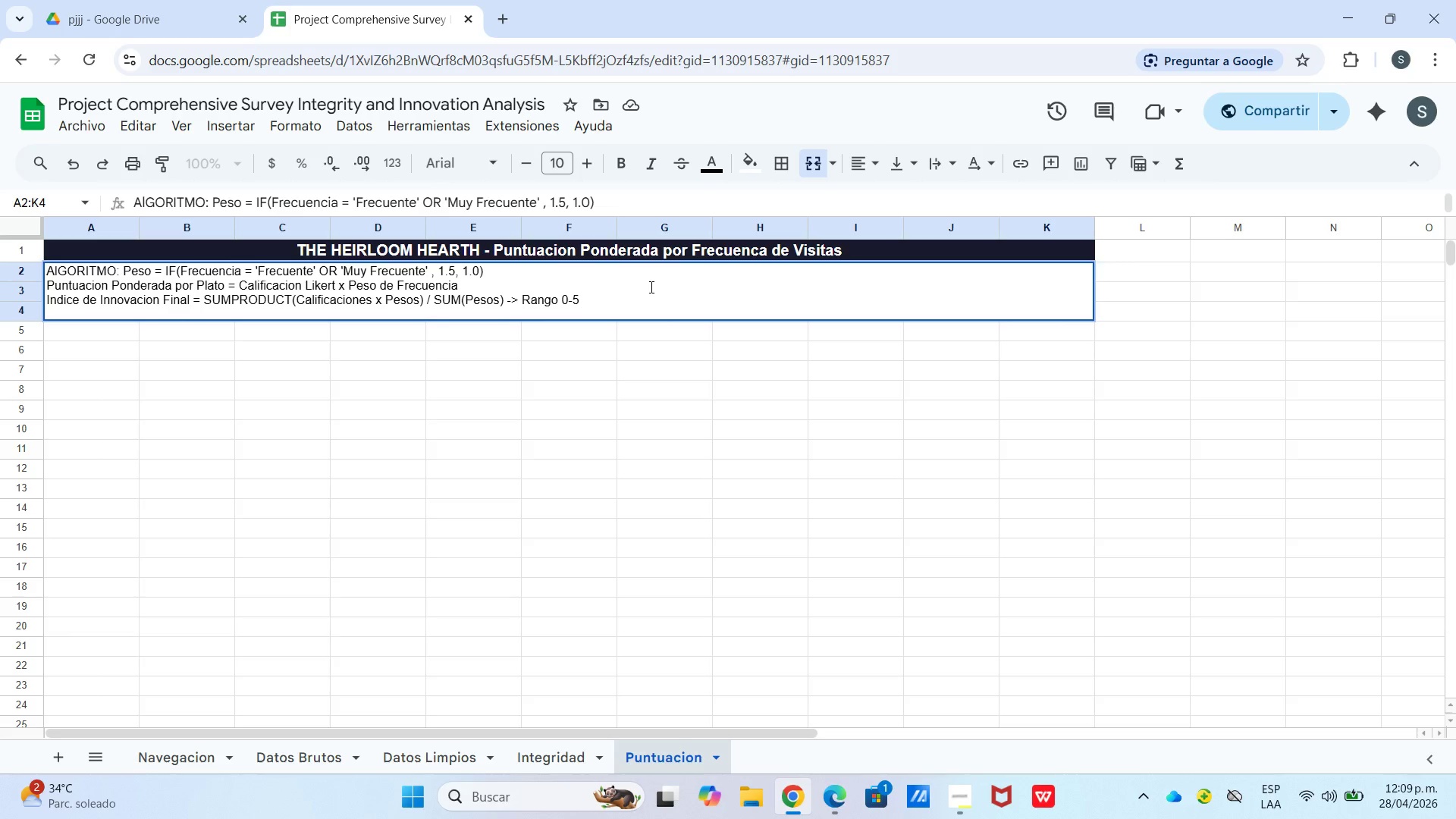 
key(Enter)
 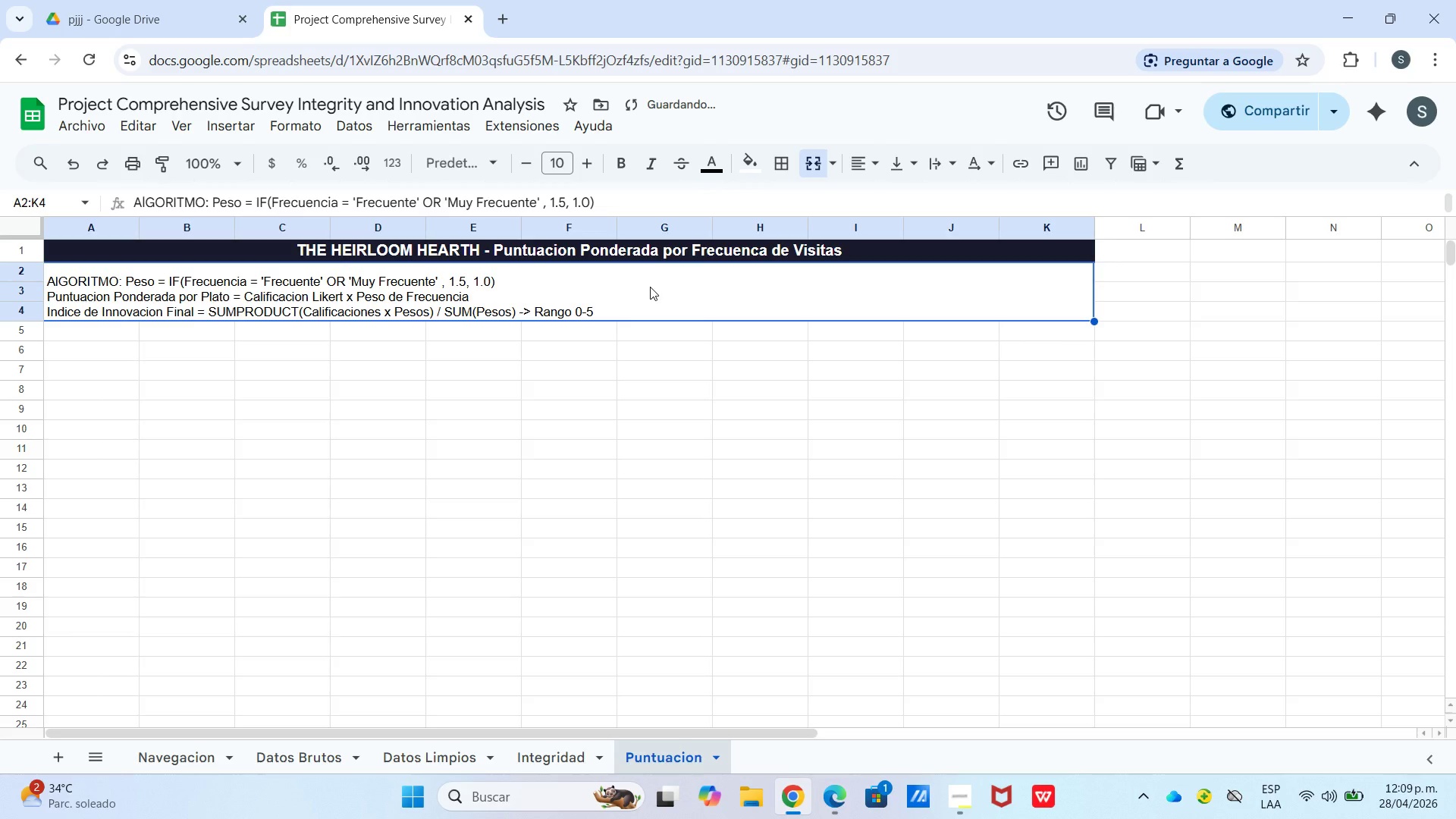 
key(Enter)
 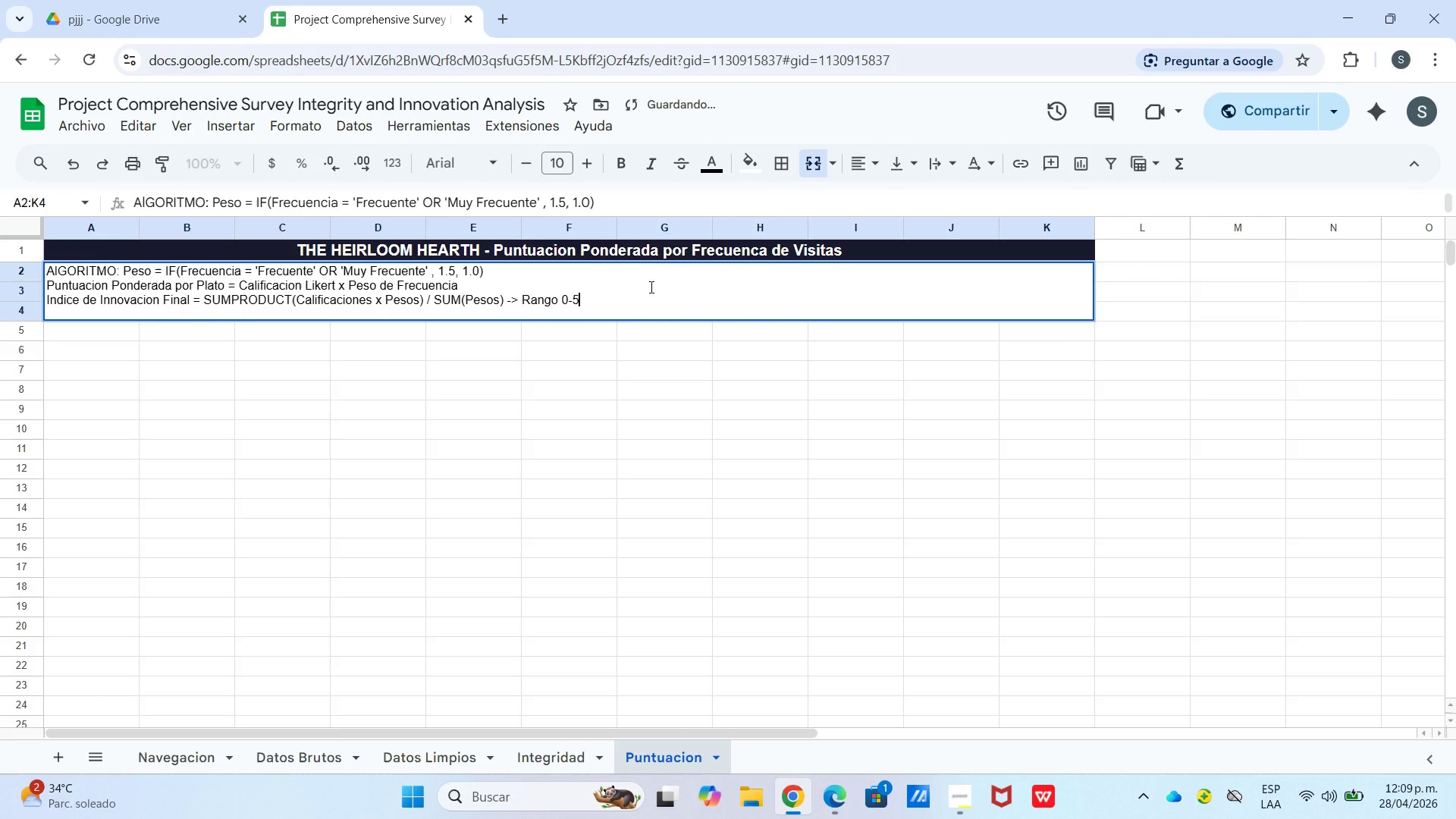 
key(Enter)
 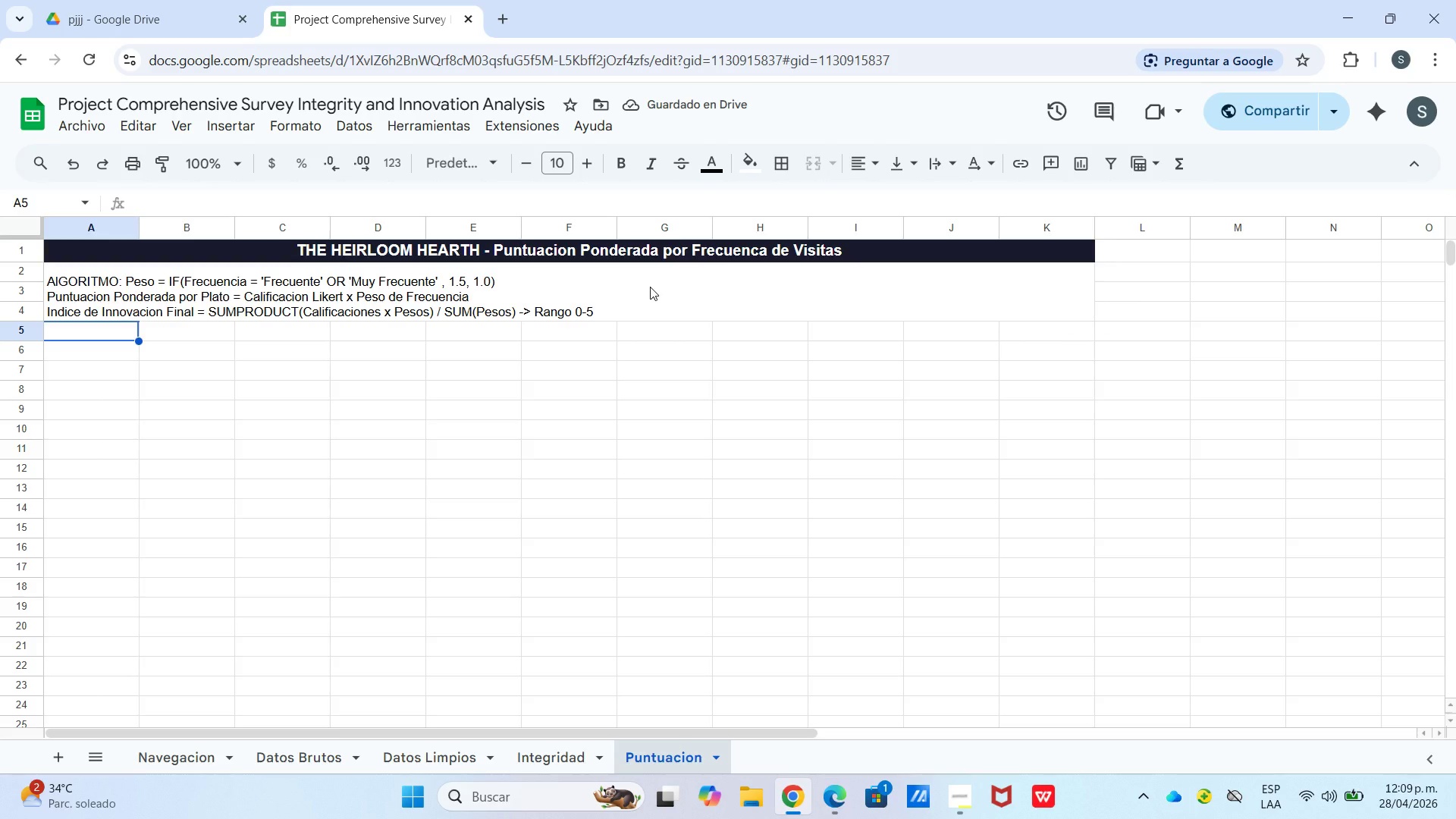 
type(ID CLiene)
key(Backspace)
key(Backspace)
key(Backspace)
key(Backspace)
key(Backspace)
type(liente)
 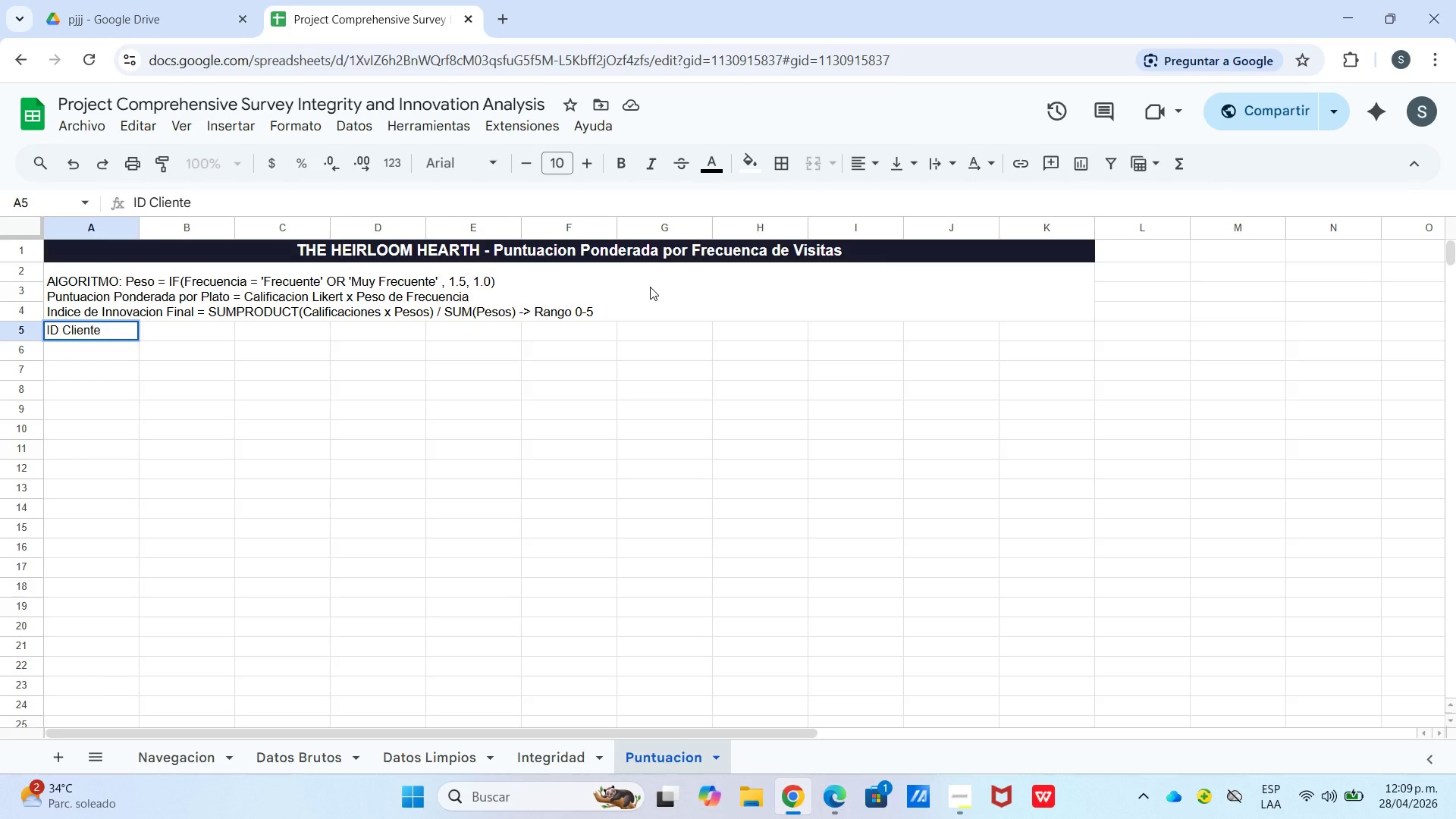 
key(ArrowRight)
 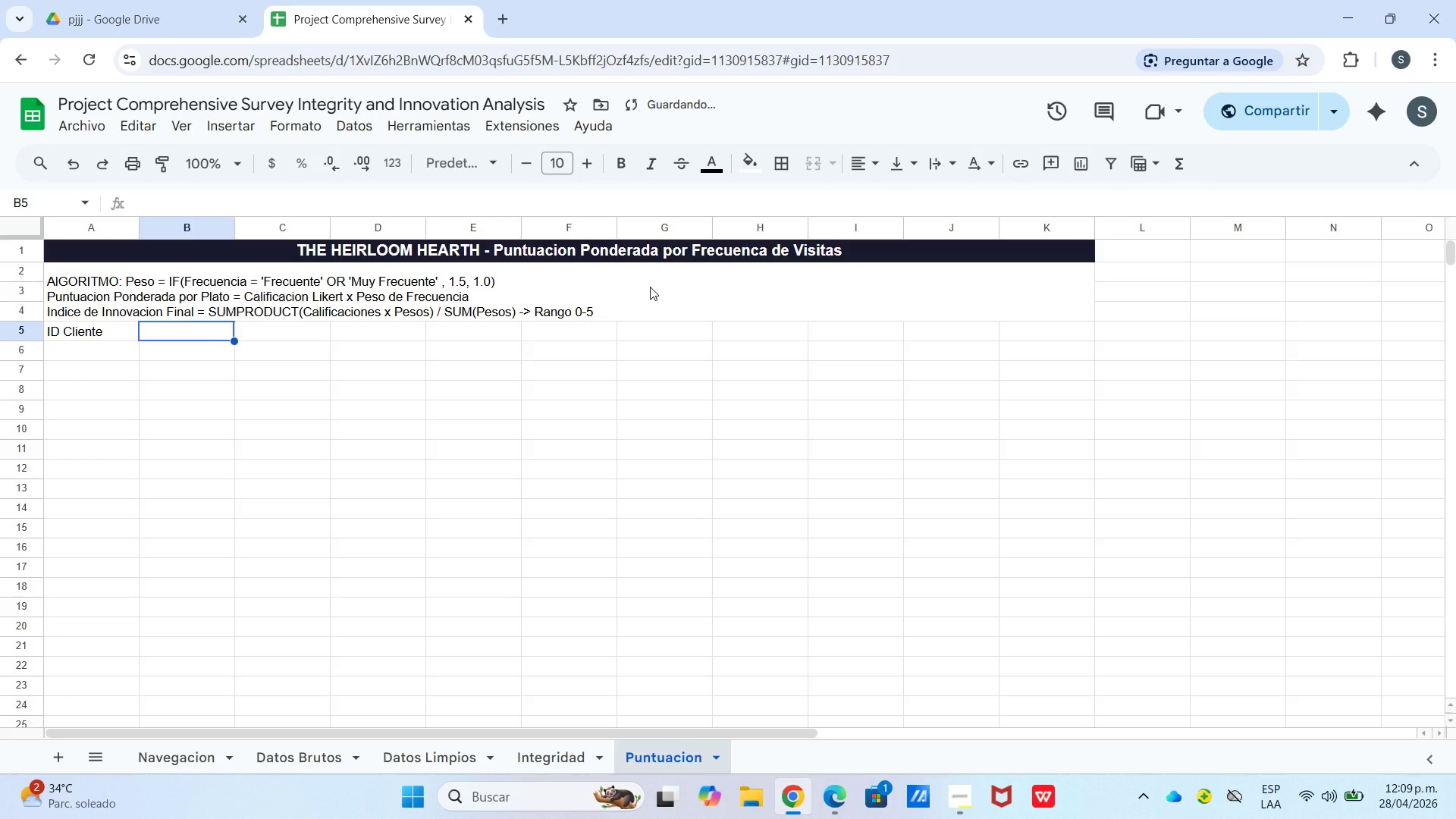 
type(Fuente)
 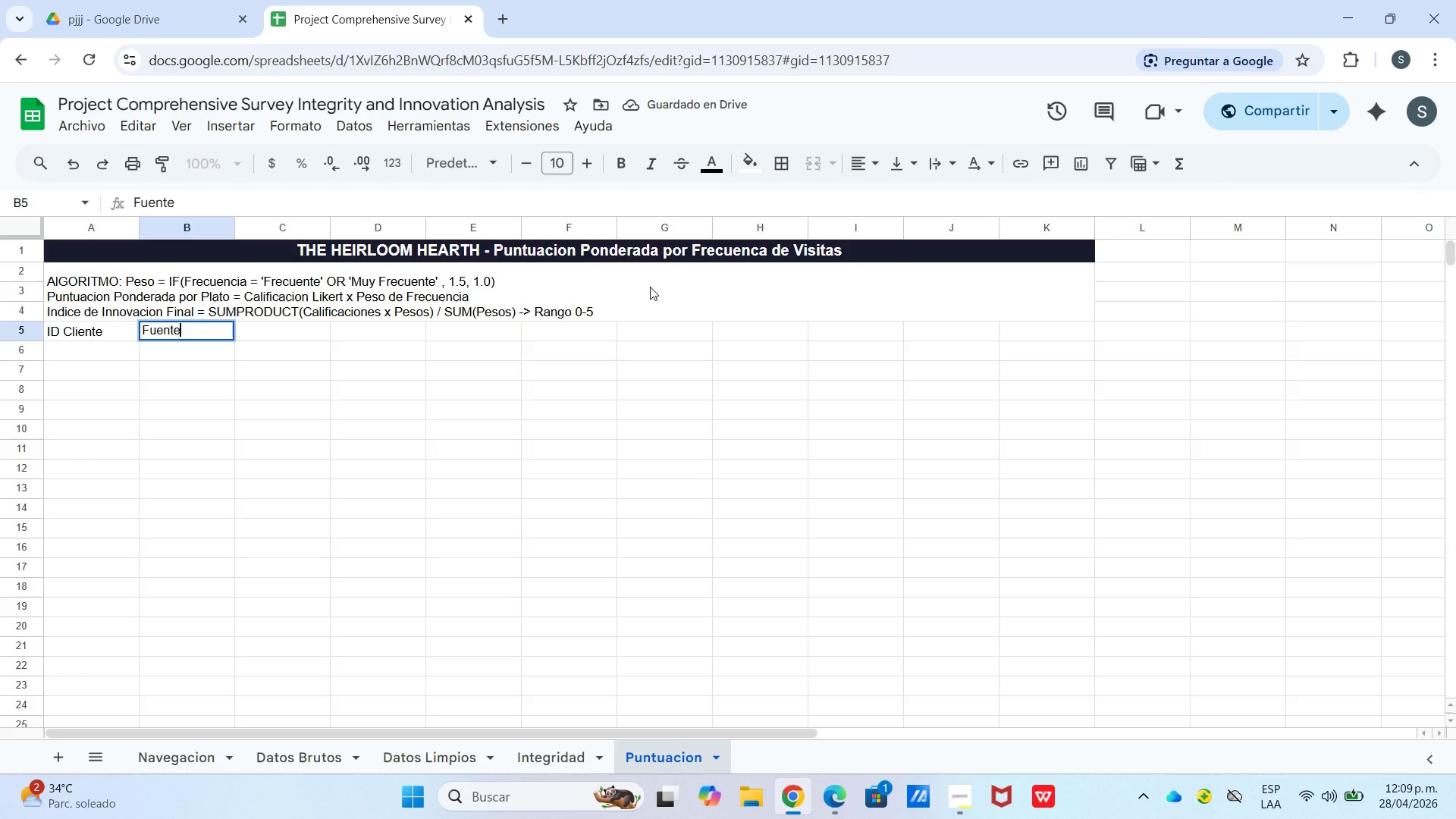 
key(ArrowRight)
 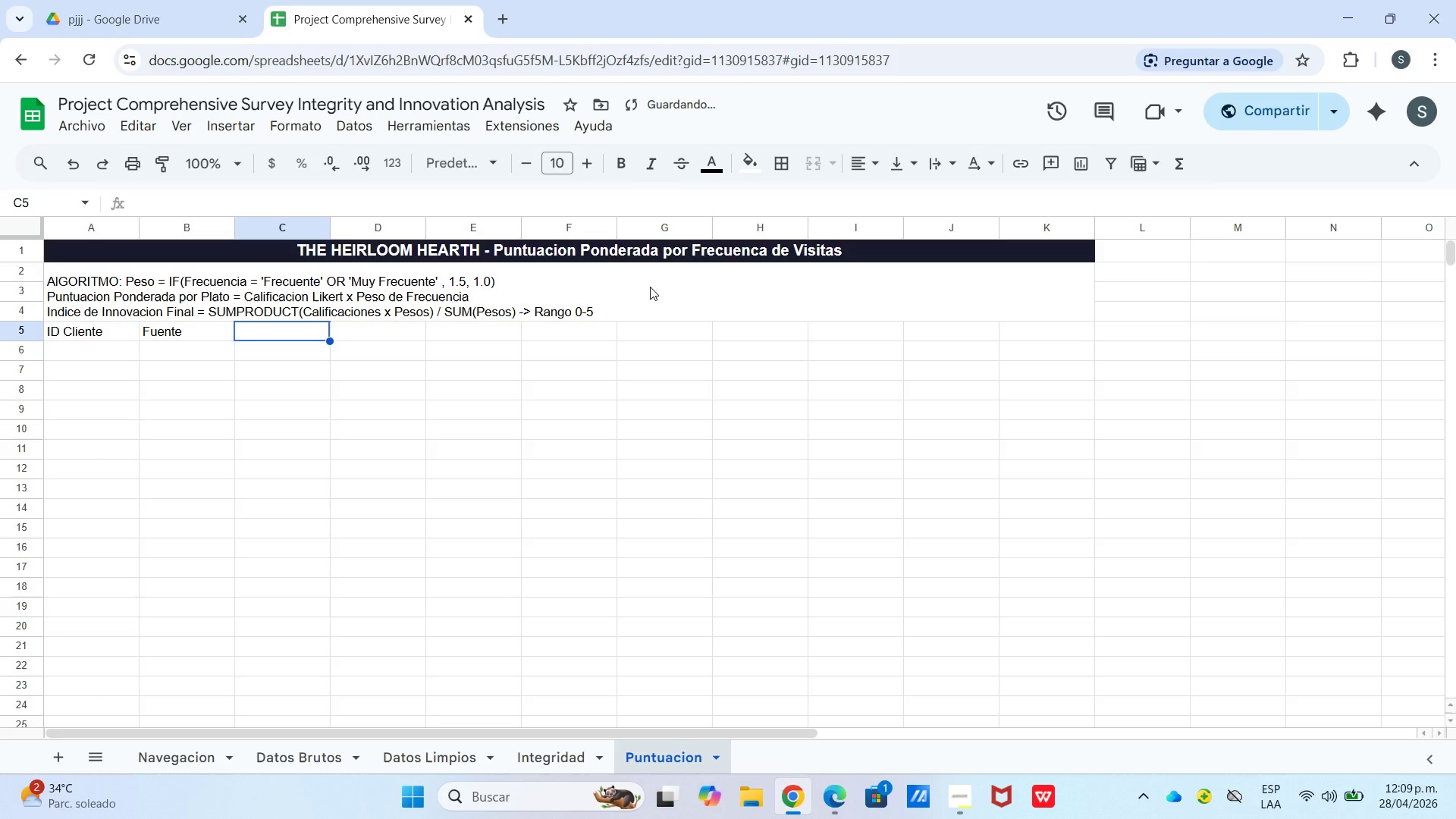 
type(Frec. Visitas)
 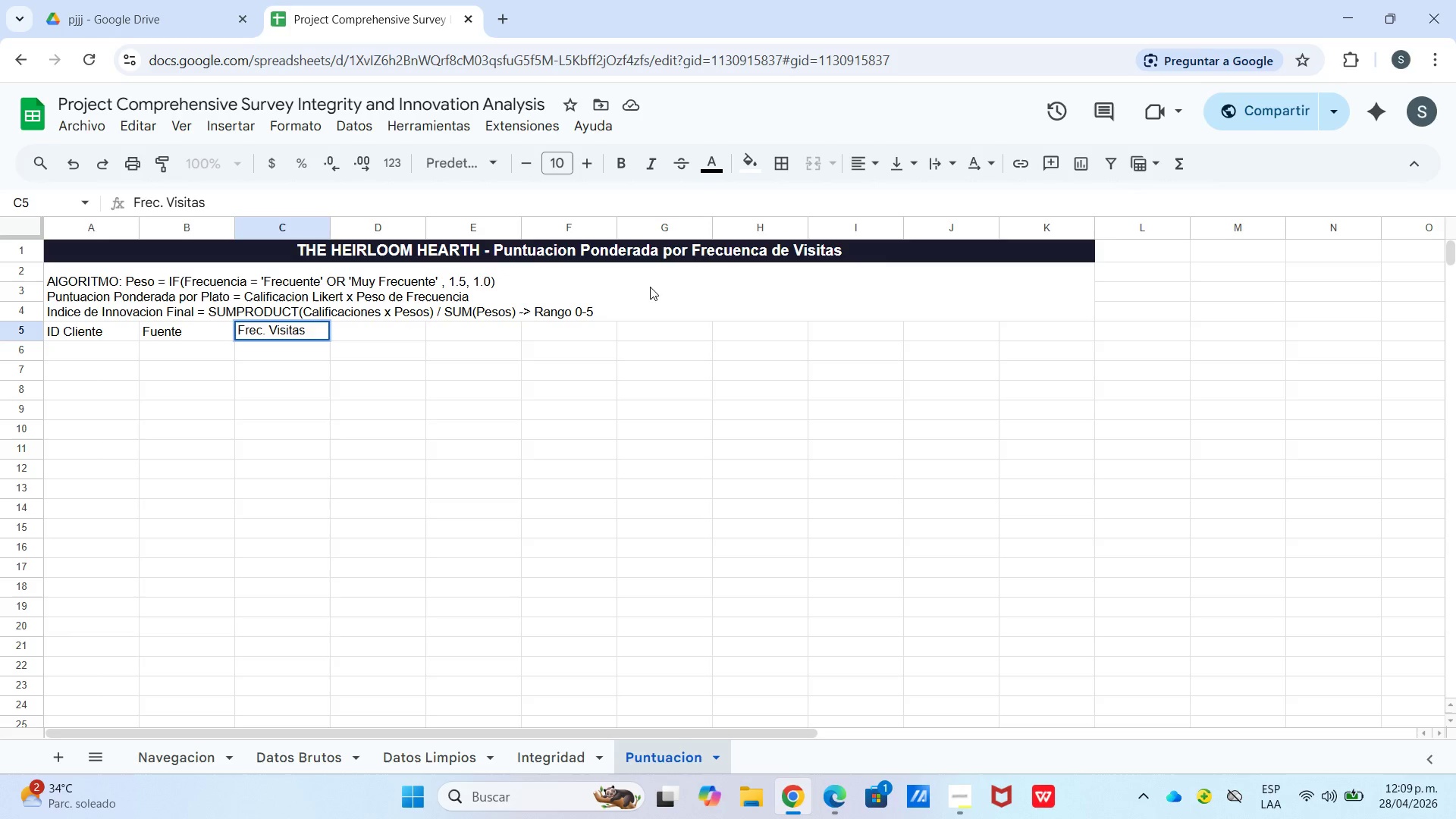 
key(ArrowRight)
 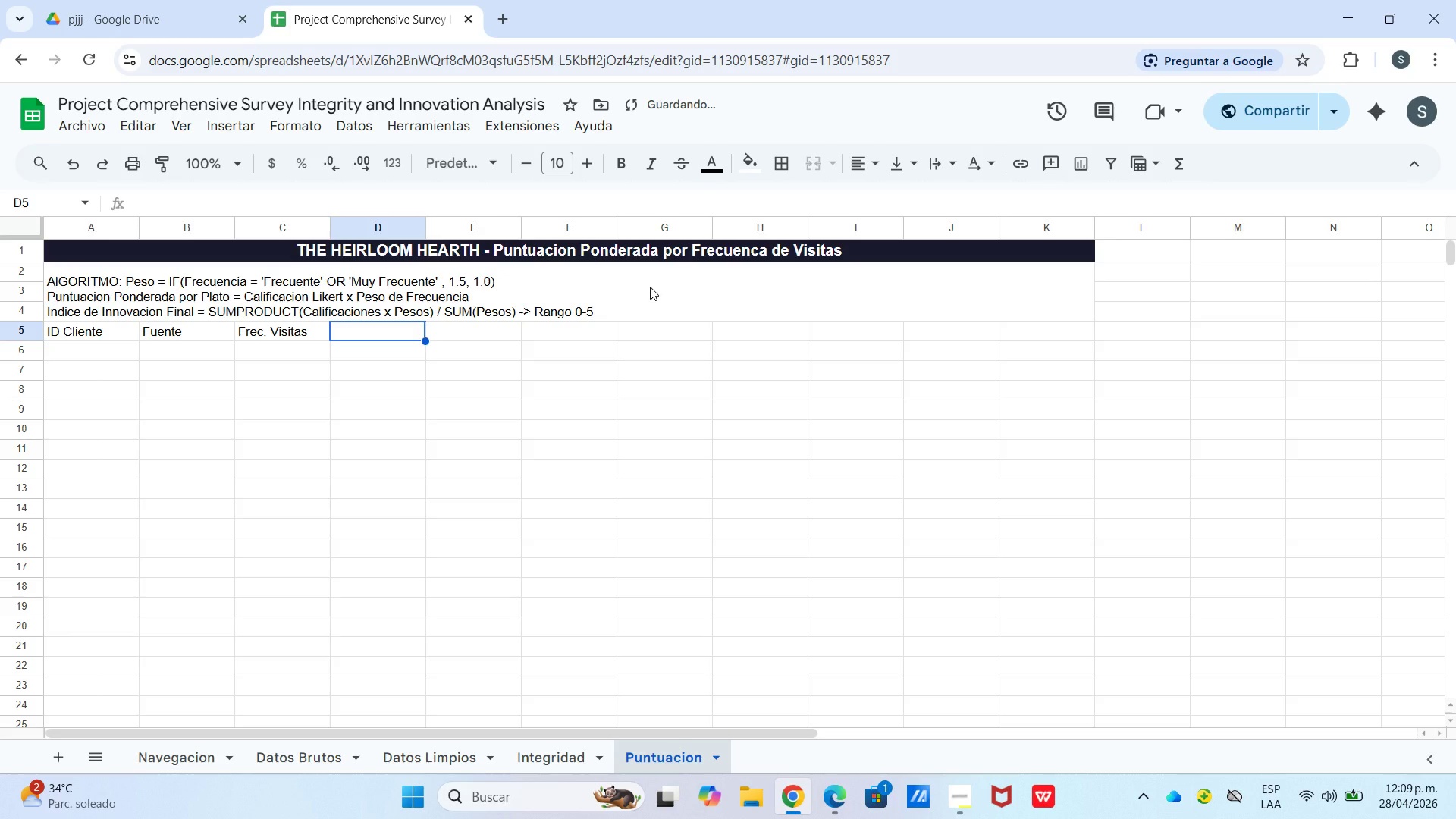 
type(Peso)
 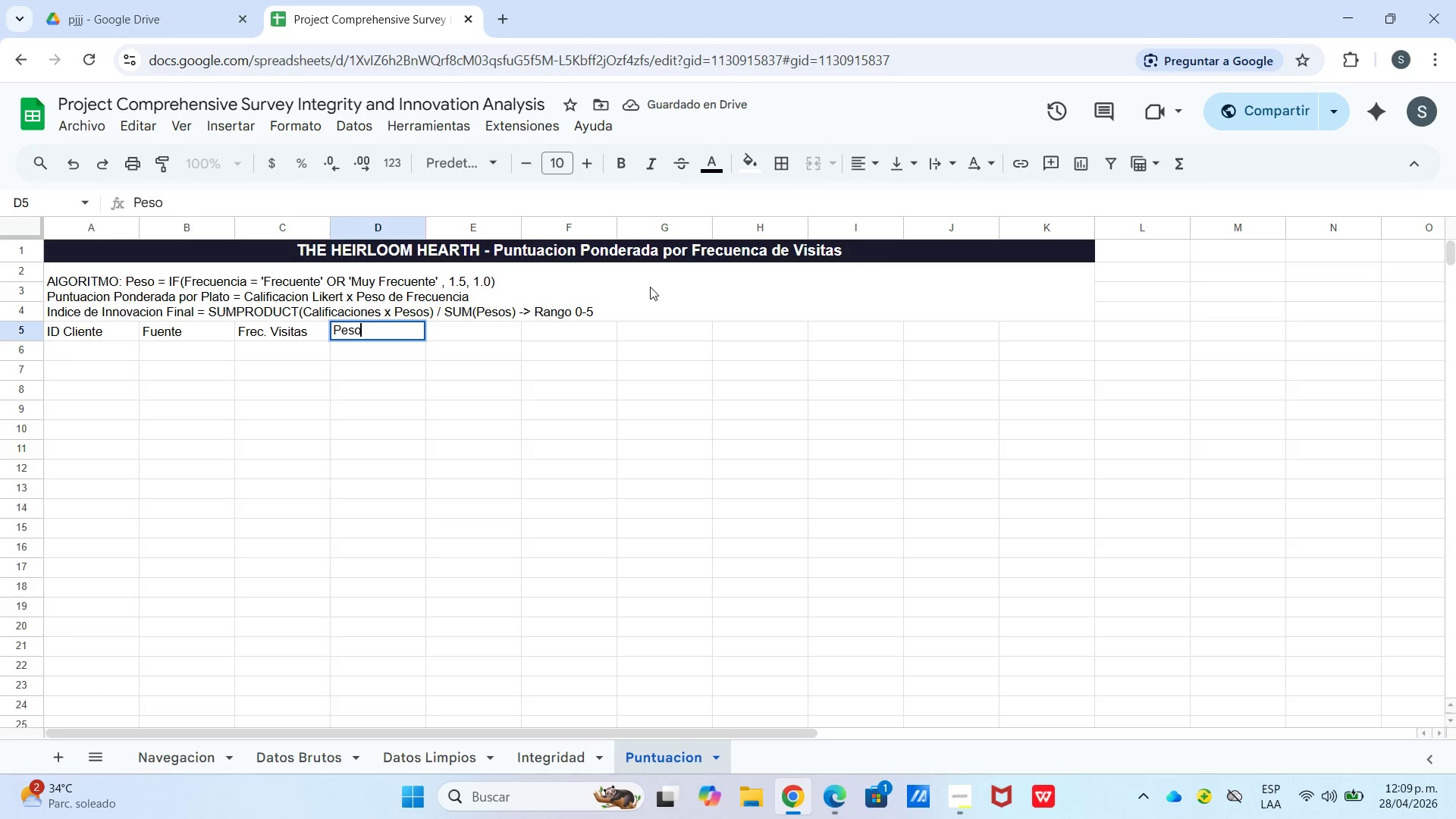 
key(ArrowRight)
 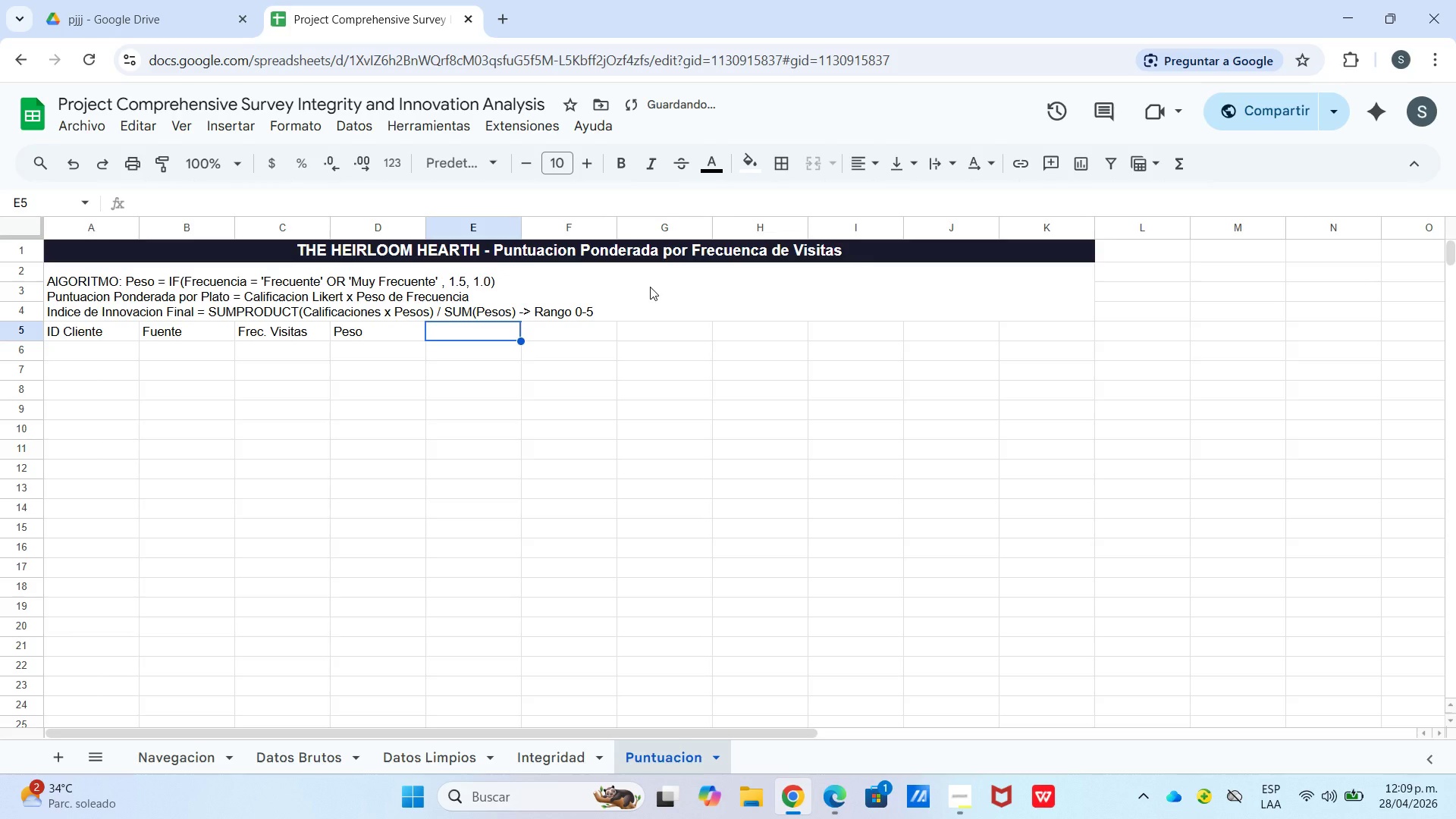 
type(Plato 1)
 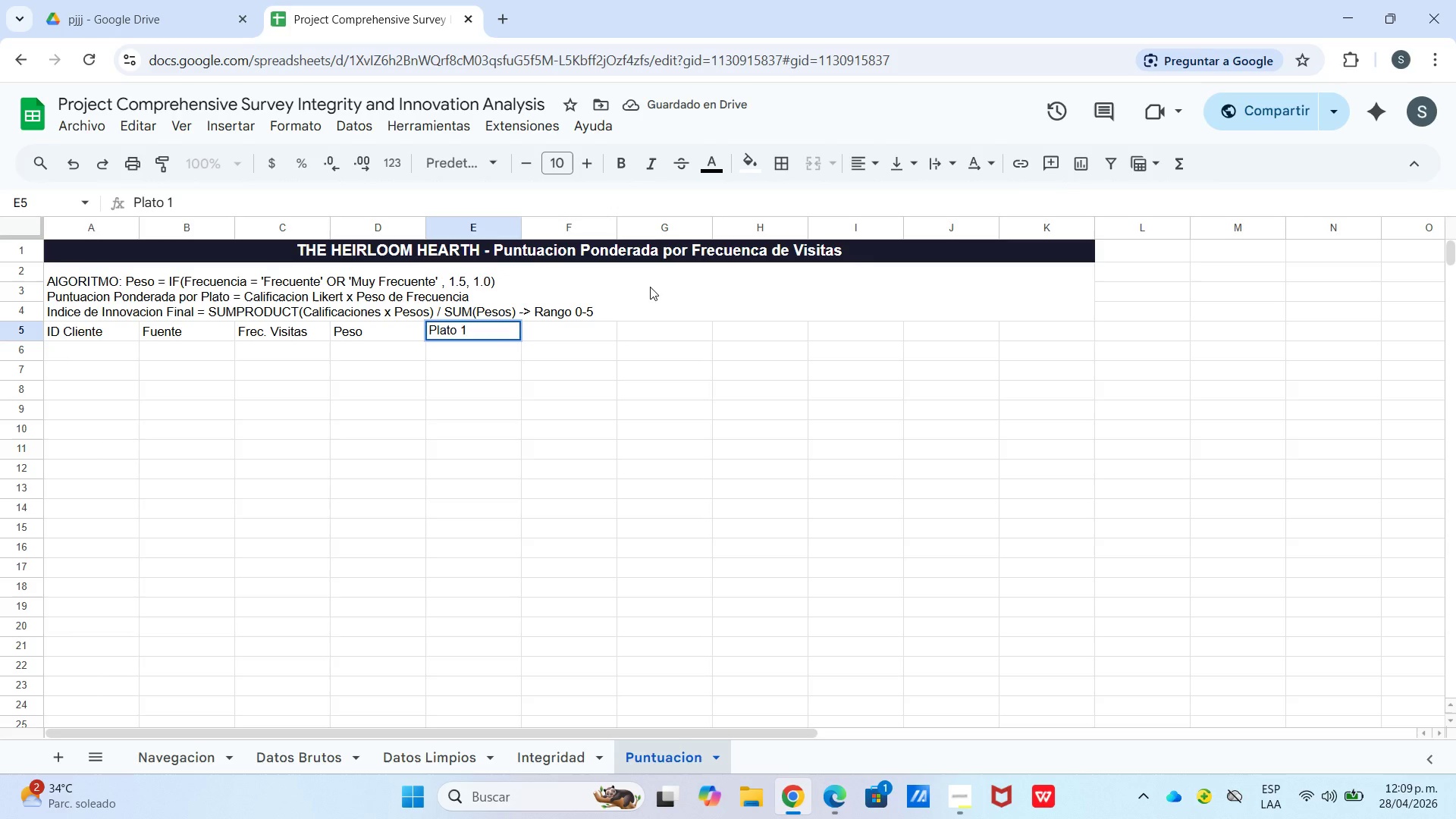 
key(ArrowRight)
 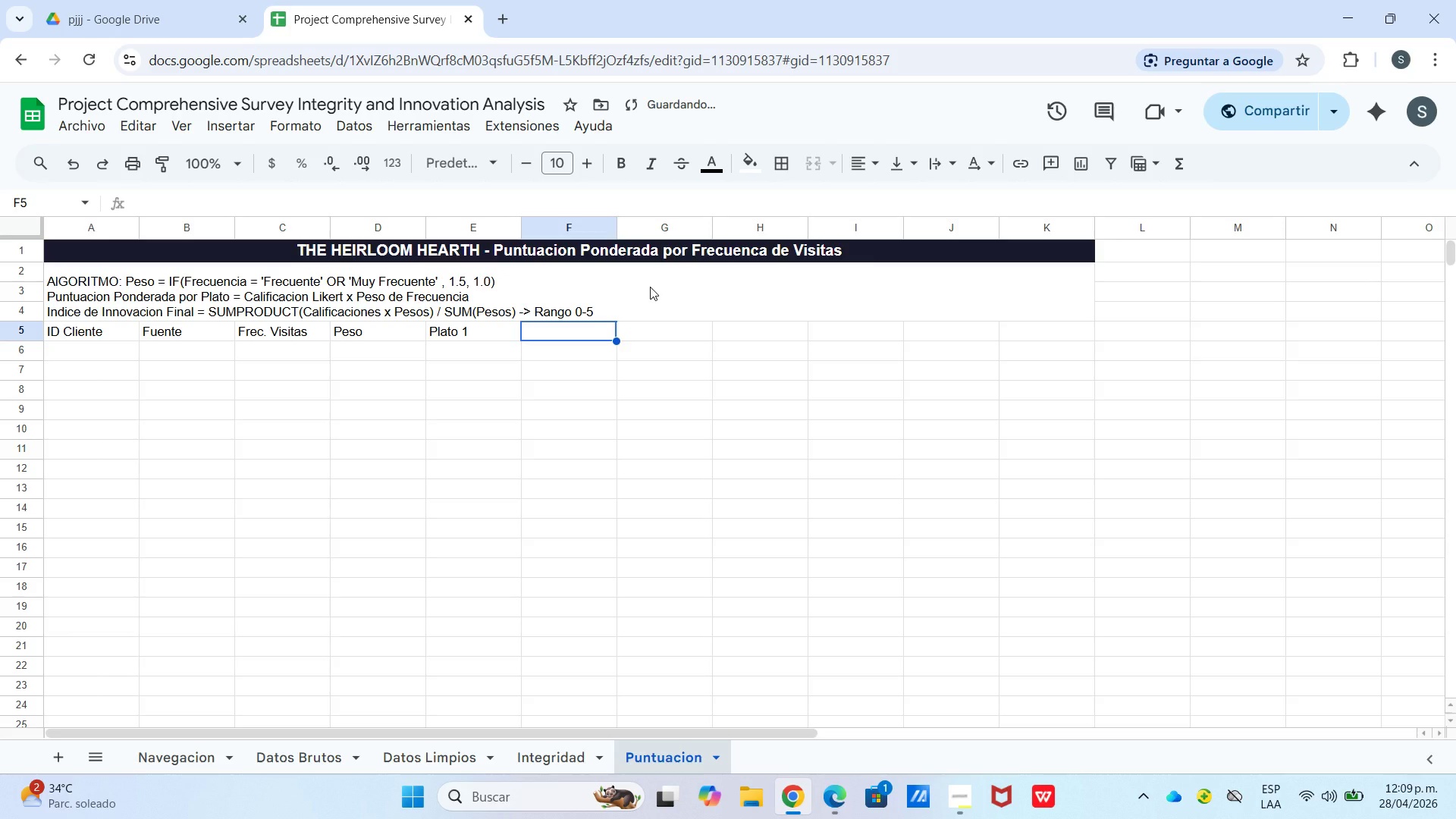 
type(Plato 2)
 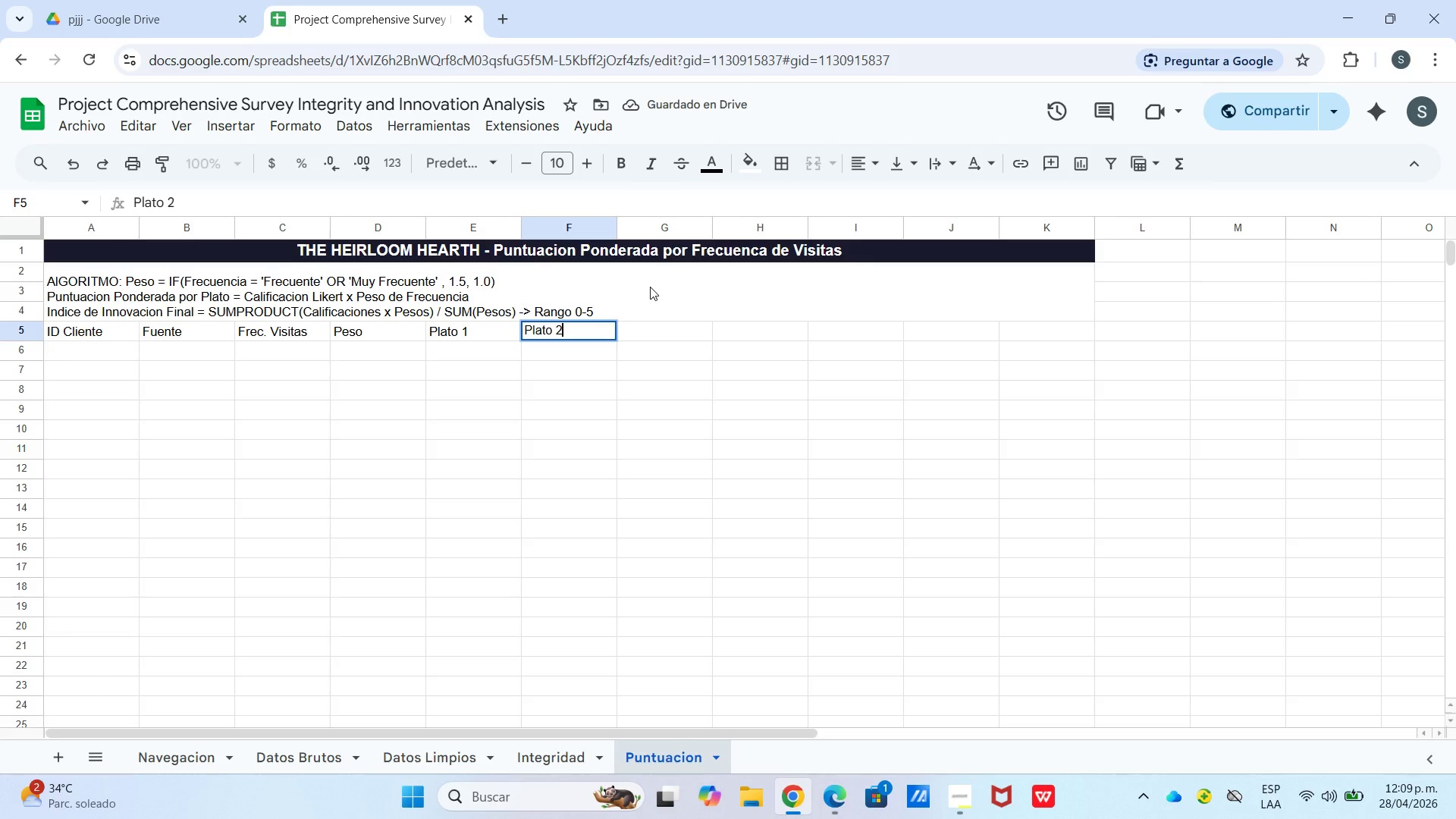 
key(ArrowRight)
 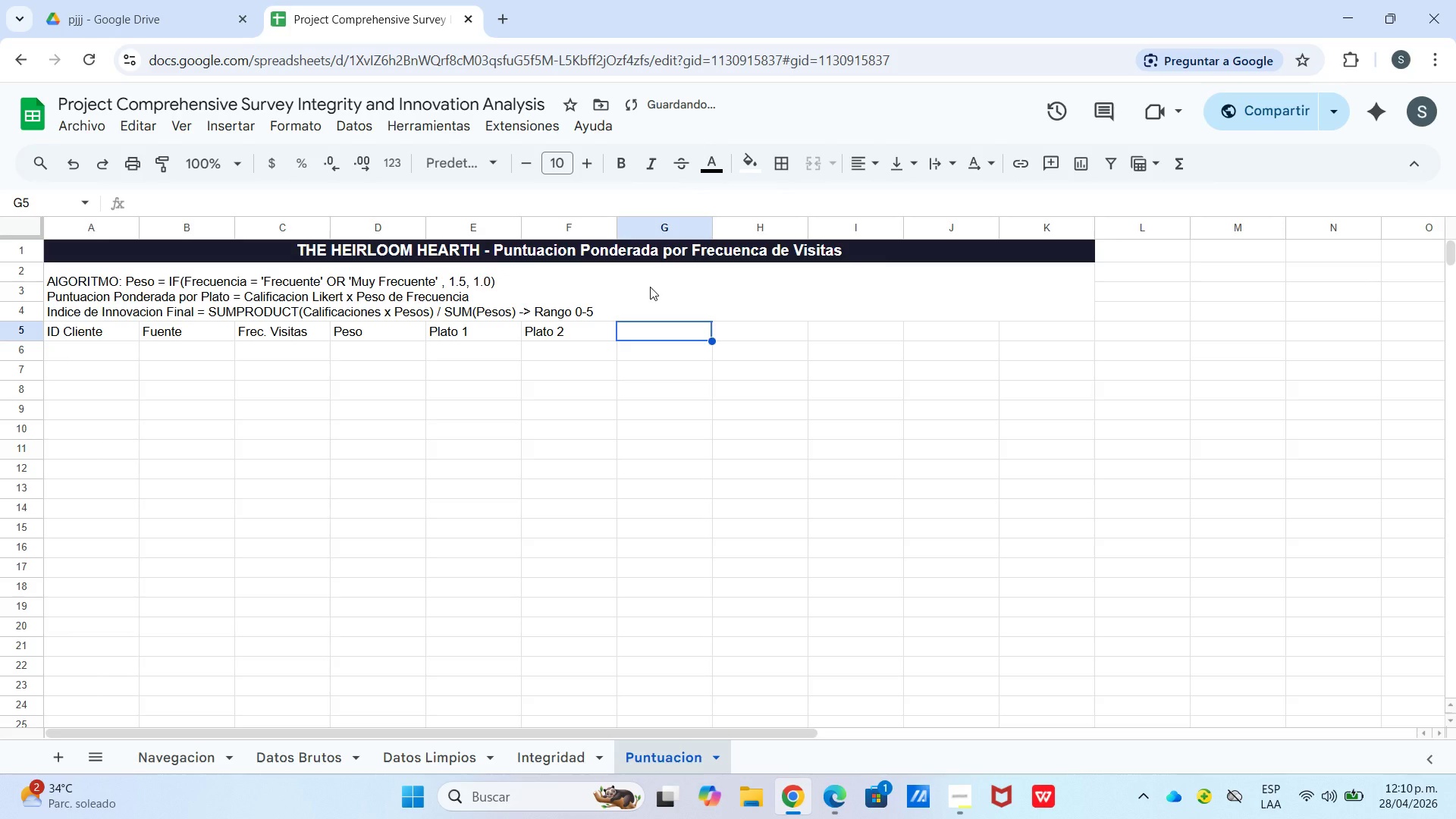 
type(Plato 3)
 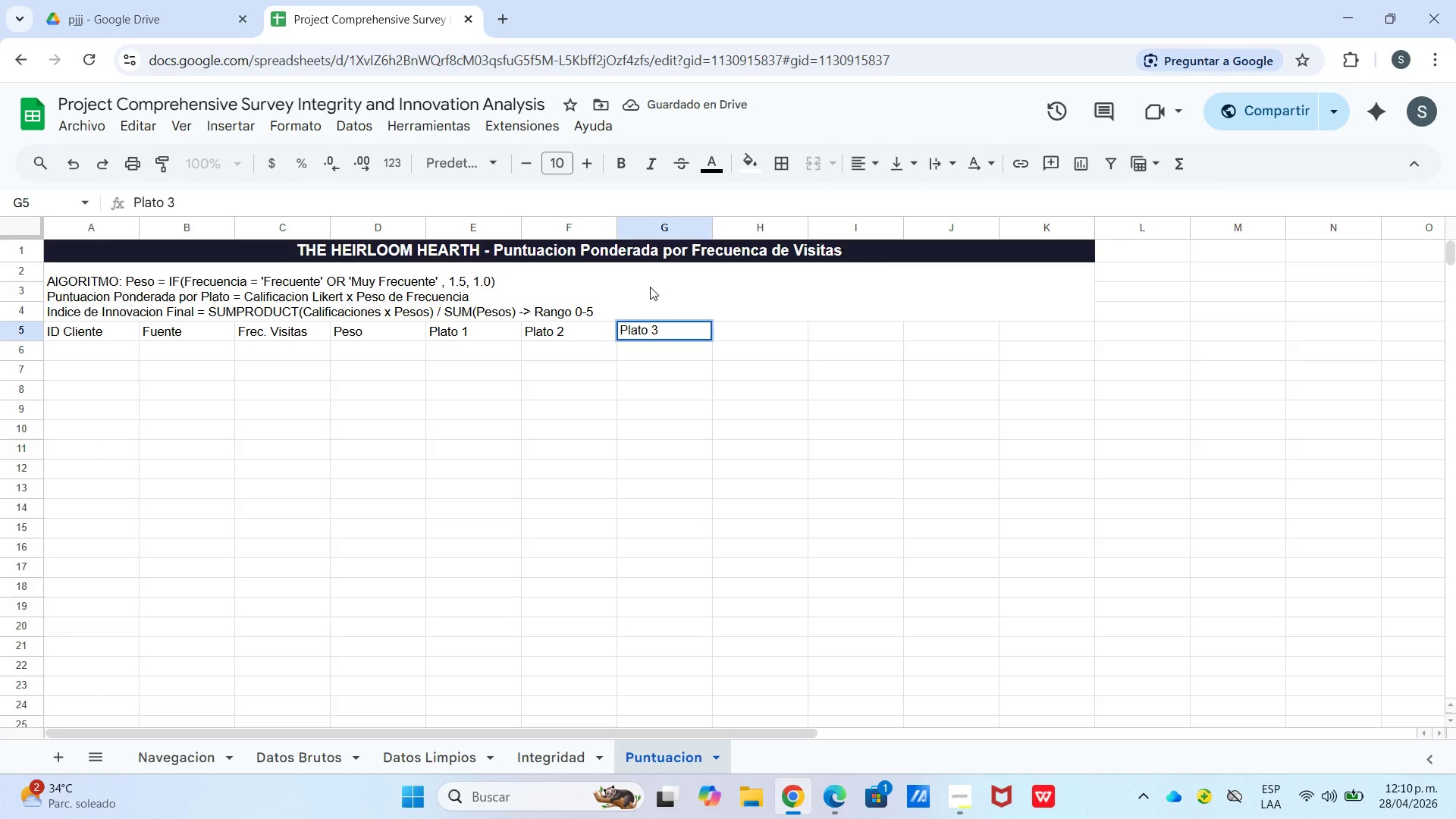 
key(ArrowRight)
 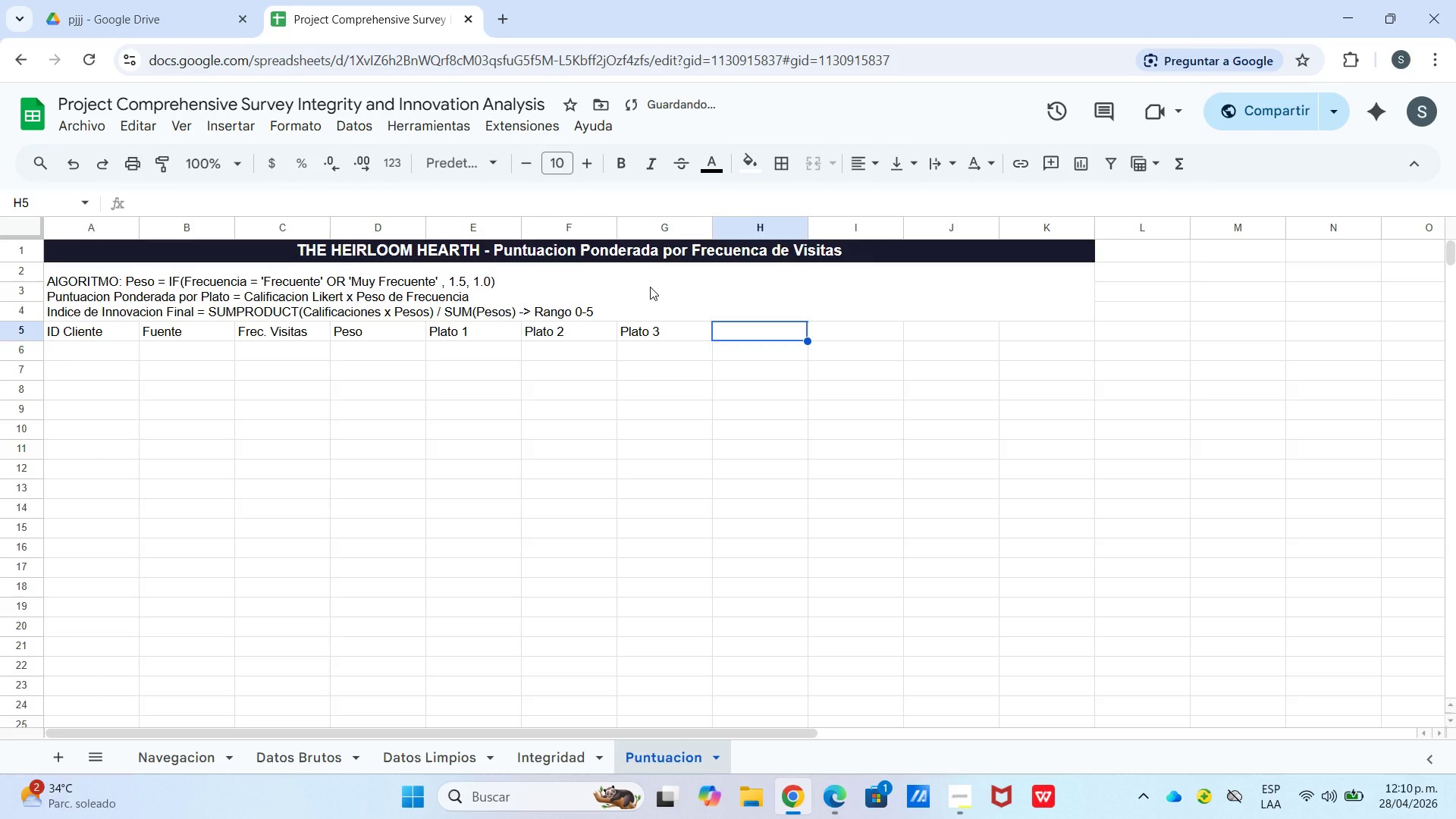 
type(Plato 4)
 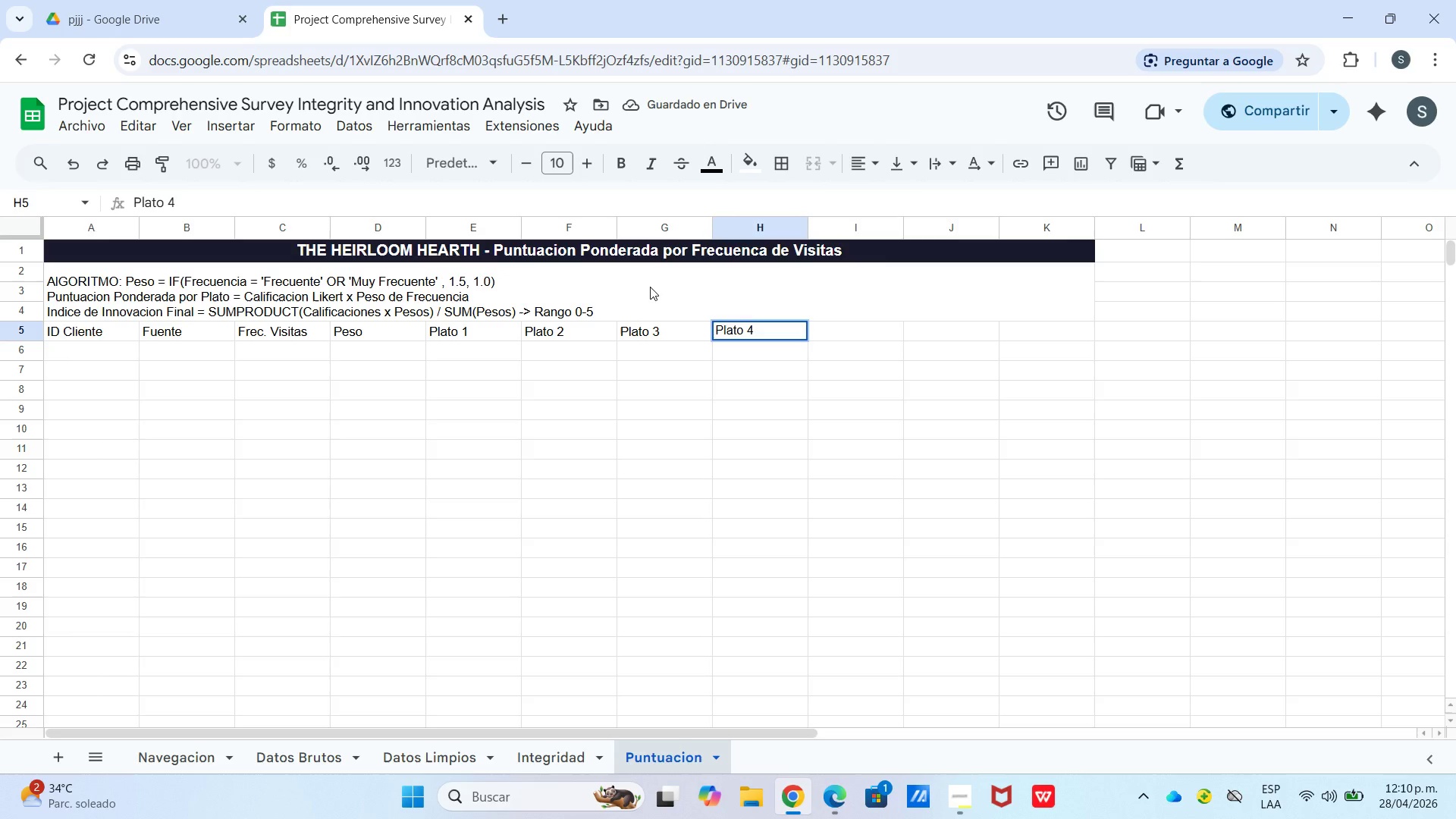 
key(ArrowRight)
 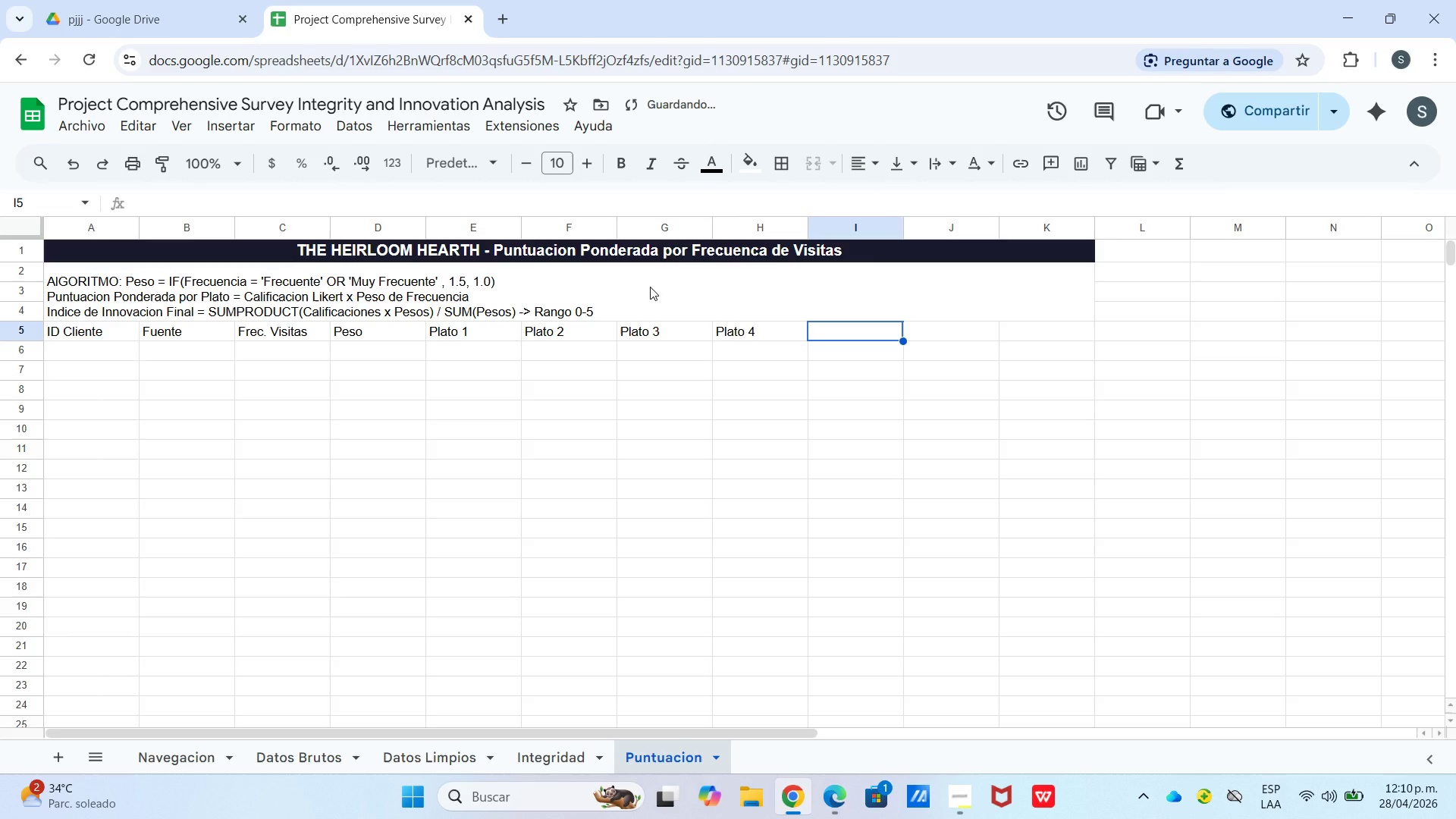 
type(Plato 5)
 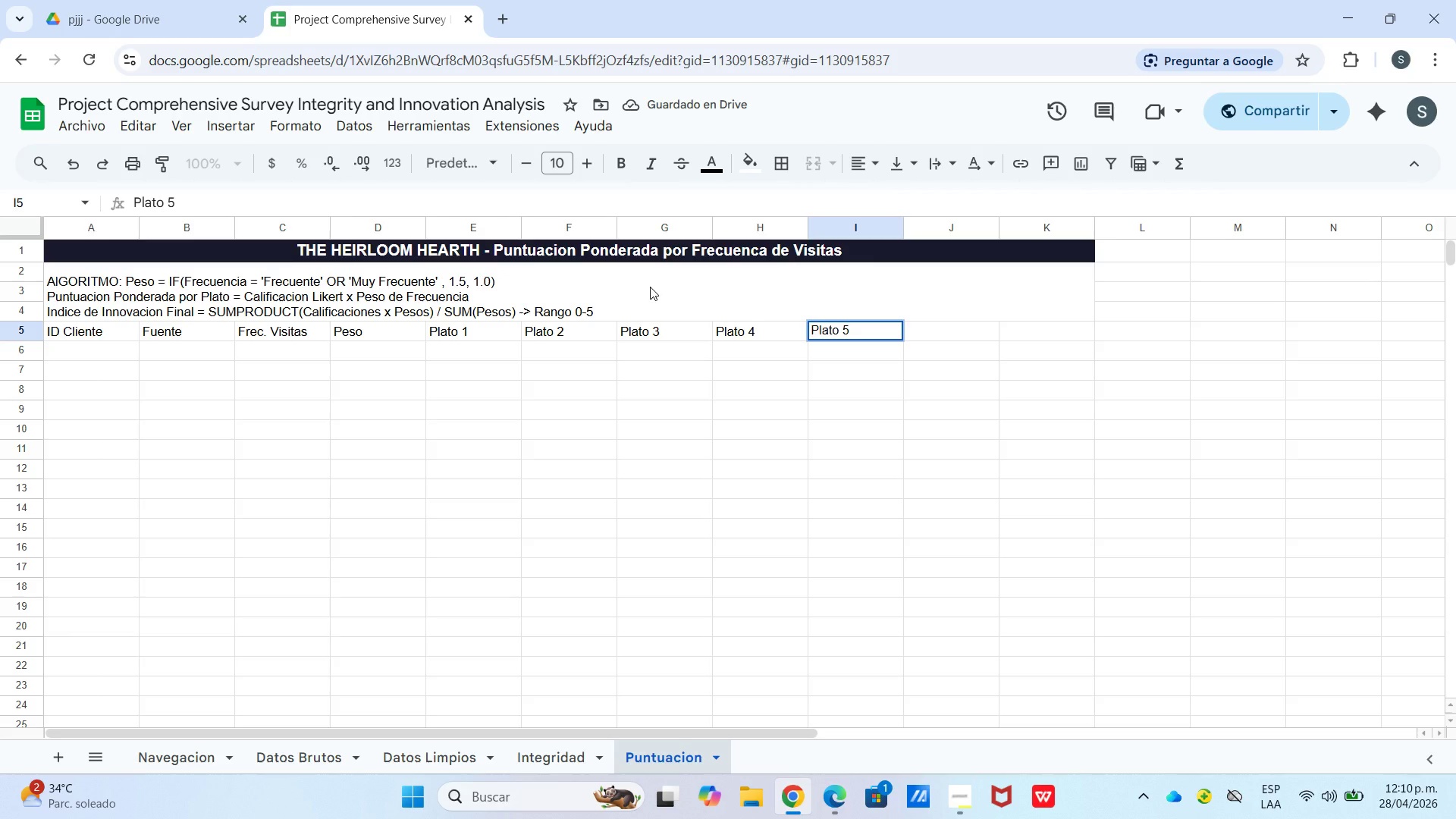 
key(ArrowRight)
 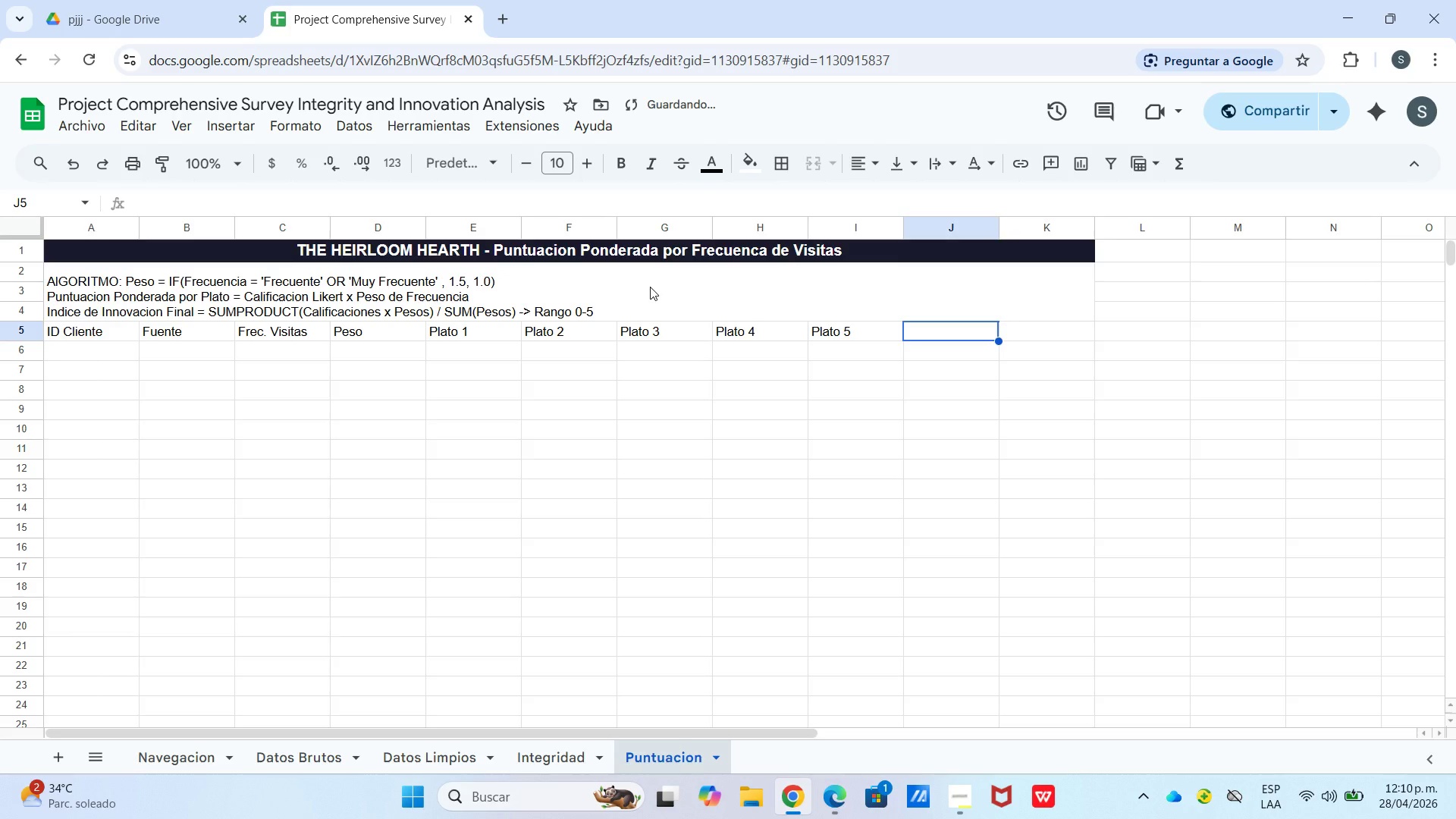 
type(Punt. Pond.)
 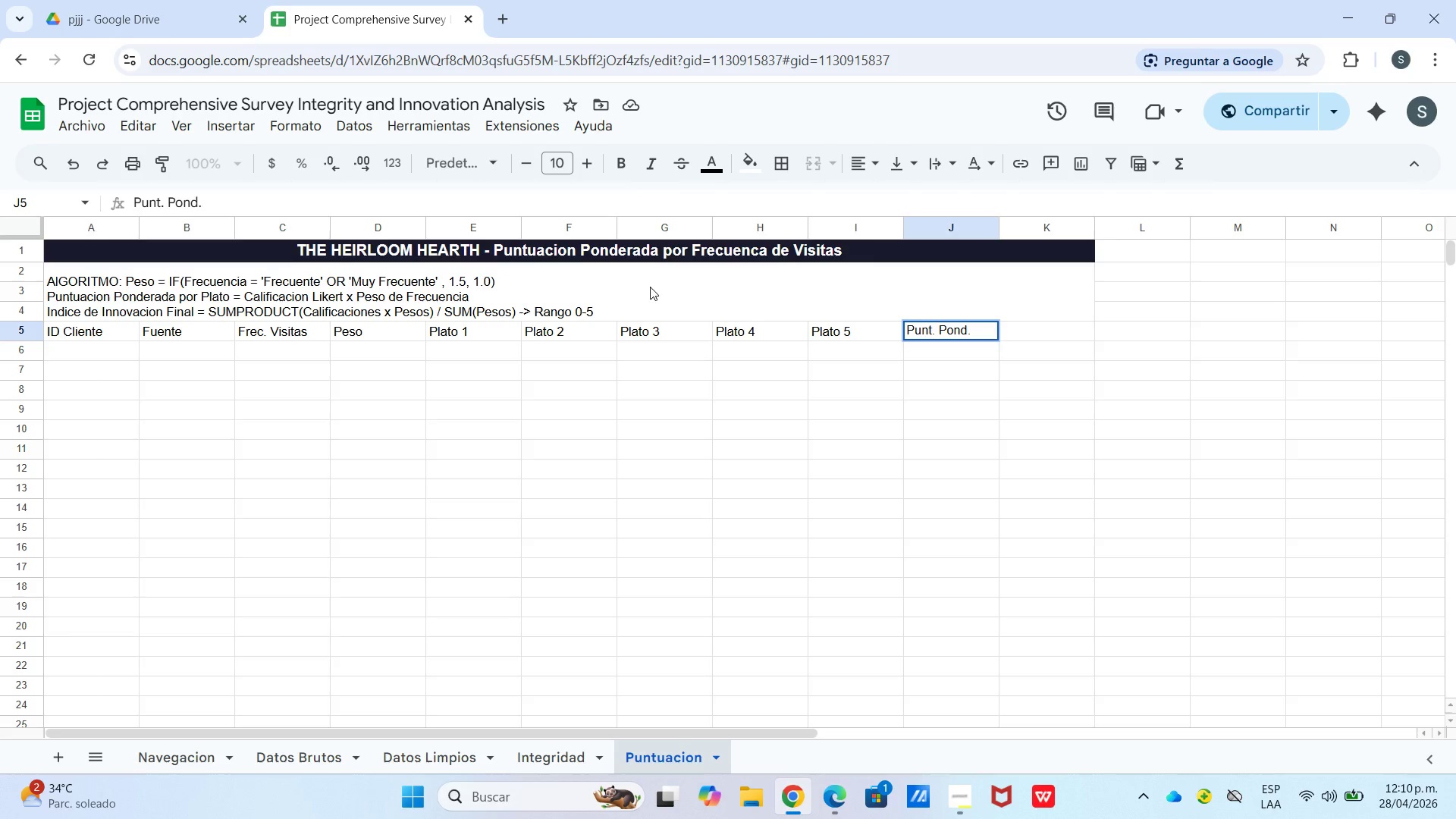 
key(Control+Enter)
 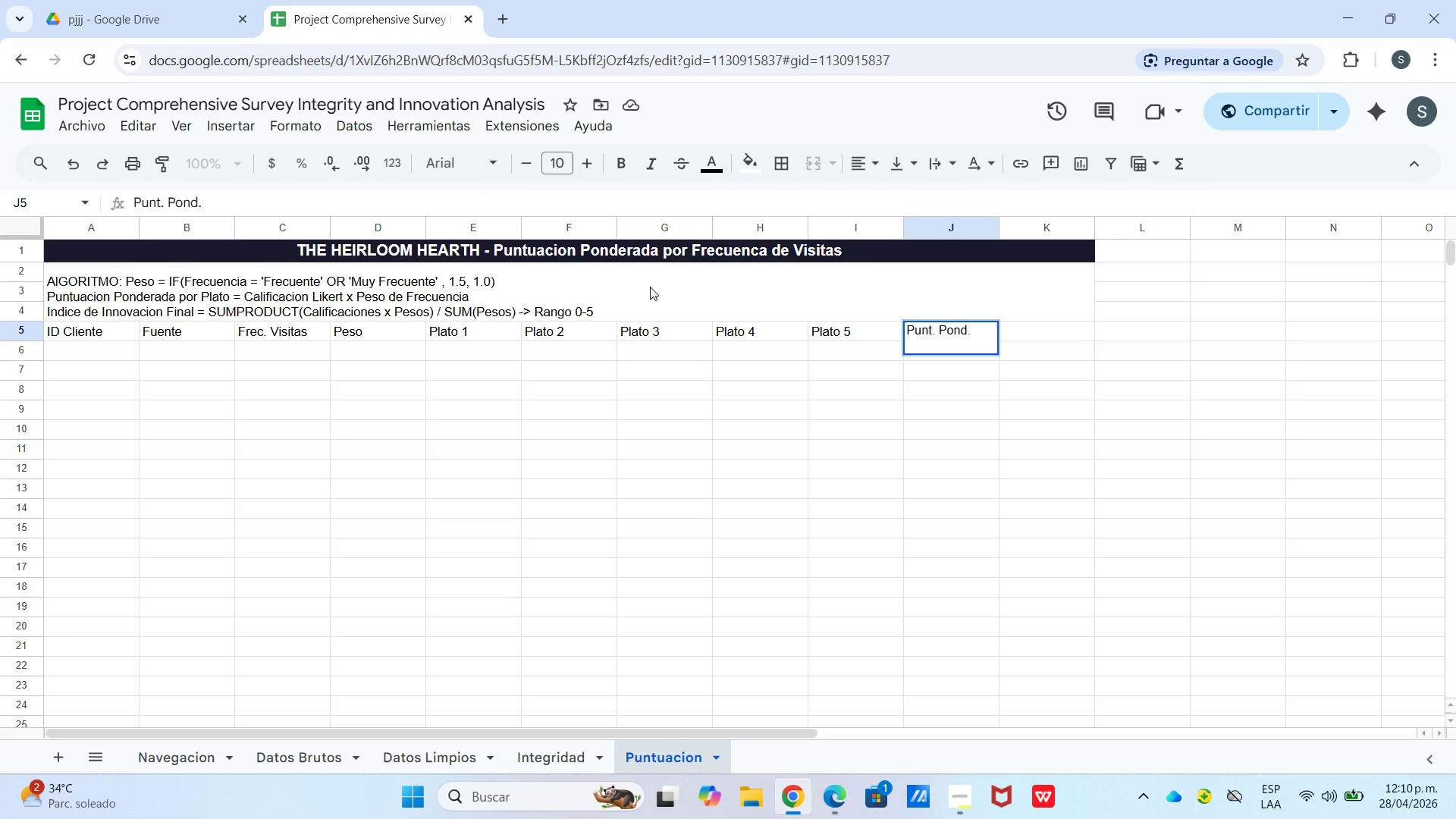 
type(Total)
 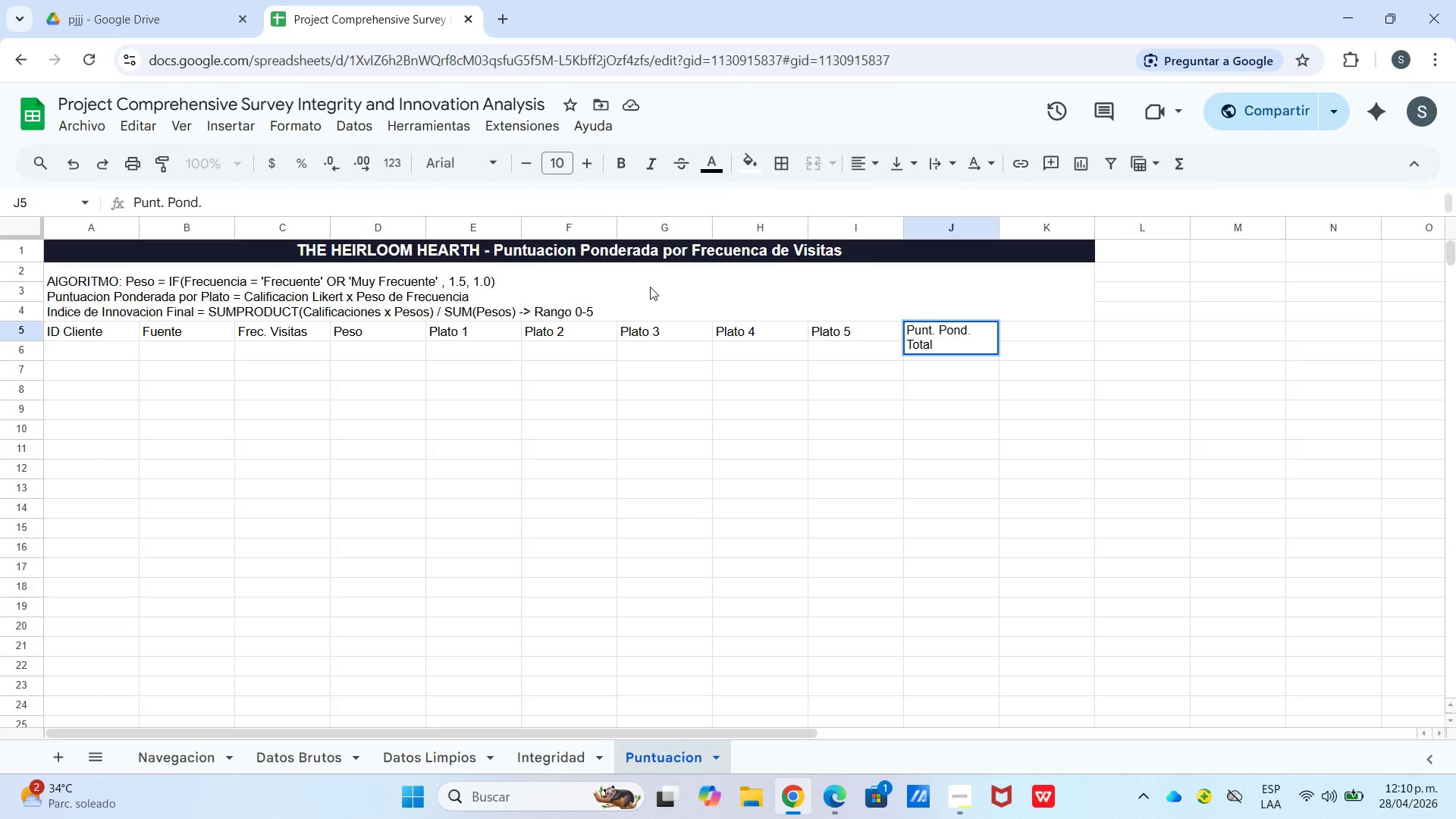 
key(ArrowRight)
 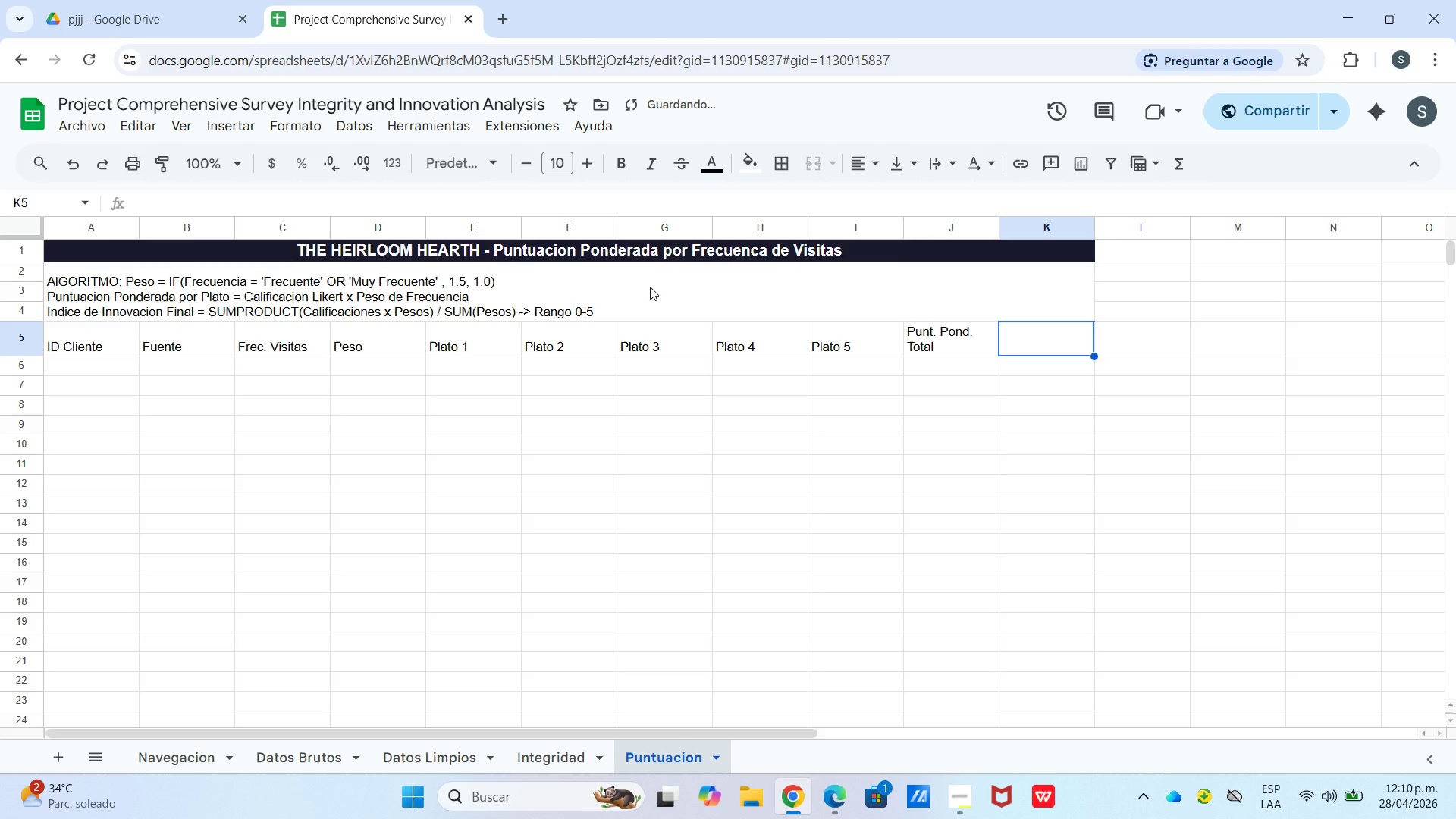 
type(Categoria)
 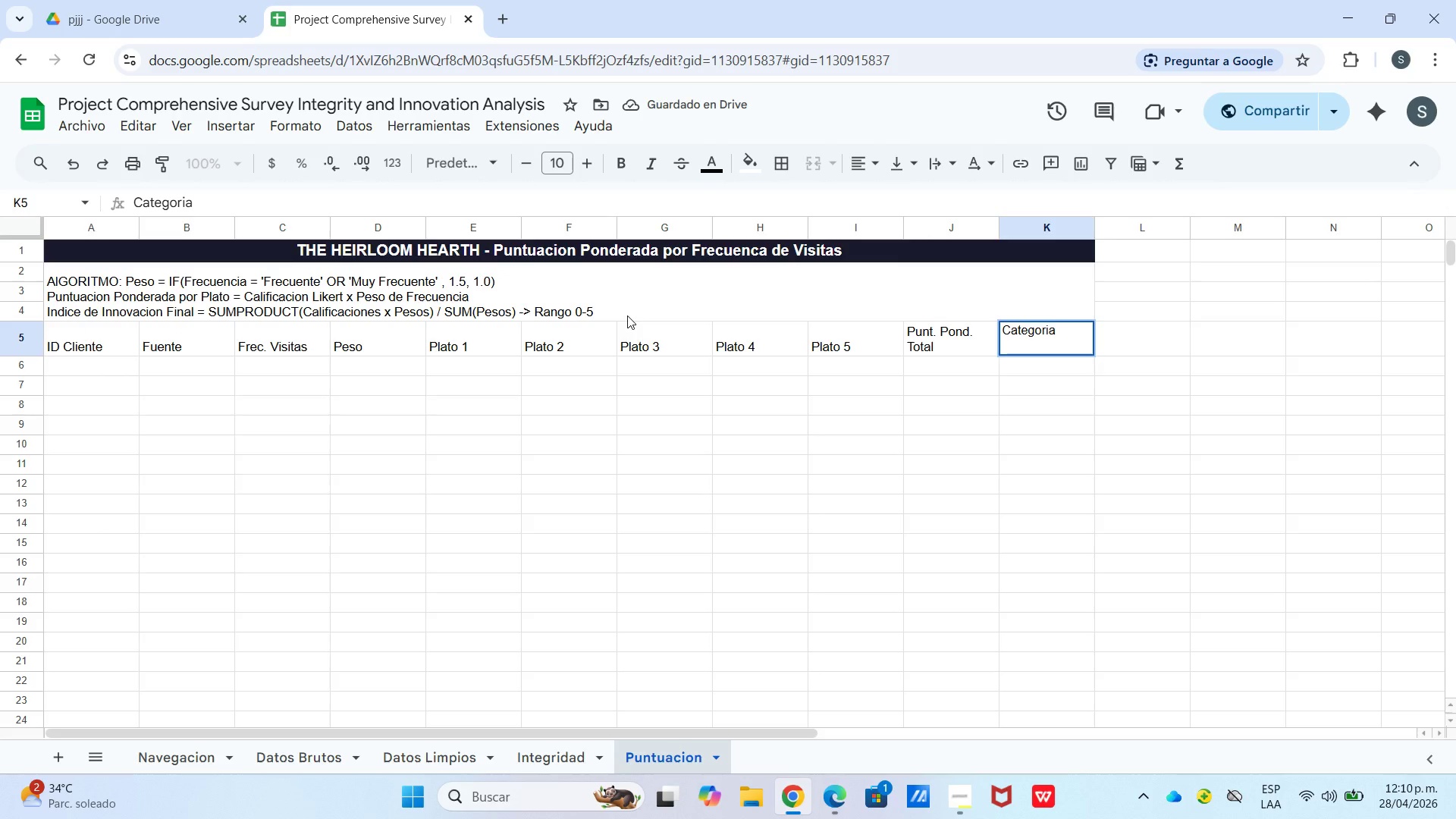 
left_click([83, 361])
 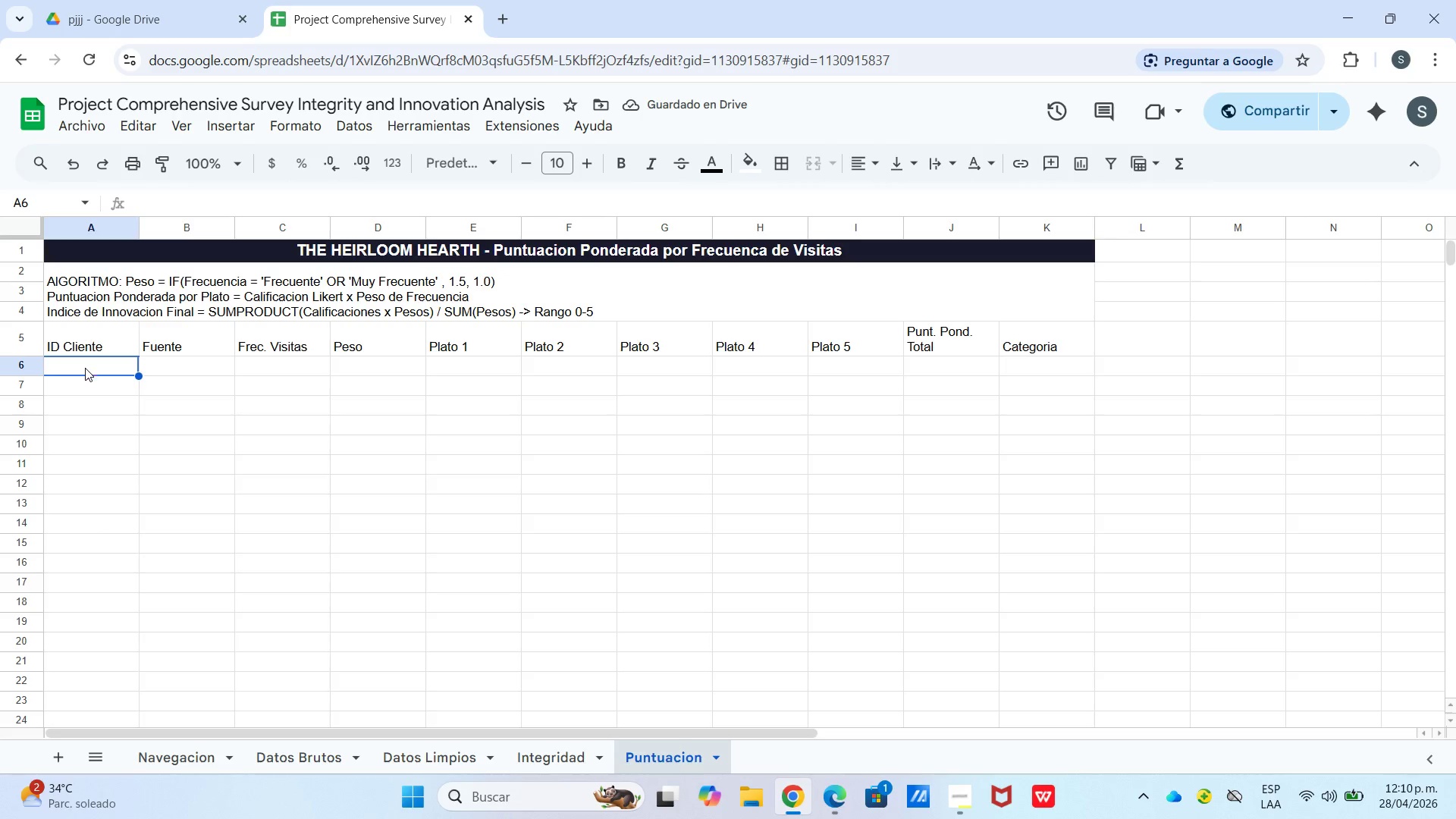 
type(),)
key(Backspace)
type([datos brutos[!b4)
 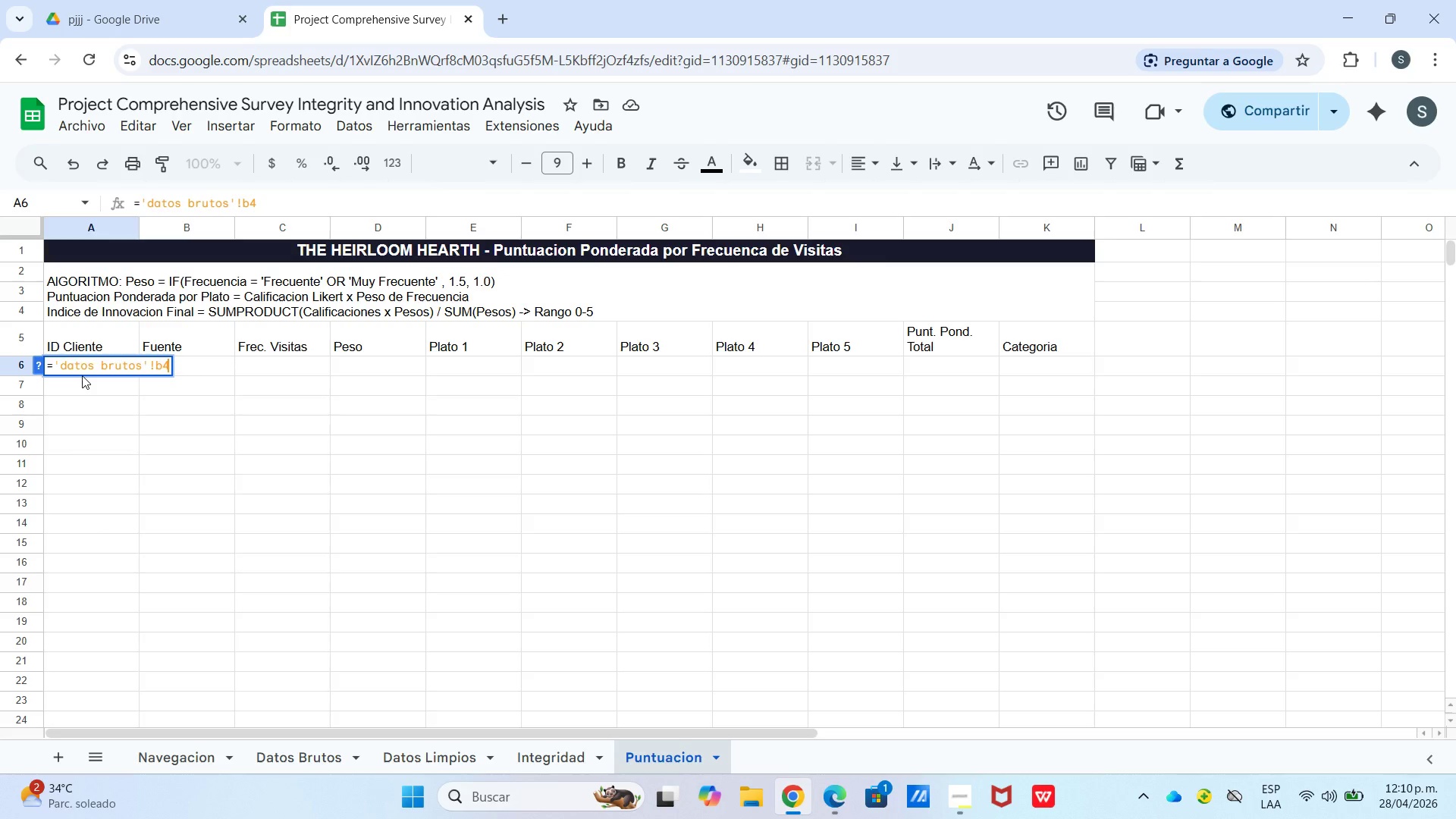 
key(Enter)
 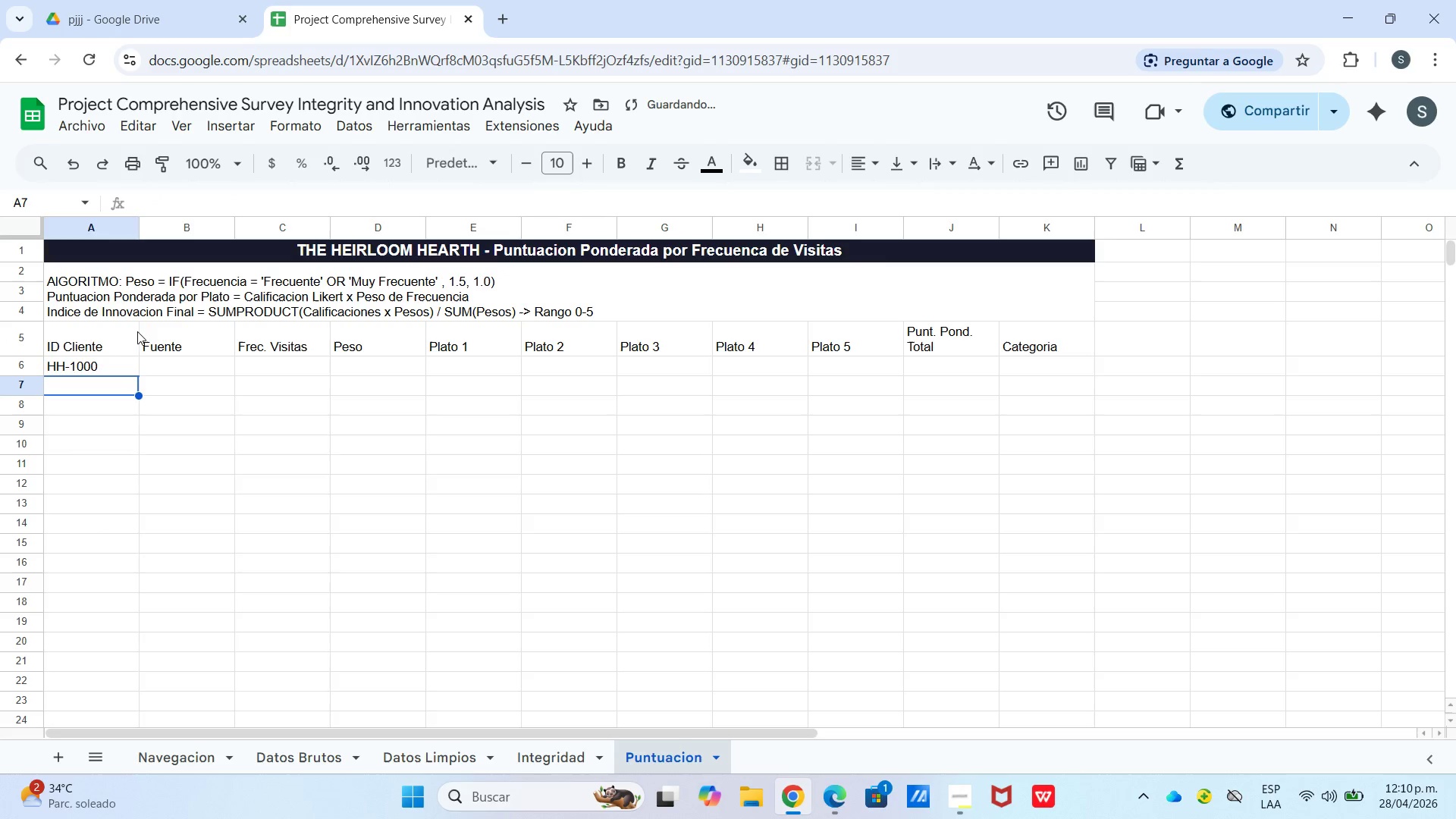 
left_click([111, 366])
 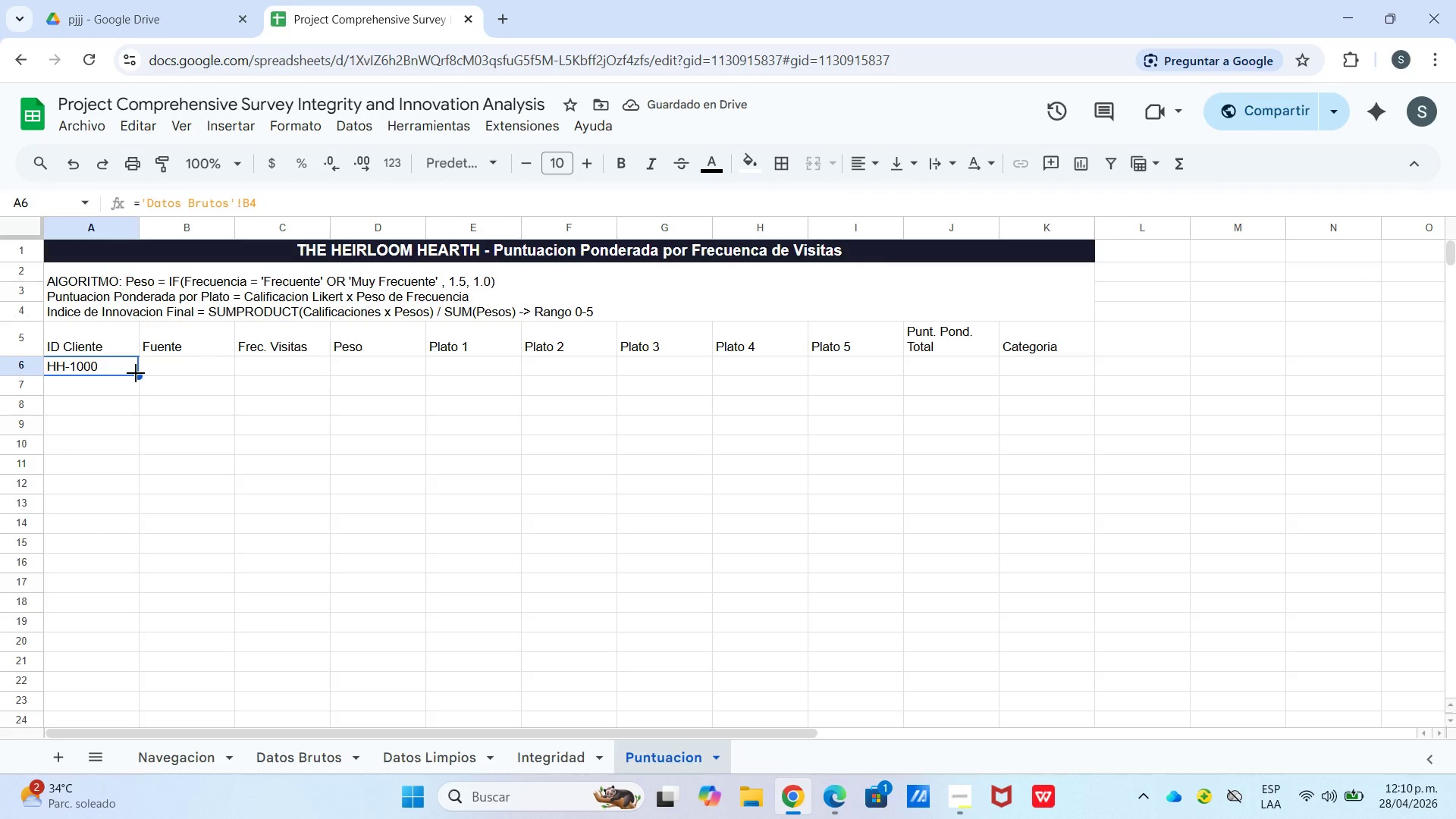 
left_click_drag(start_coordinate=[136, 373], to_coordinate=[90, 639])
 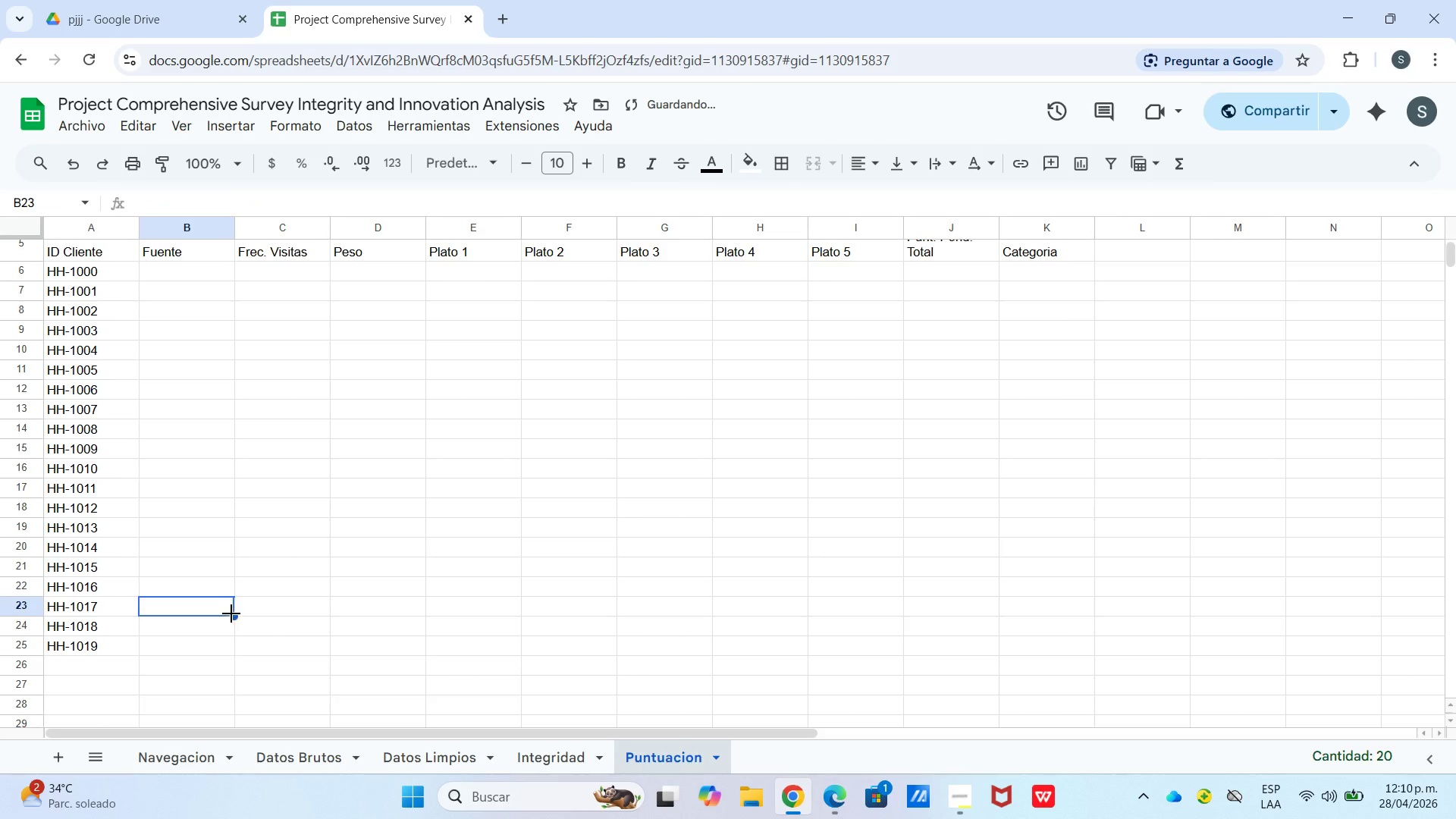 
scroll: coordinate [95, 698], scroll_direction: down, amount: 1.0
 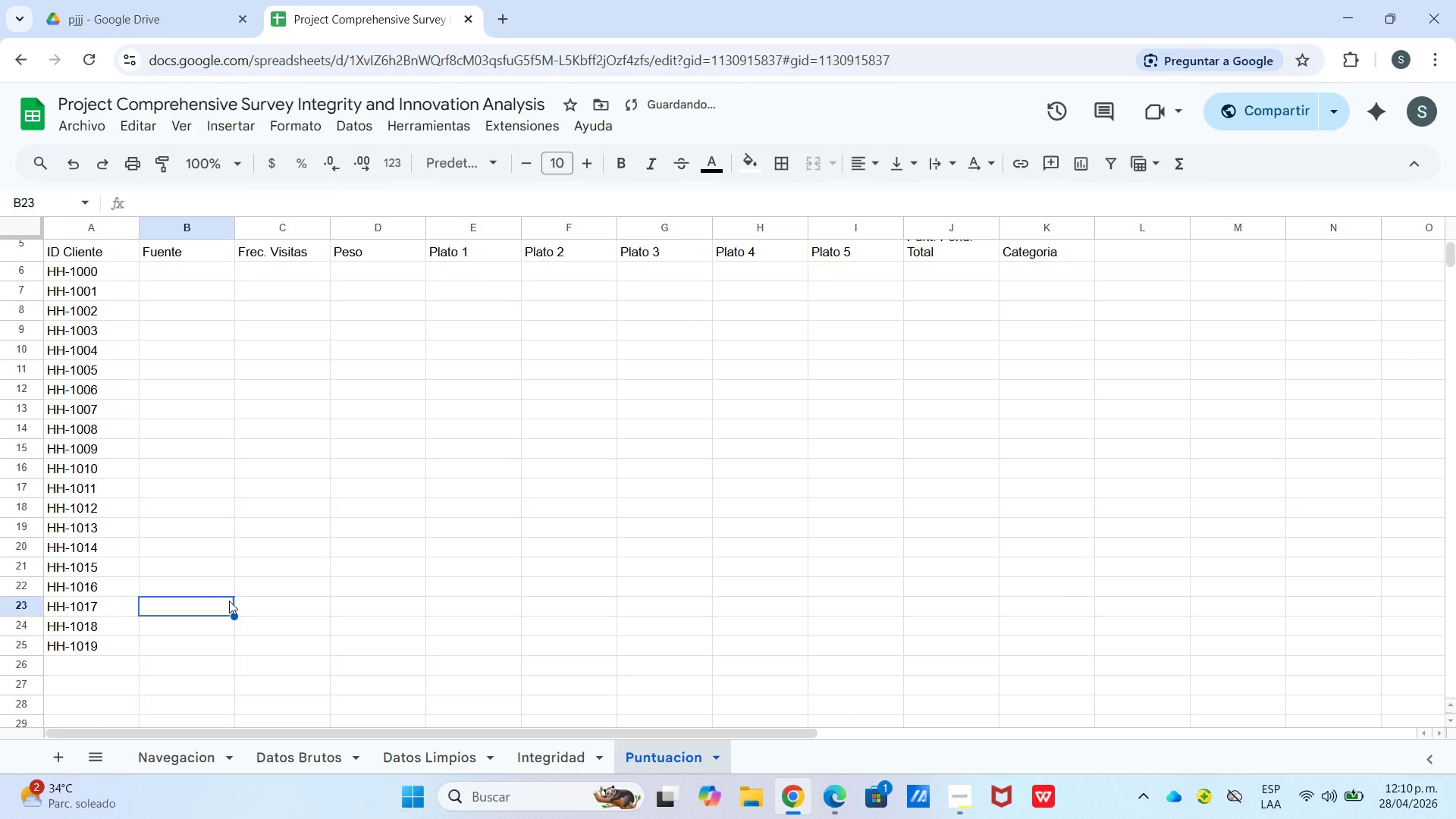 
scroll: coordinate [279, 540], scroll_direction: up, amount: 4.0
 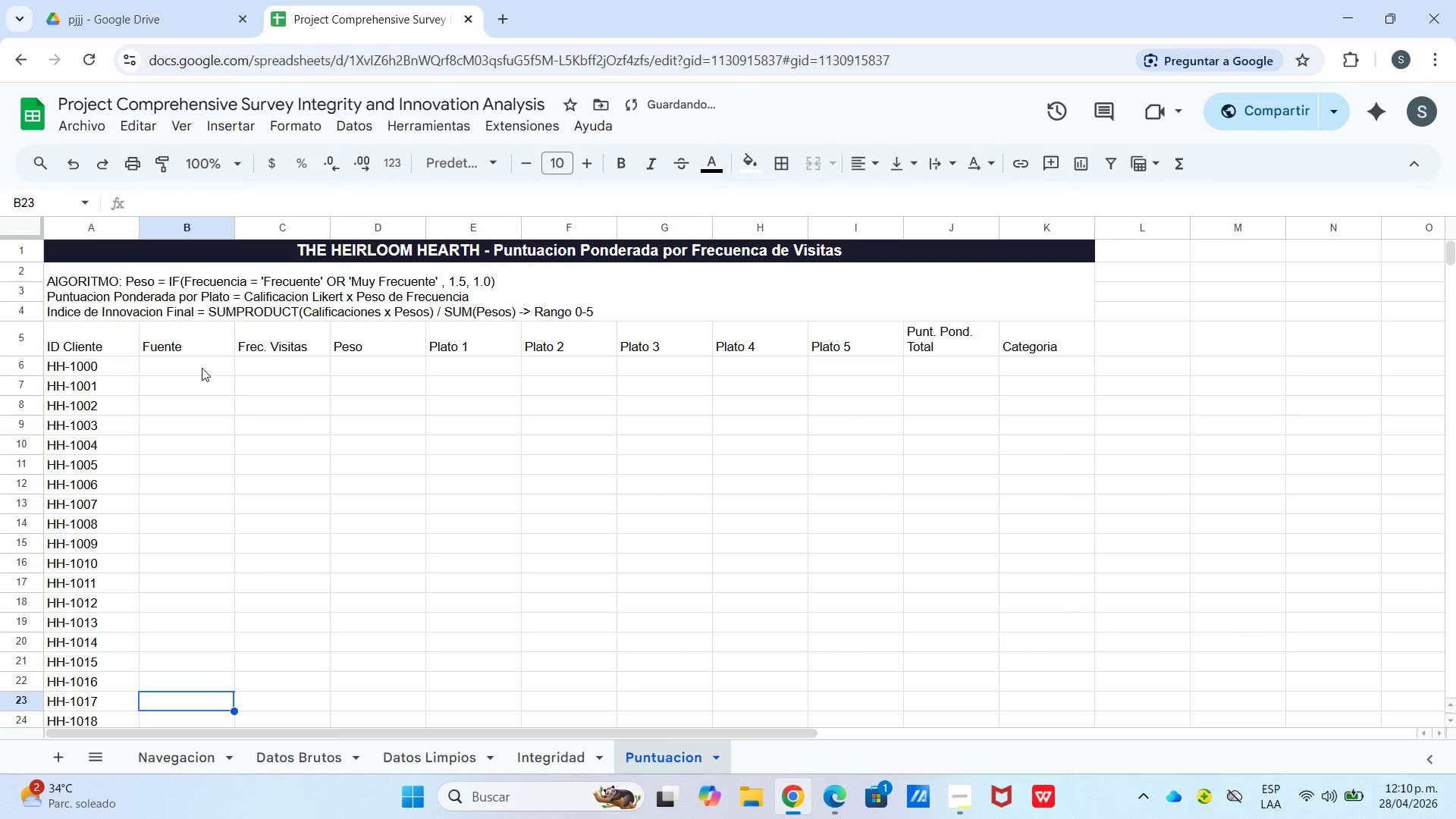 
left_click([195, 370])
 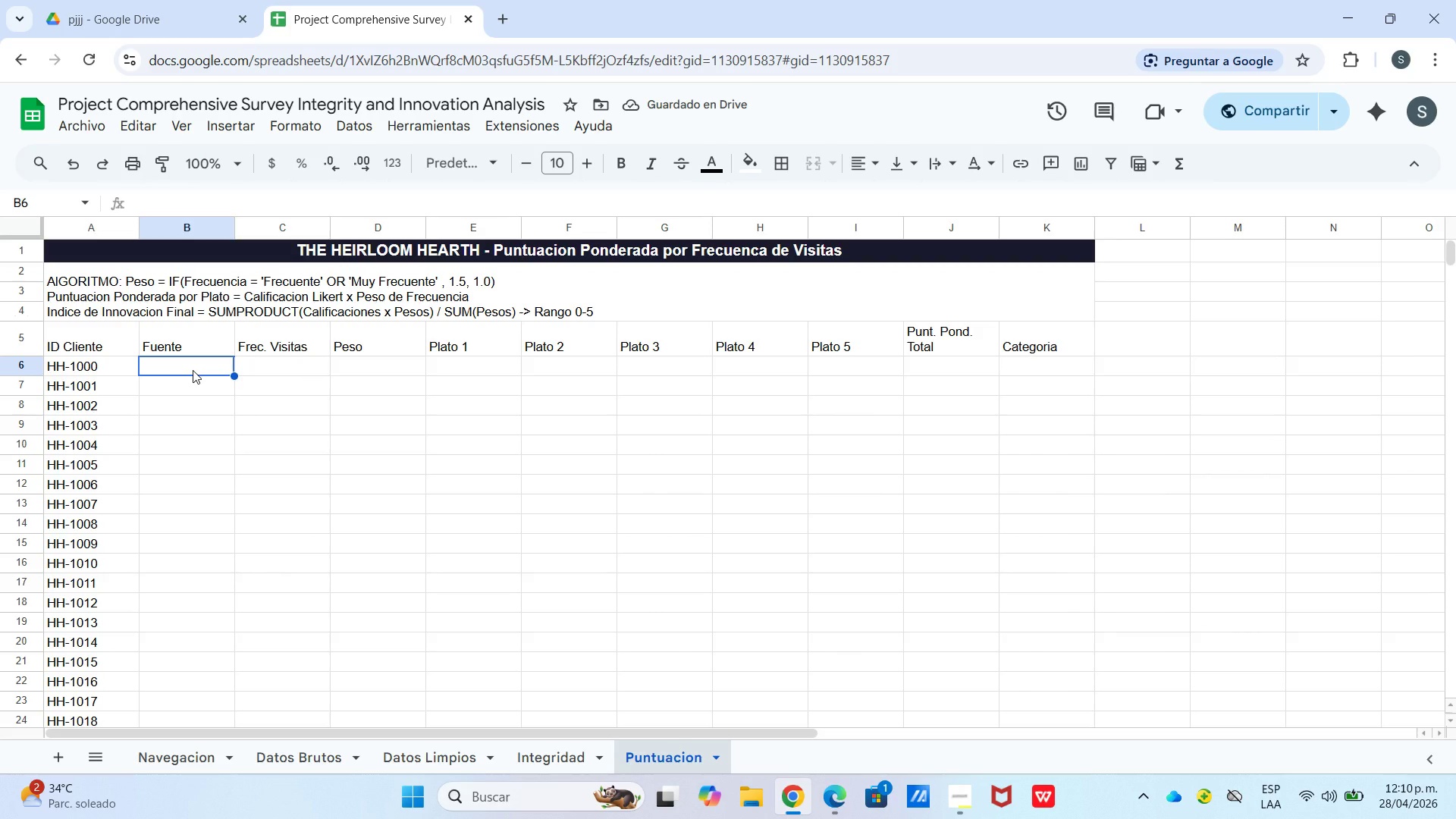 
hold_key(key=ShiftLeft, duration=0.45)
 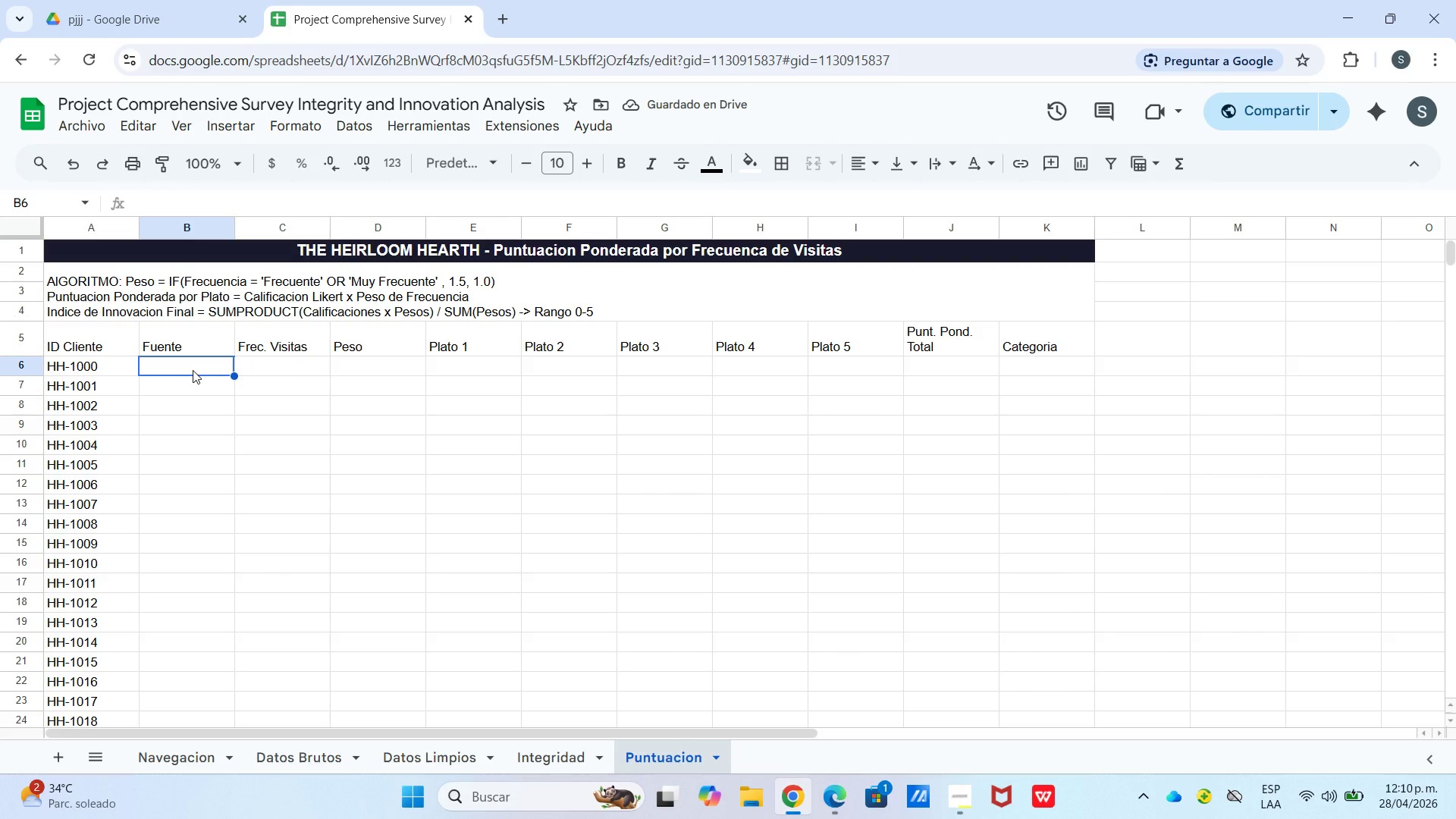 
type()[datos brutos[!c4)
 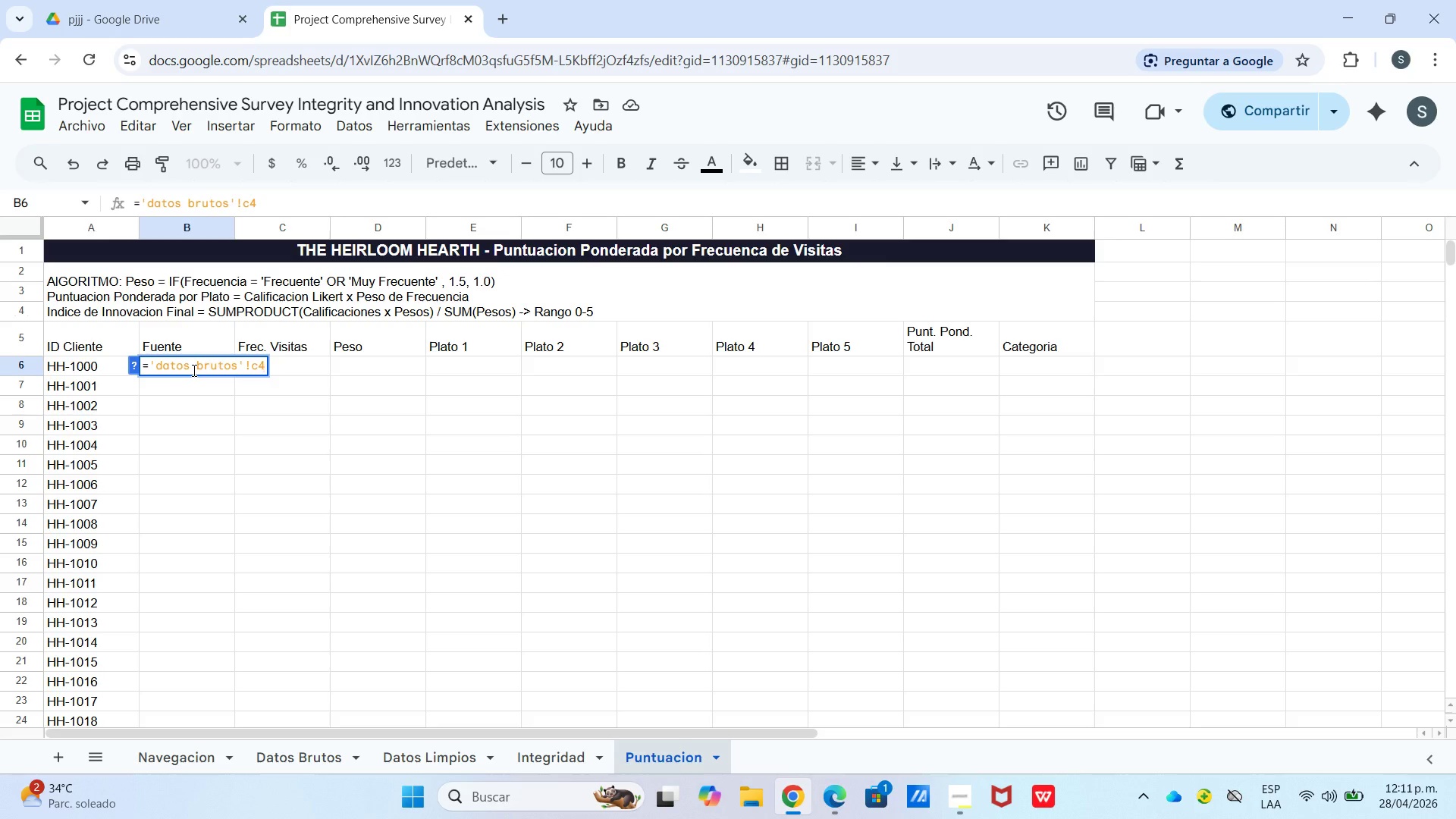 
key(Enter)
 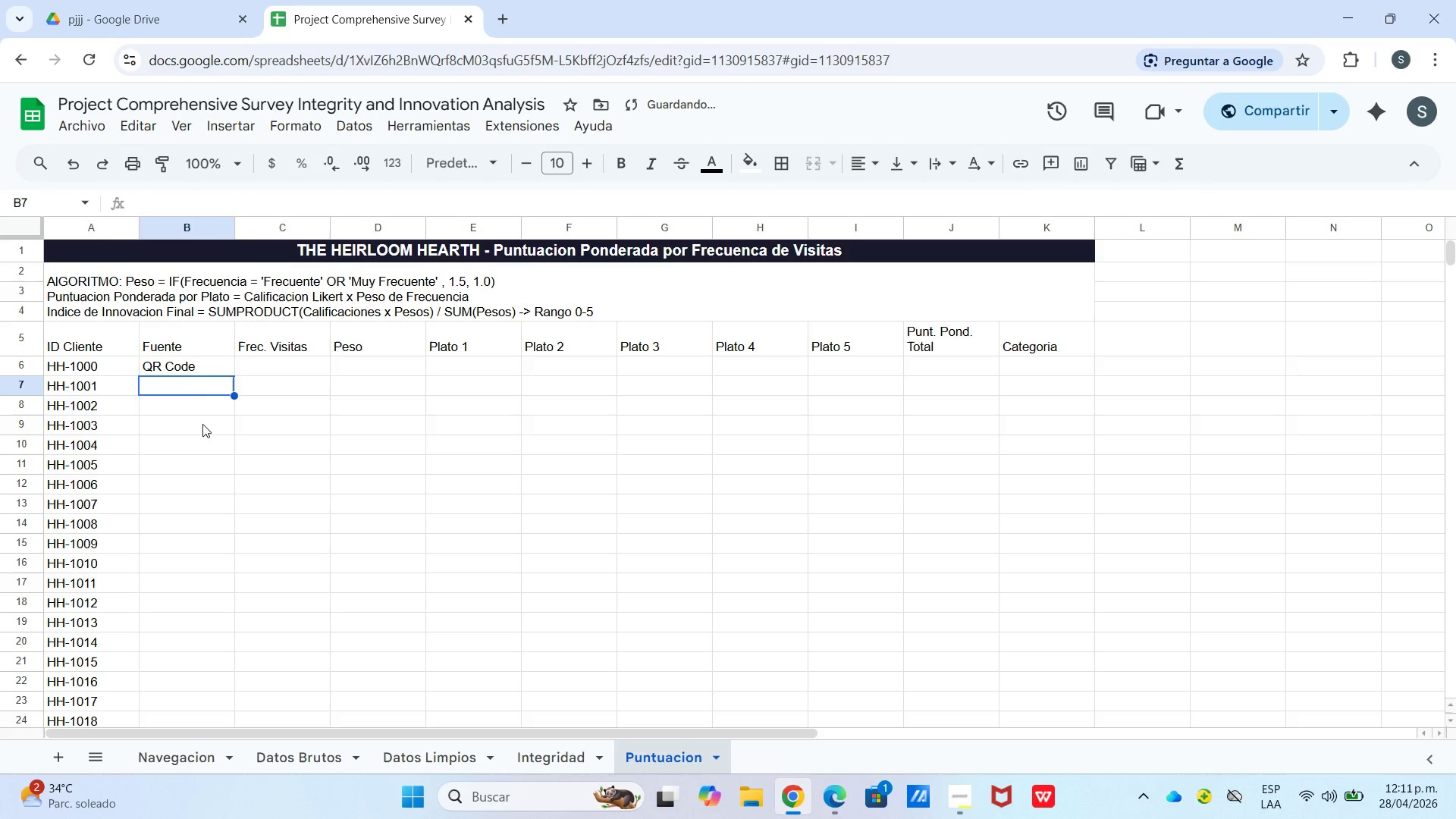 
left_click([202, 367])
 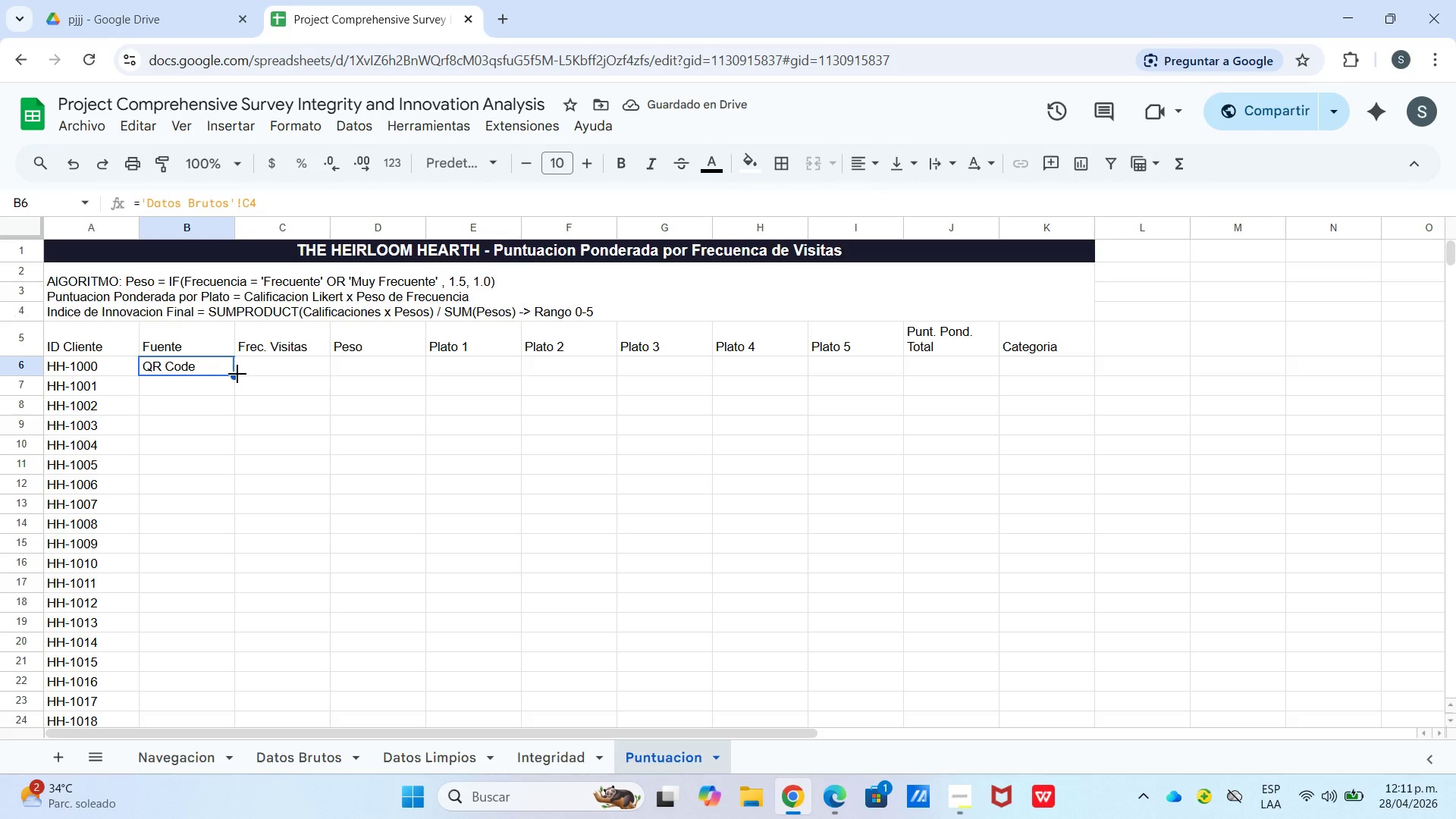 
left_click_drag(start_coordinate=[237, 375], to_coordinate=[182, 643])
 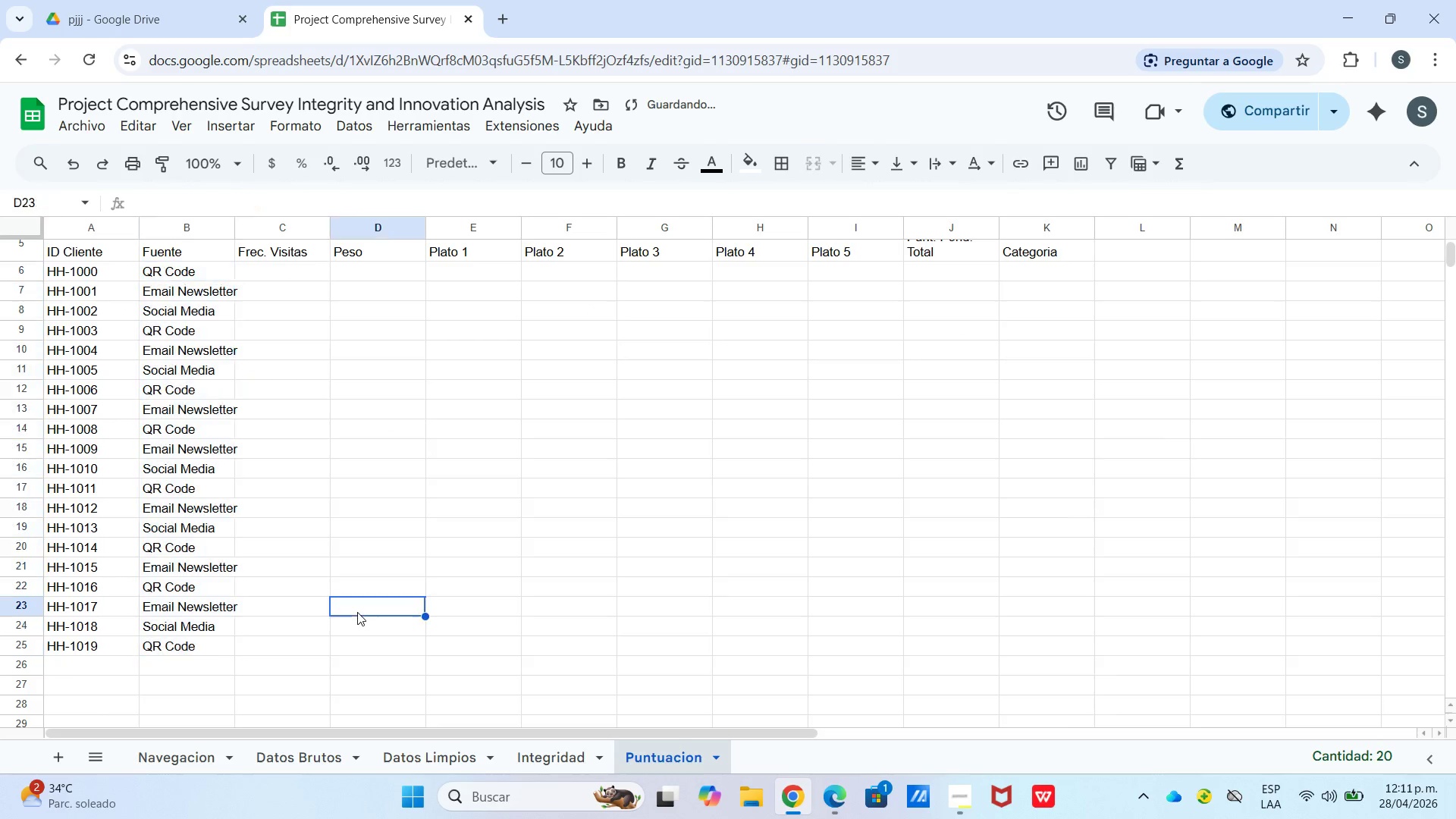 
scroll: coordinate [184, 577], scroll_direction: down, amount: 1.0
 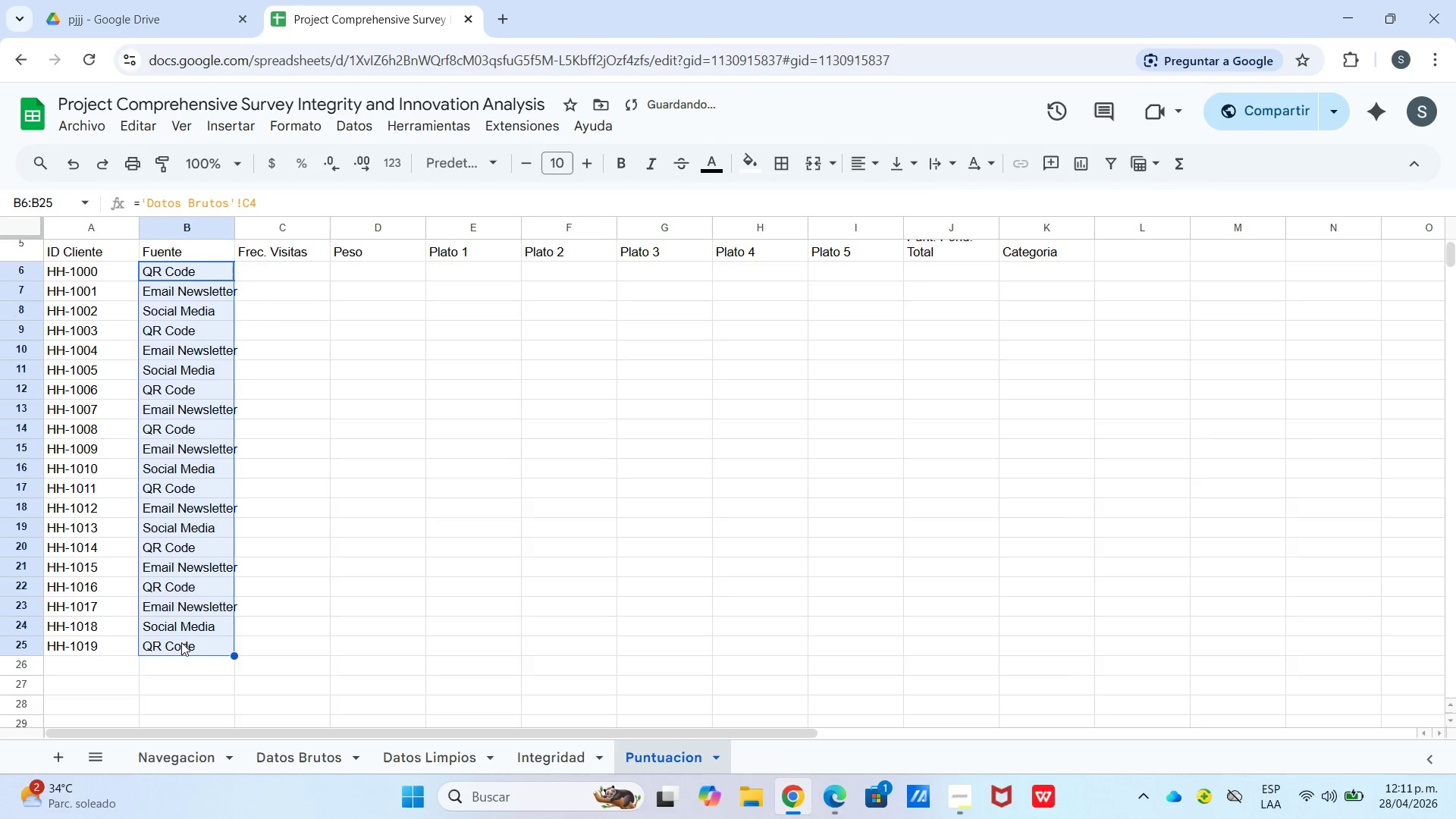 
left_click([357, 613])
 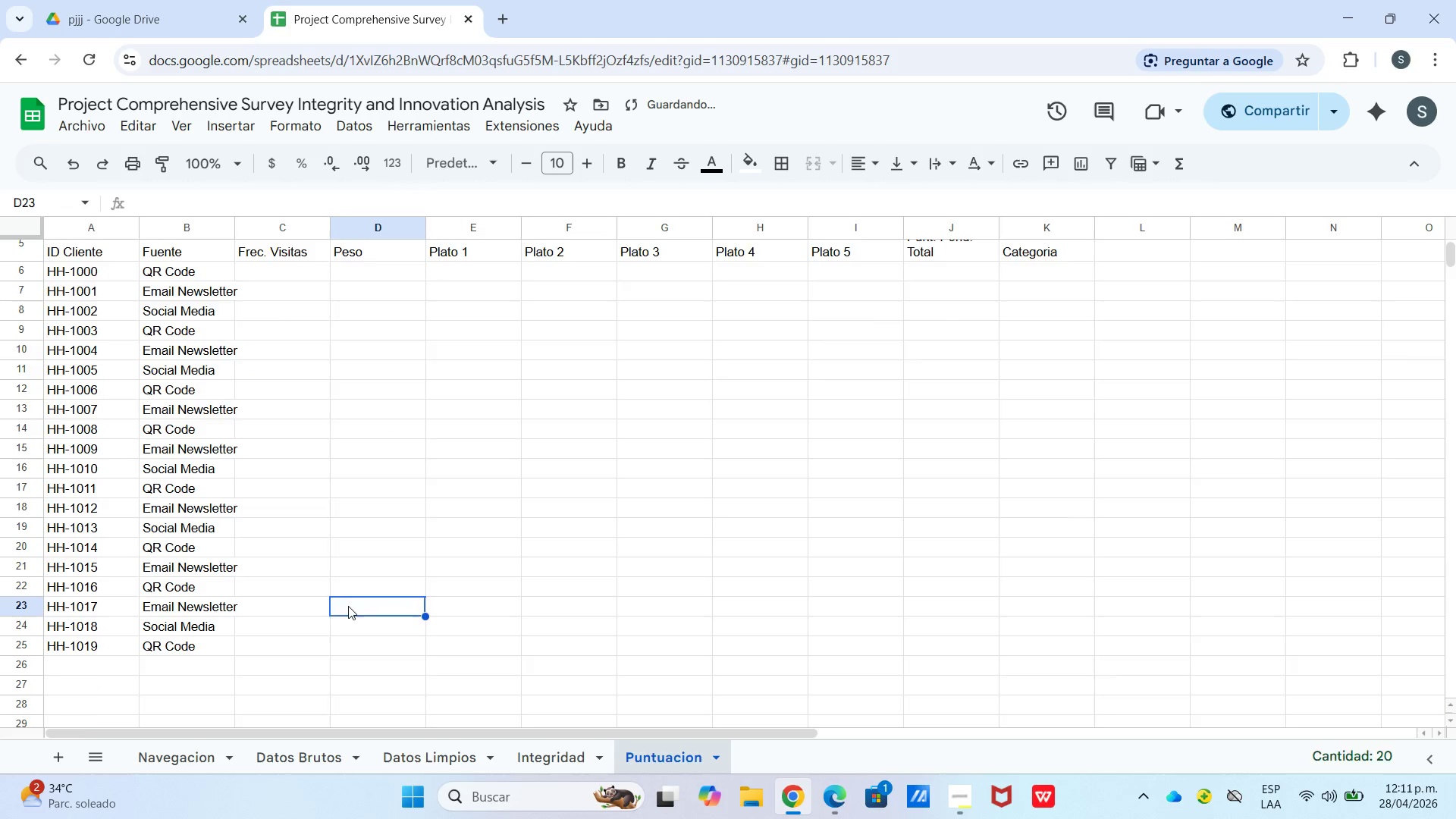 
scroll: coordinate [294, 484], scroll_direction: up, amount: 4.0
 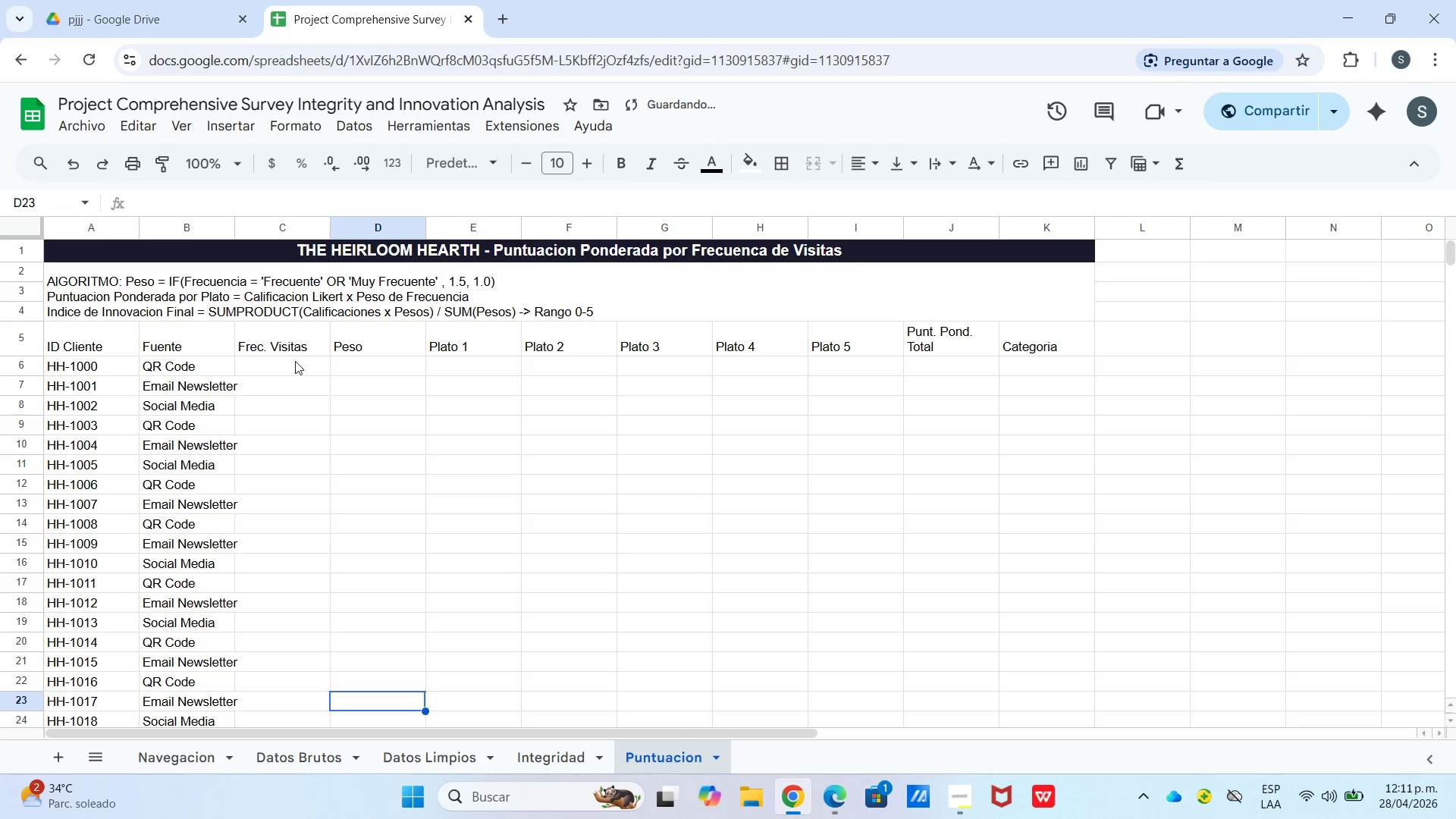 
left_click([293, 365])
 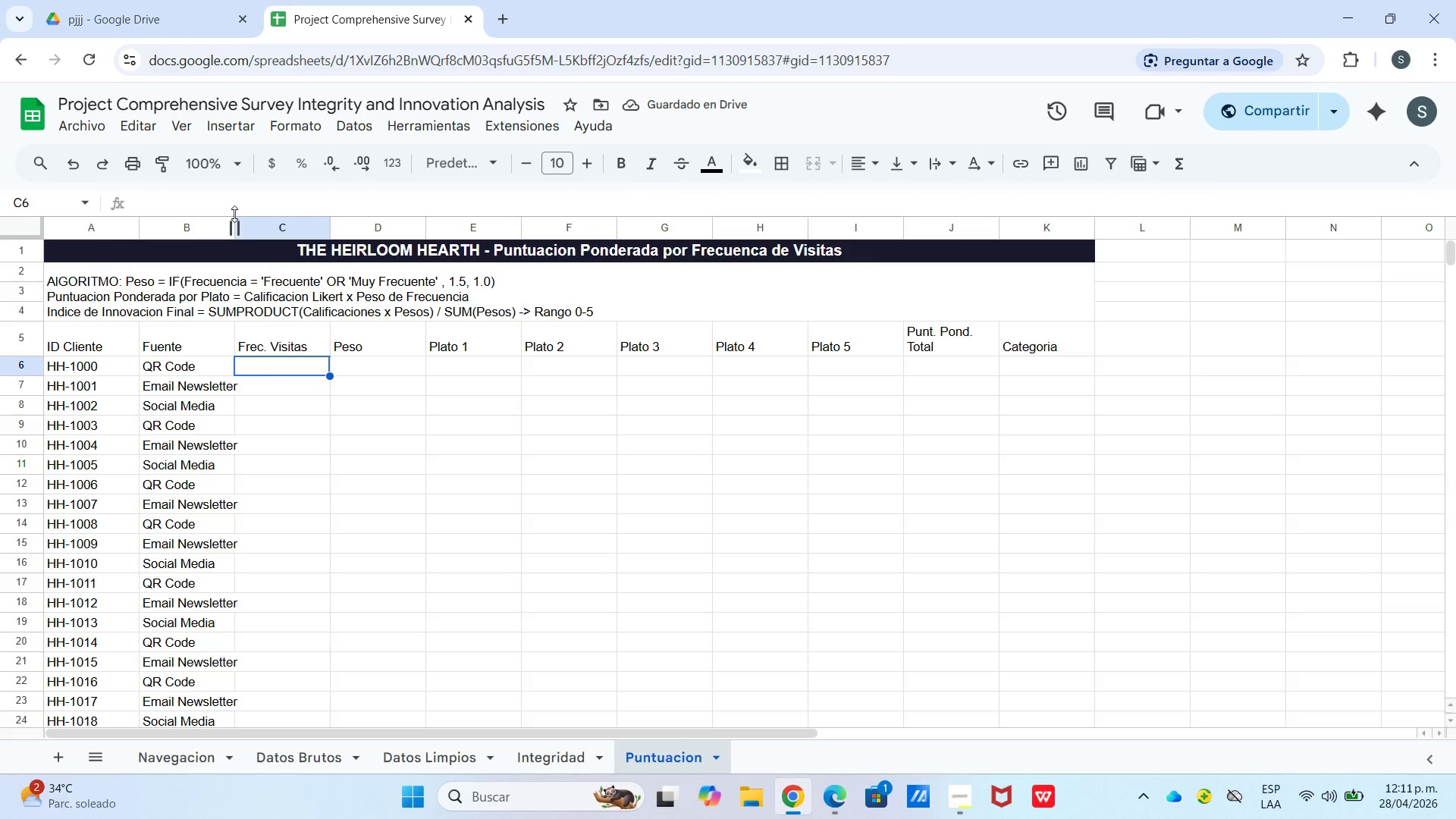 
left_click_drag(start_coordinate=[231, 223], to_coordinate=[253, 234])
 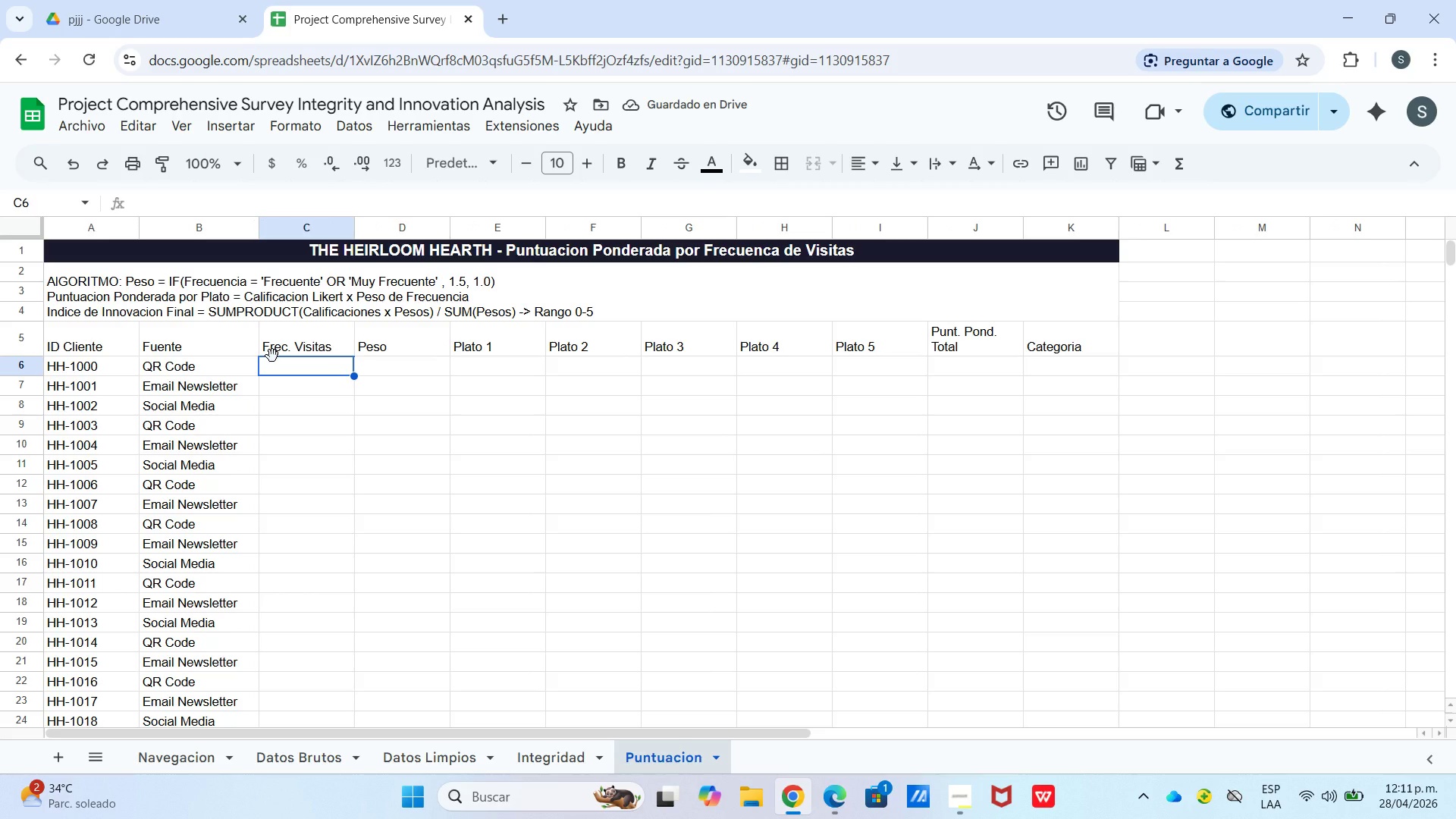 
wait(7.12)
 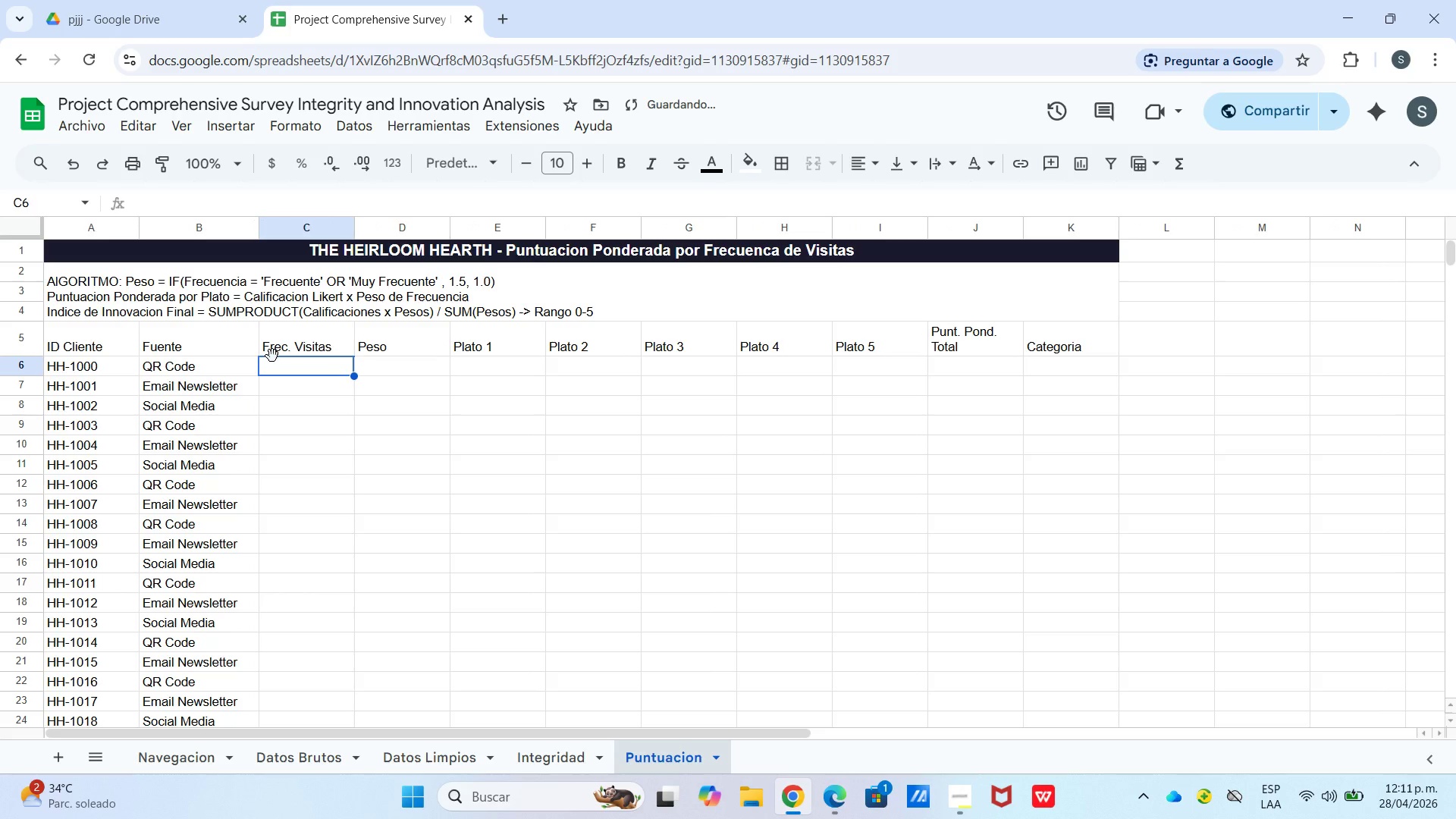 
type()[datos brutos[!d4)
 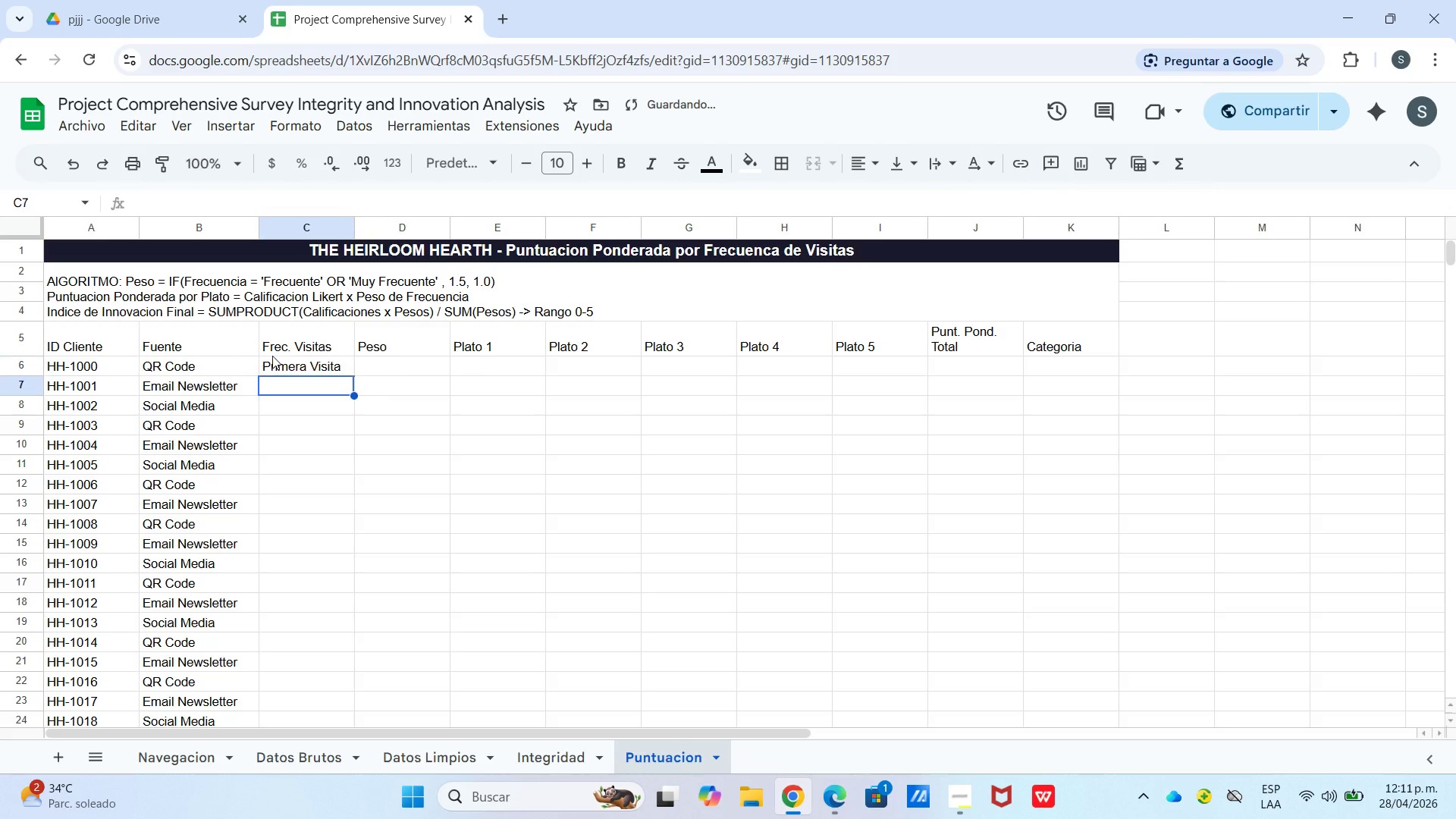 
 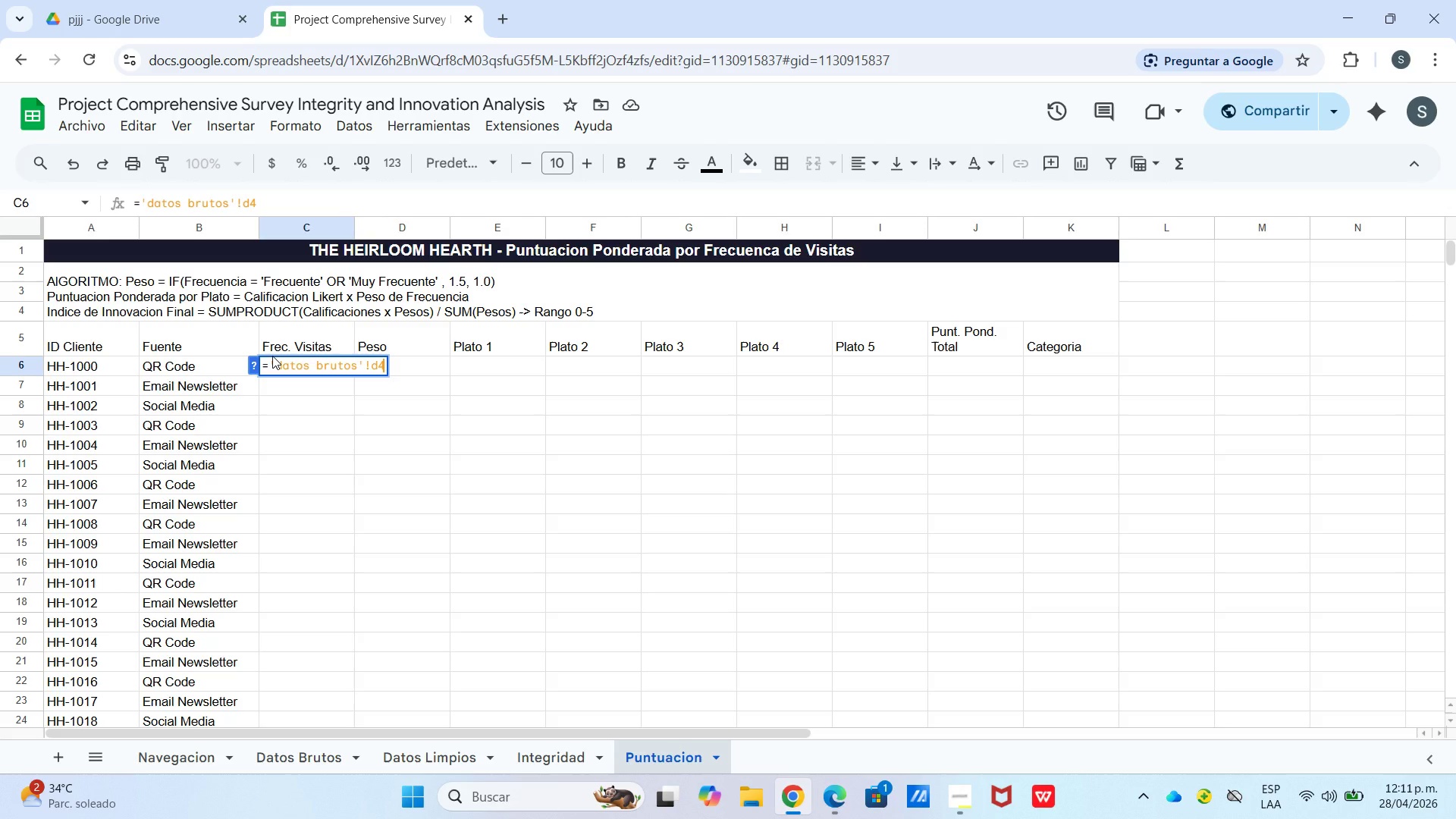 
key(Enter)
 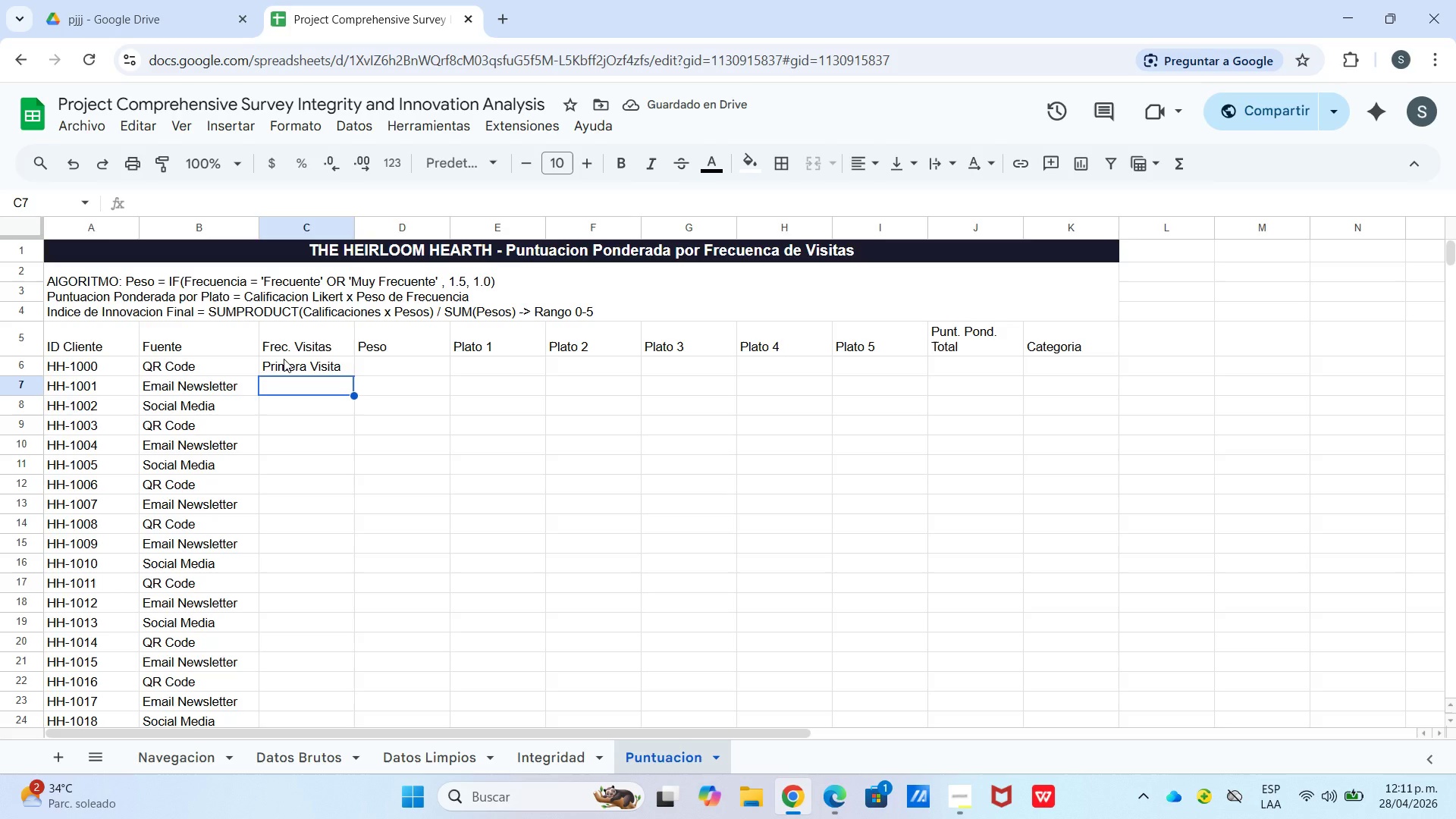 
left_click([334, 368])
 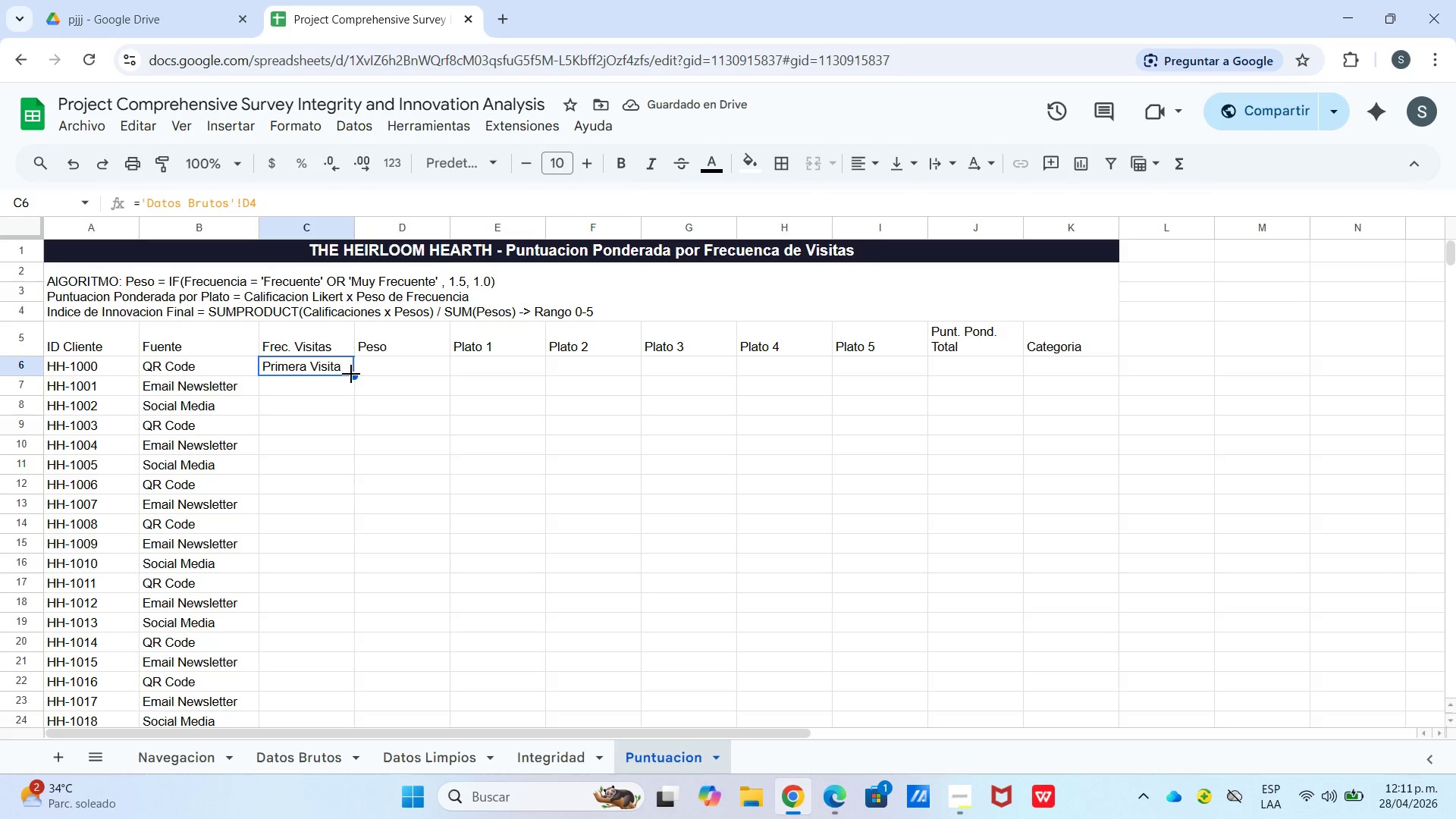 
left_click_drag(start_coordinate=[355, 374], to_coordinate=[306, 645])
 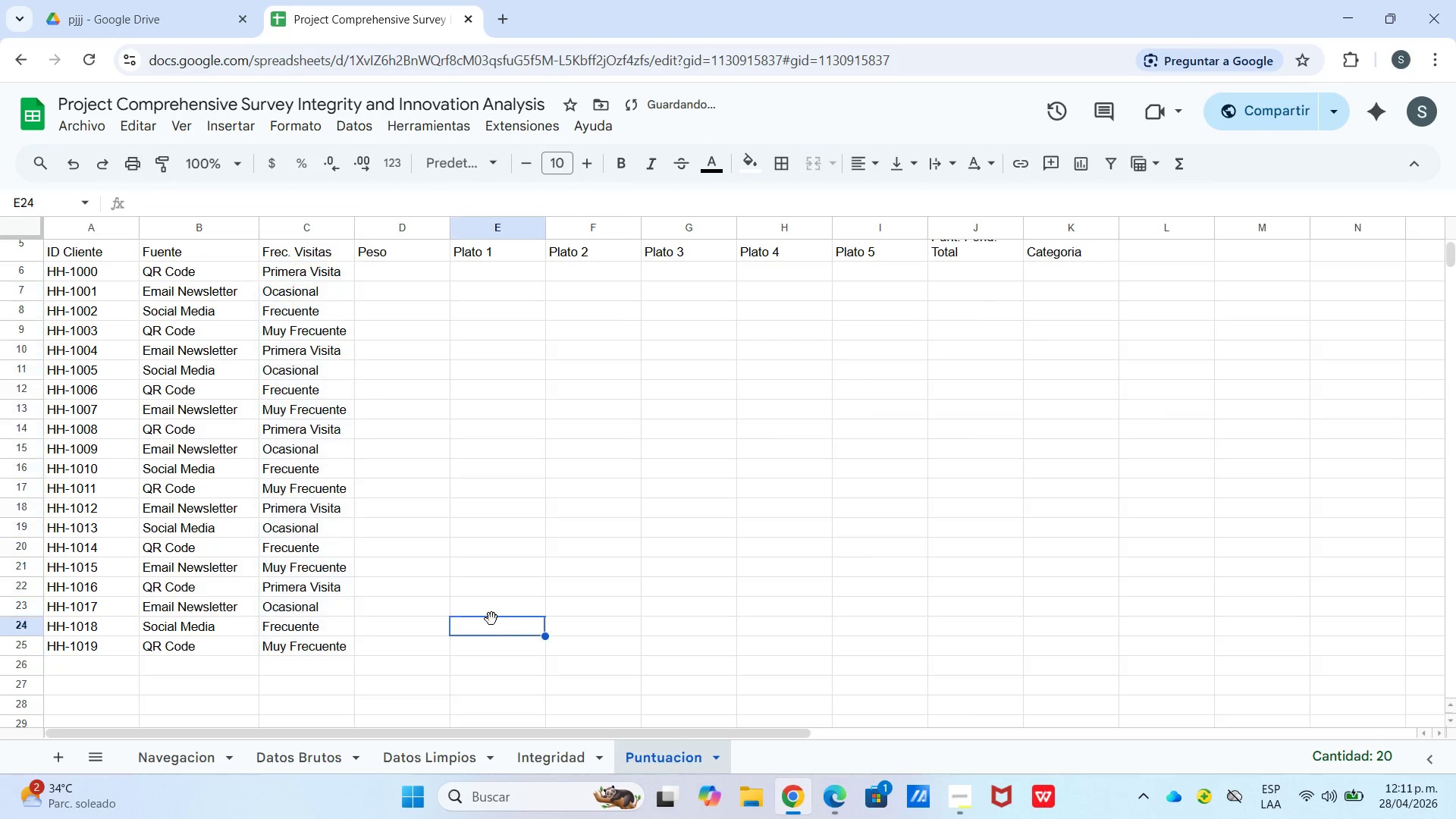 
scroll: coordinate [289, 663], scroll_direction: down, amount: 1.0
 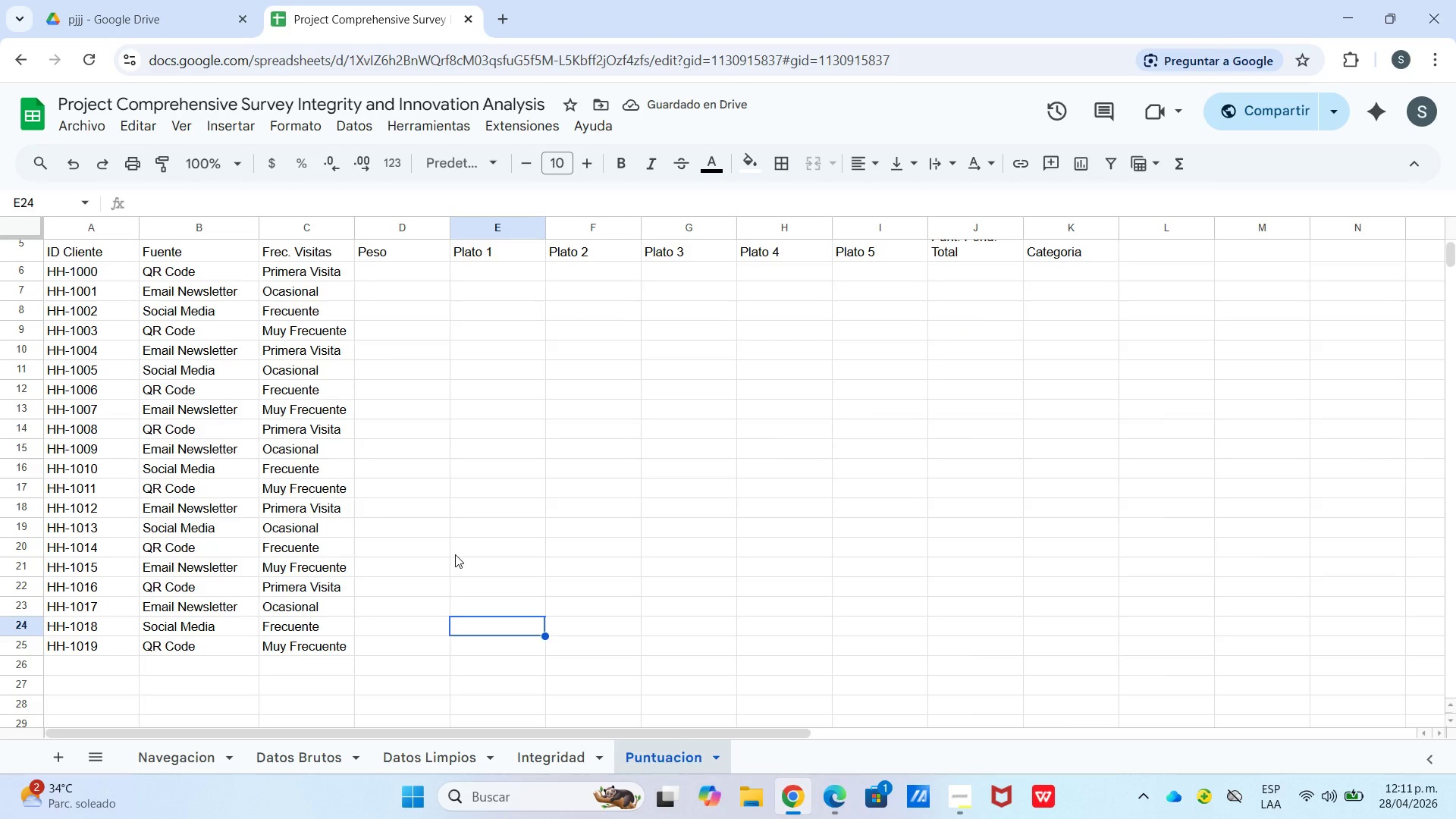 
left_click([413, 265])
 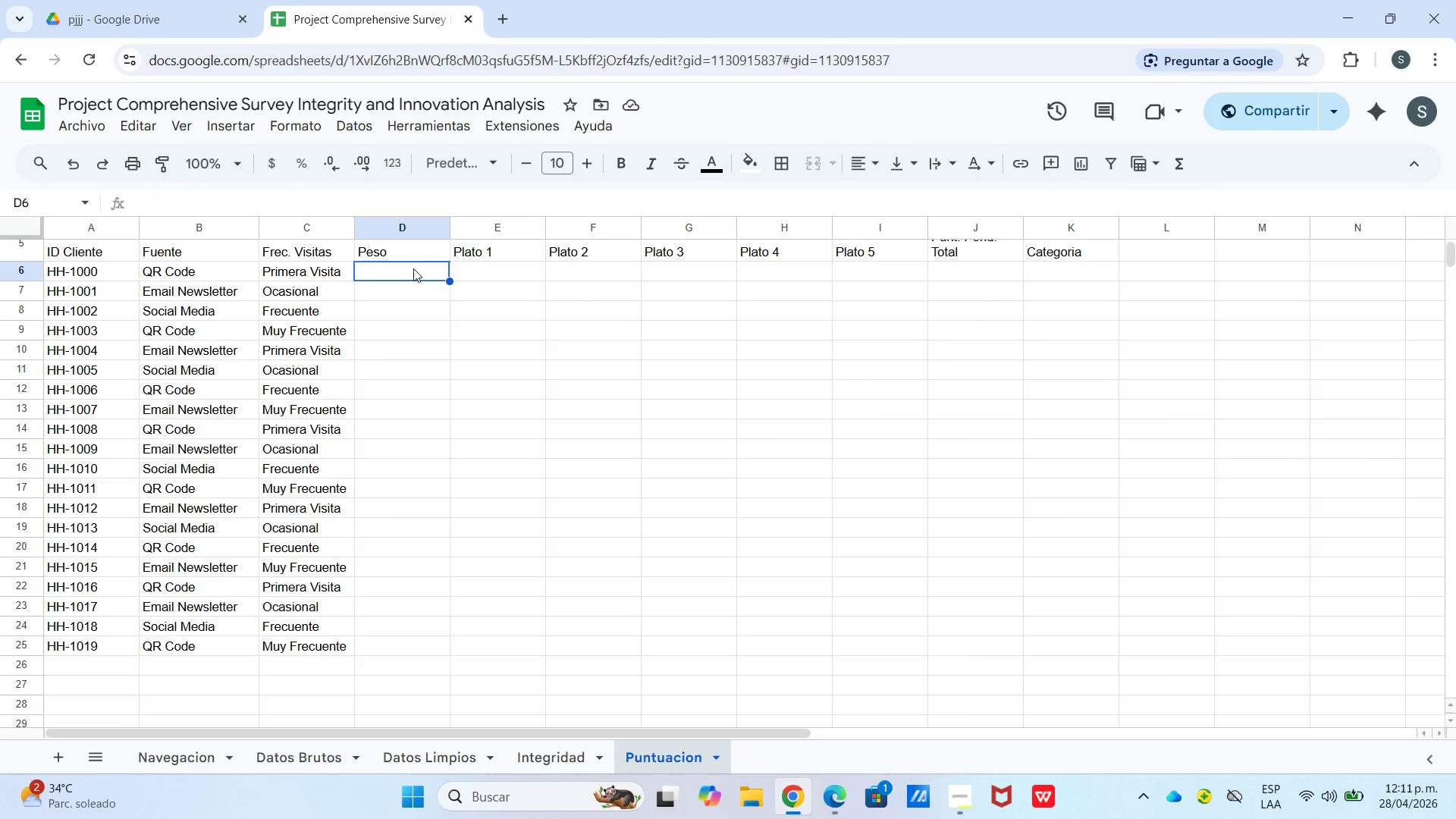 
type()si)
key(Tab)
type(o)
key(Tab)
type(c6)@Frecuentes@,c6)@Muy Frecuente)
 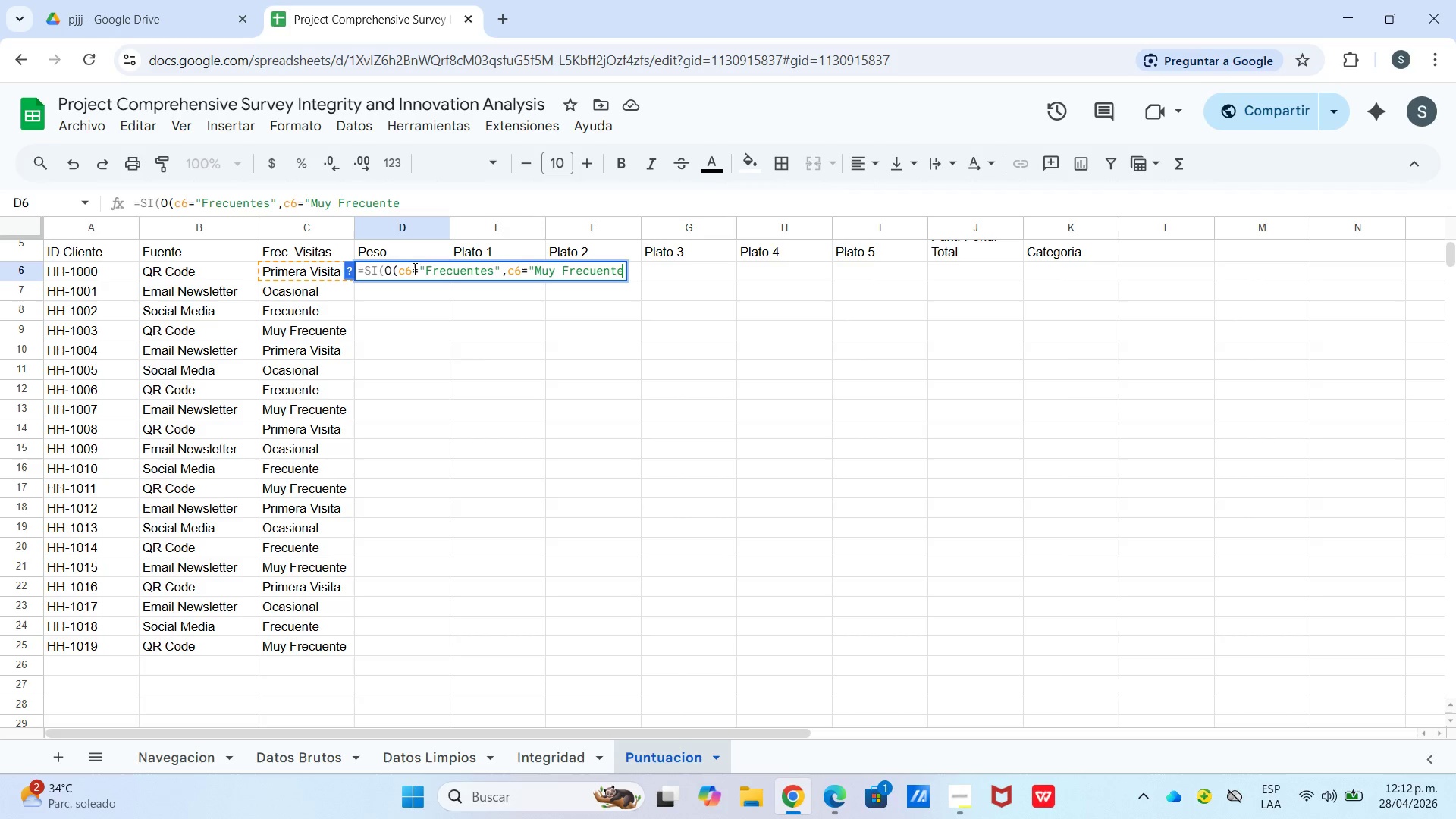 
type(@(,1.5,1()
 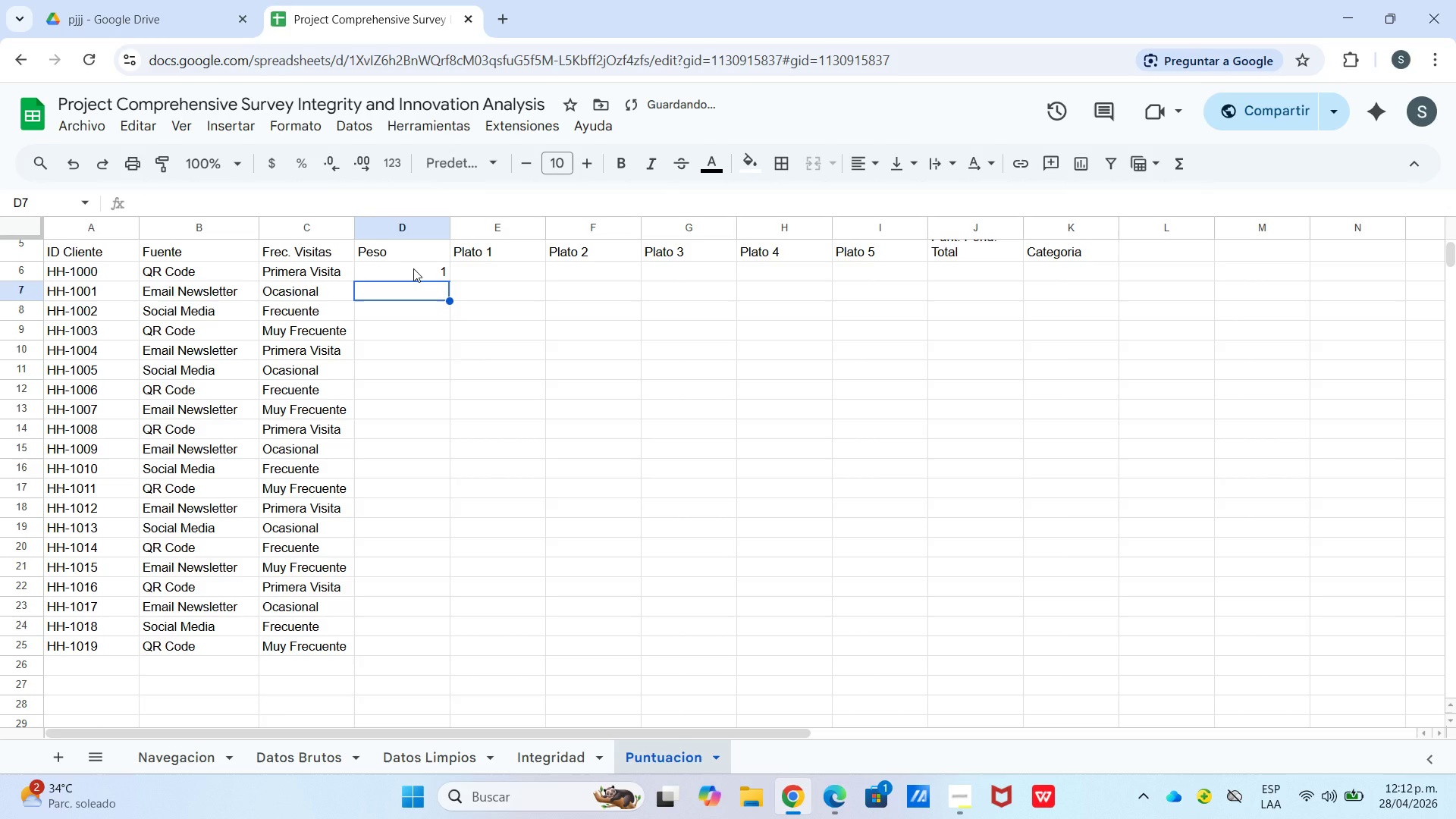 
key(Enter)
 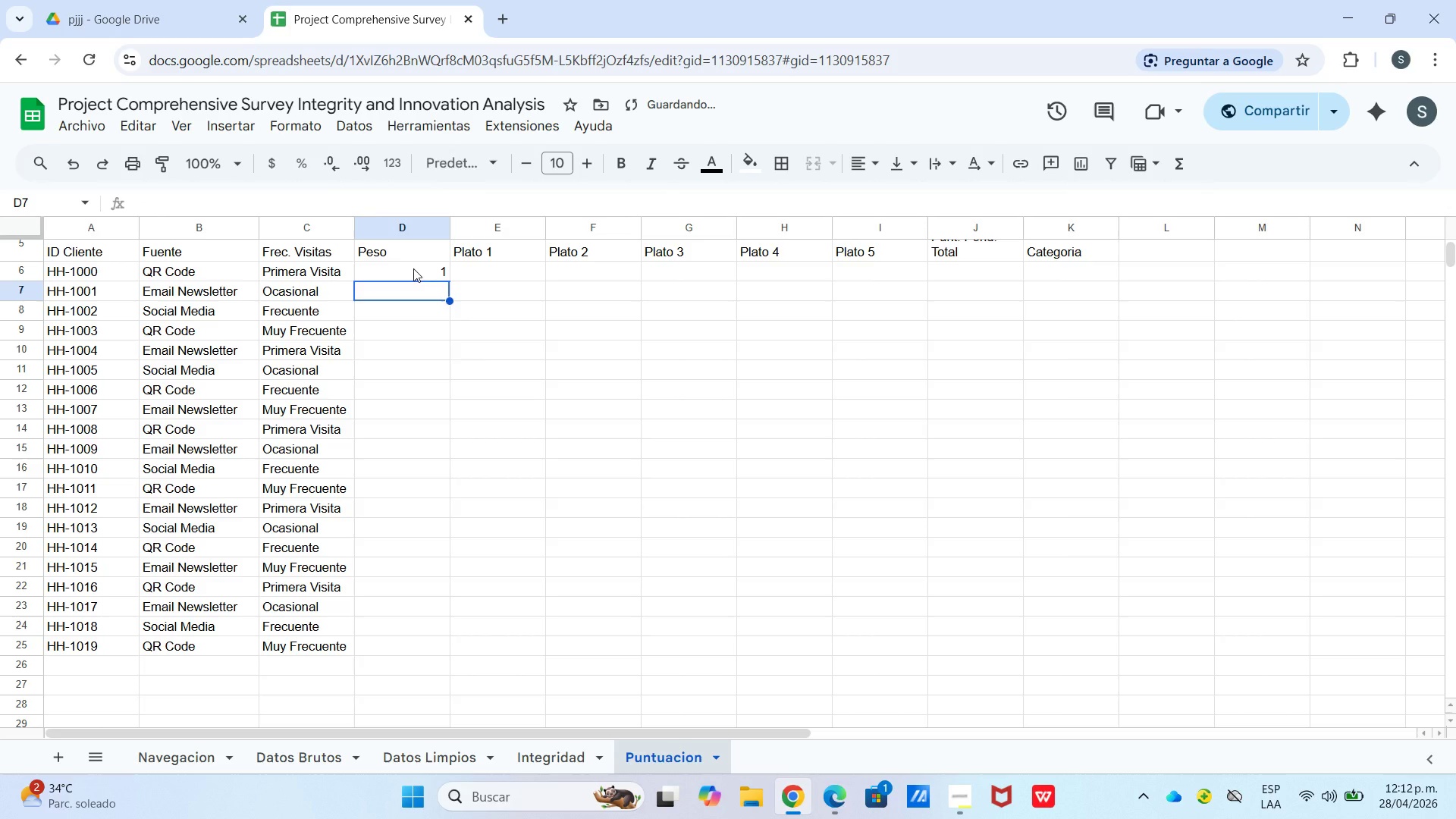 
left_click([413, 268])
 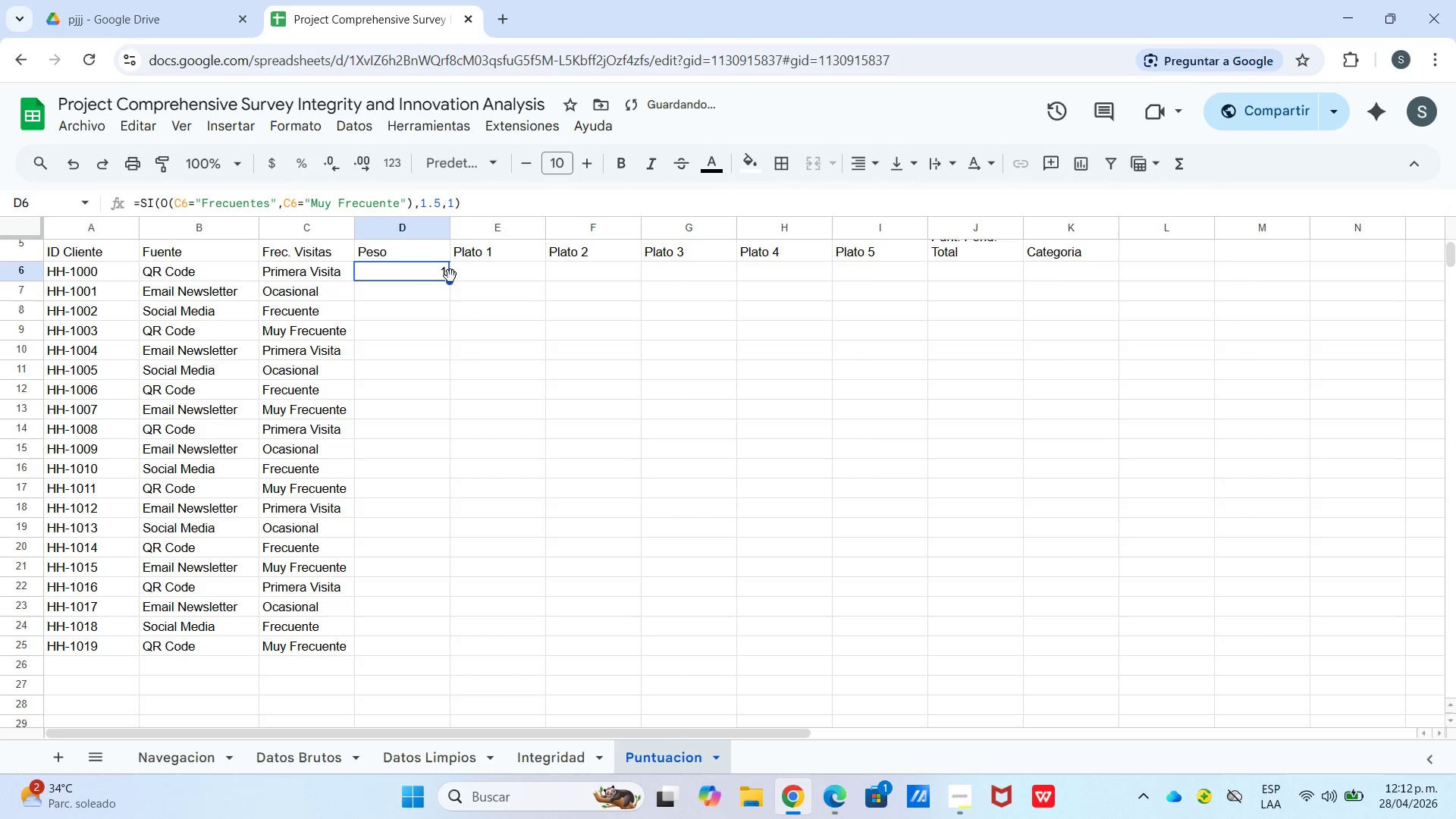 
left_click_drag(start_coordinate=[450, 279], to_coordinate=[452, 302])
 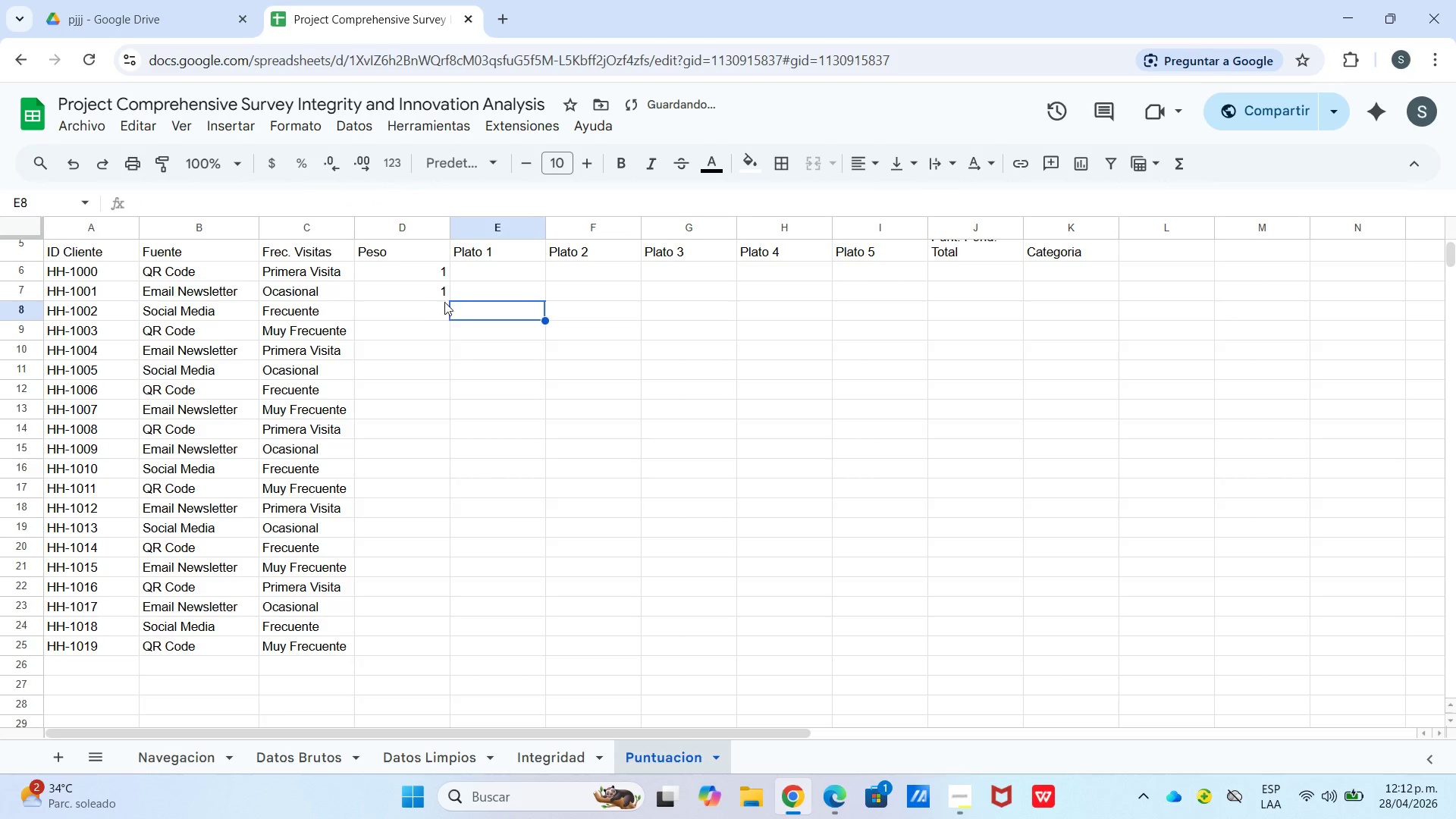 
double_click([434, 294])
 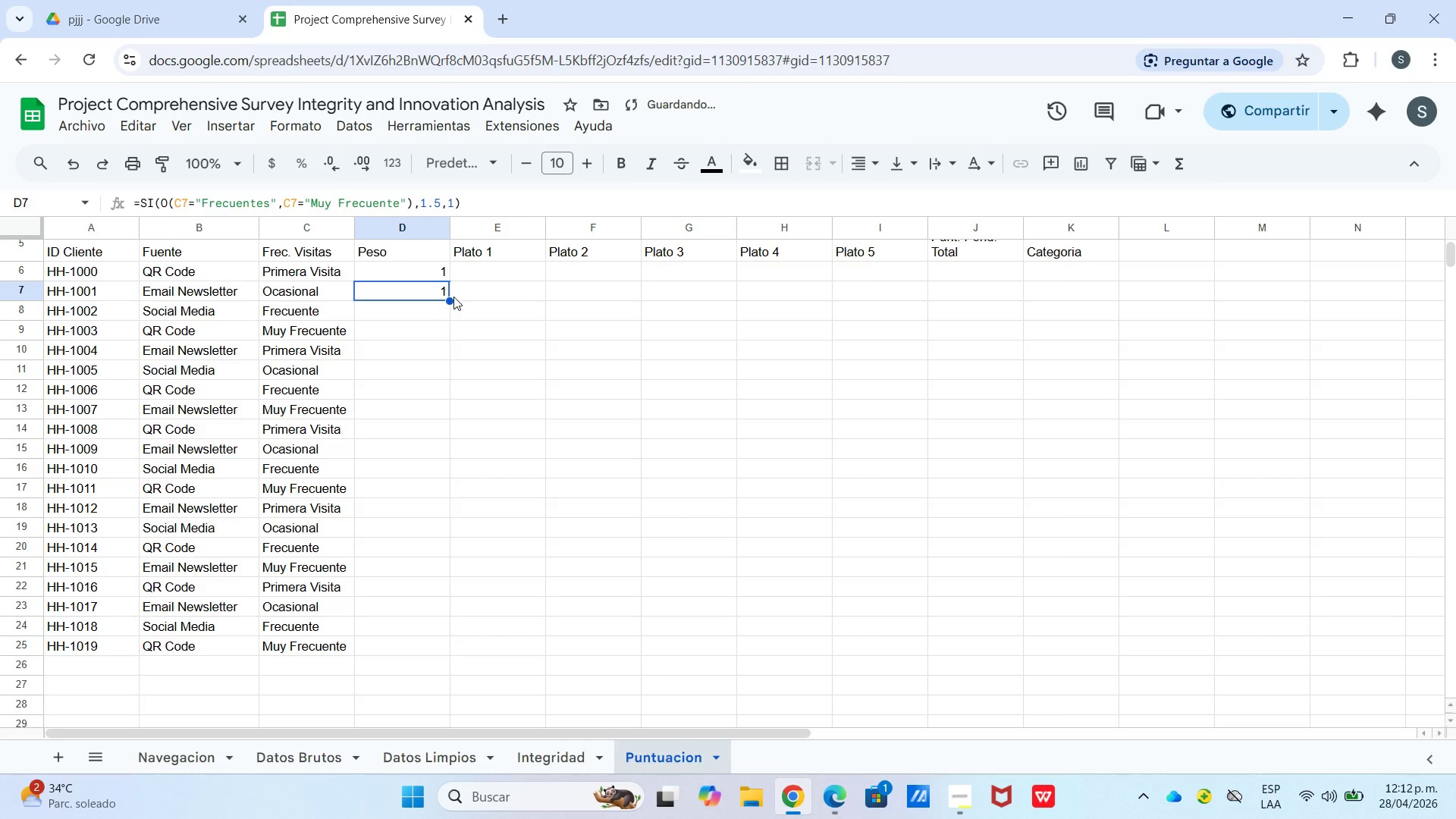 
left_click_drag(start_coordinate=[453, 297], to_coordinate=[453, 323])
 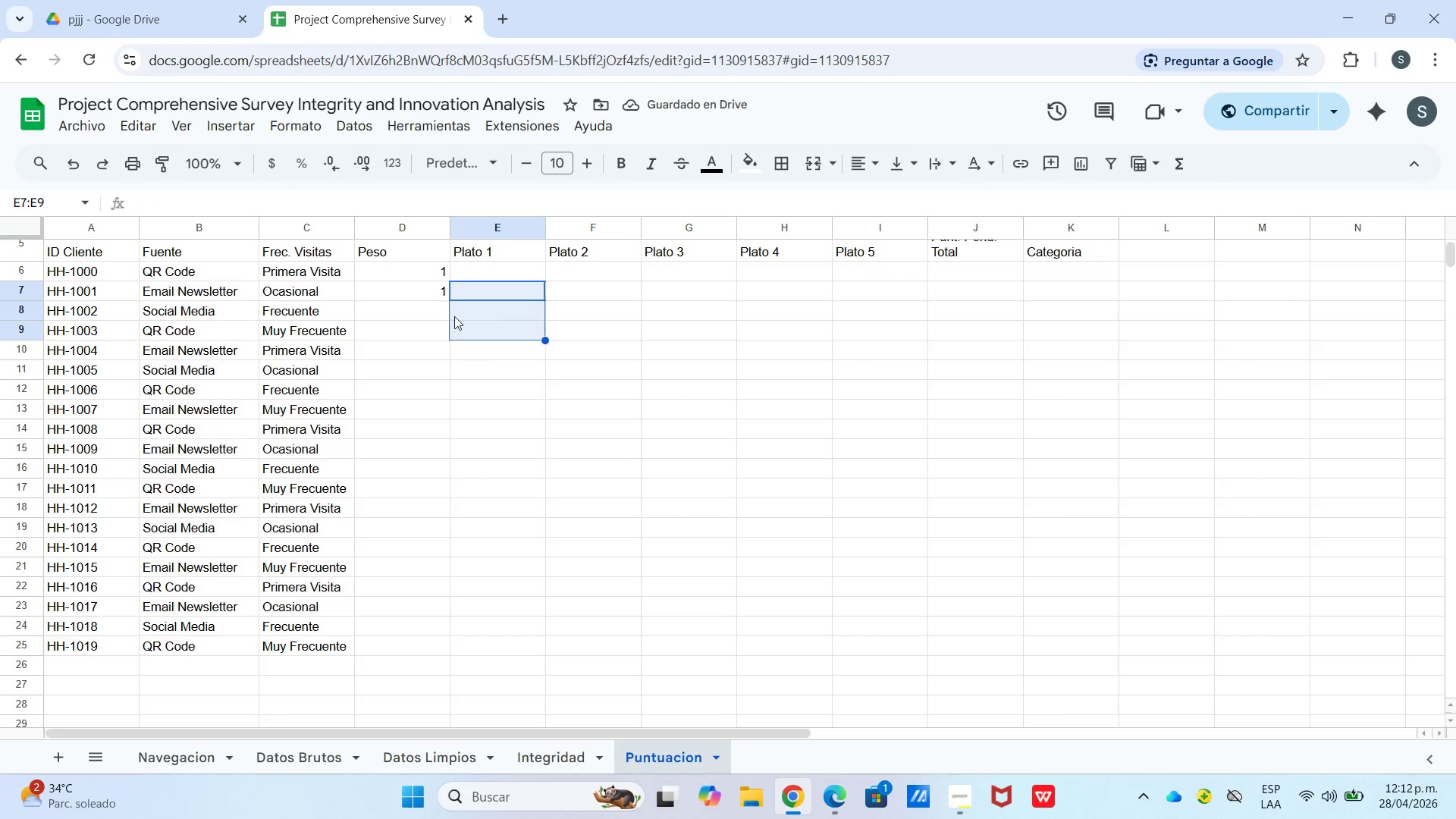 
left_click([444, 313])
 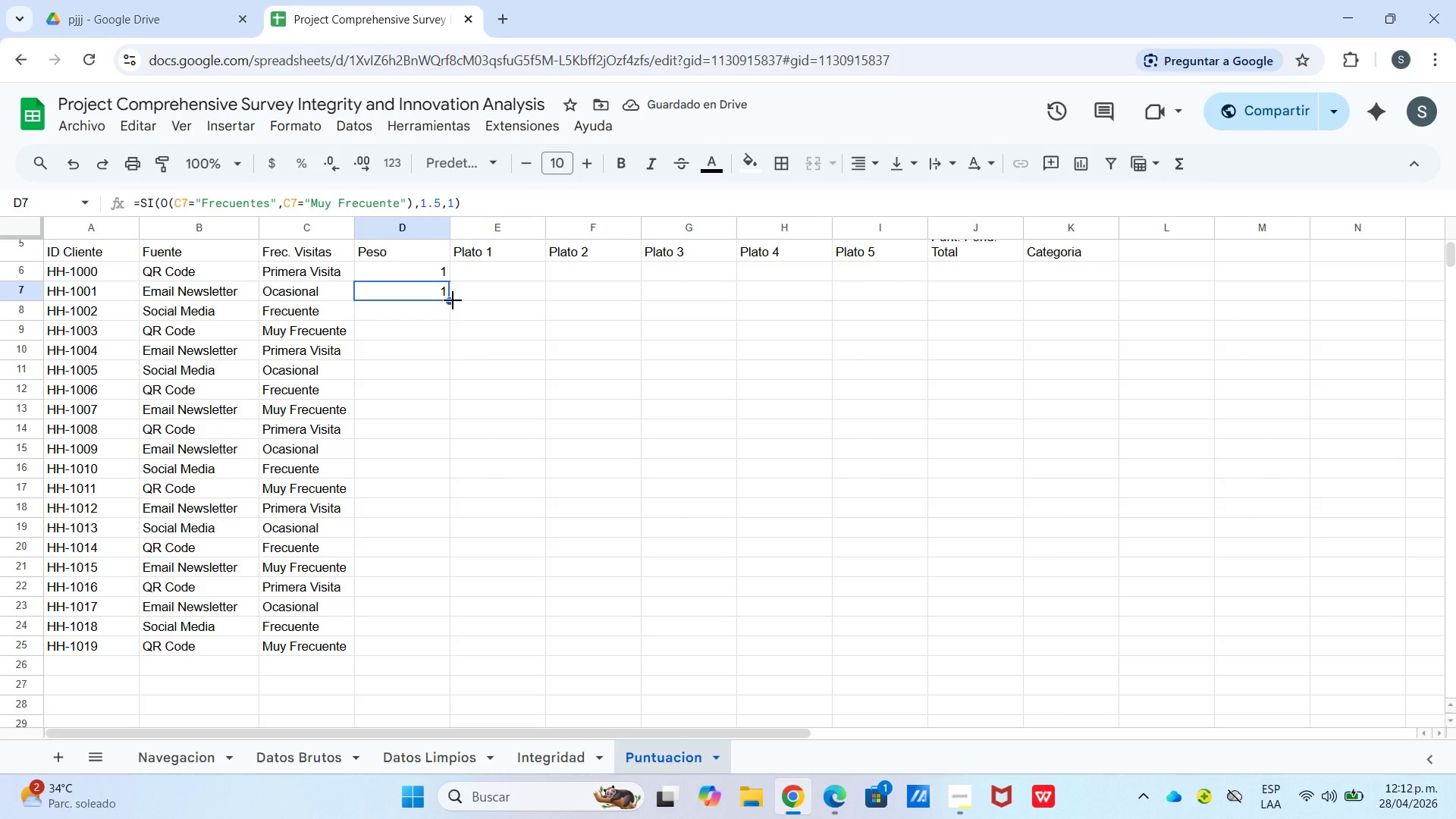 
left_click_drag(start_coordinate=[452, 301], to_coordinate=[449, 350])
 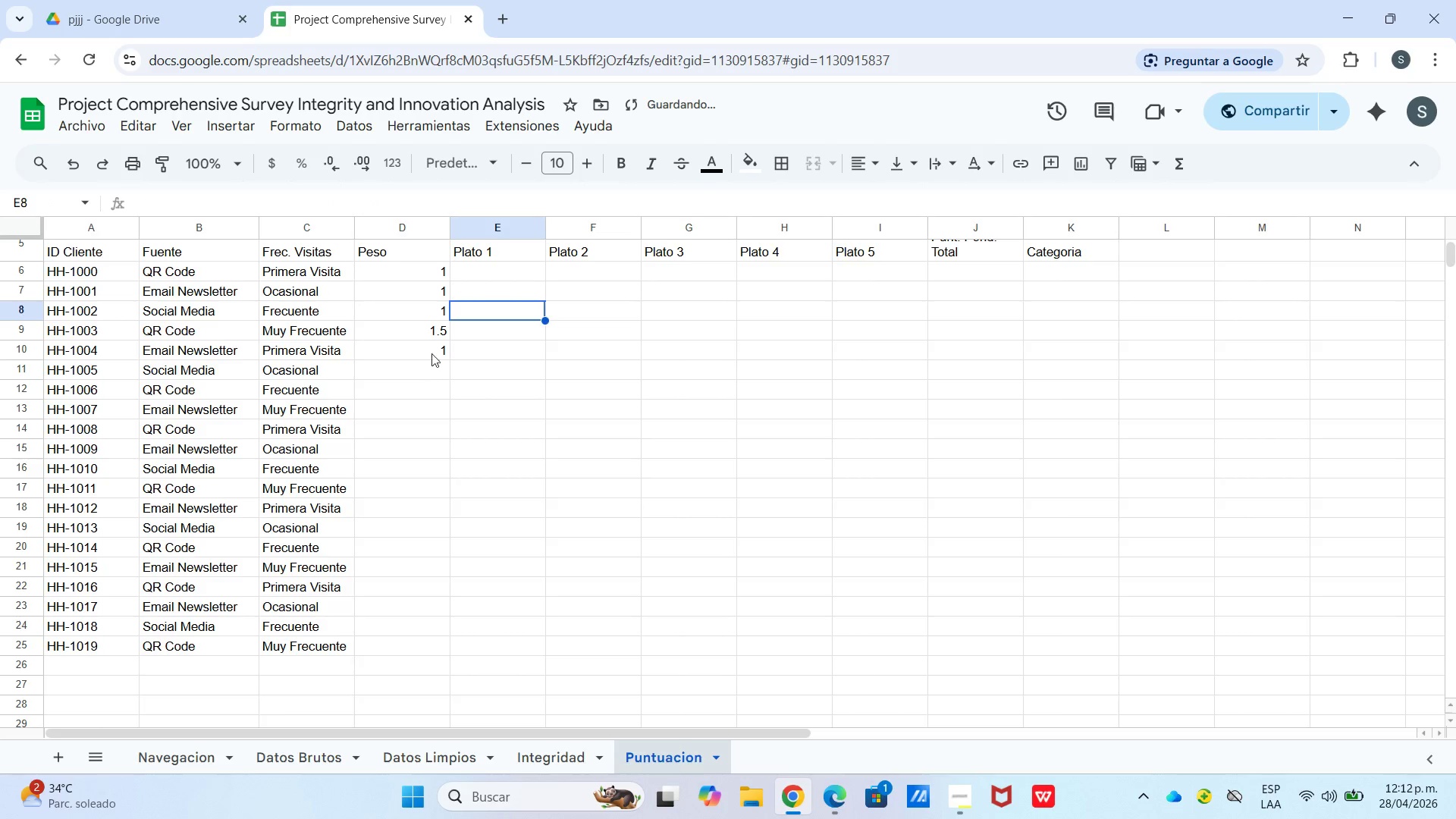 
left_click([426, 346])
 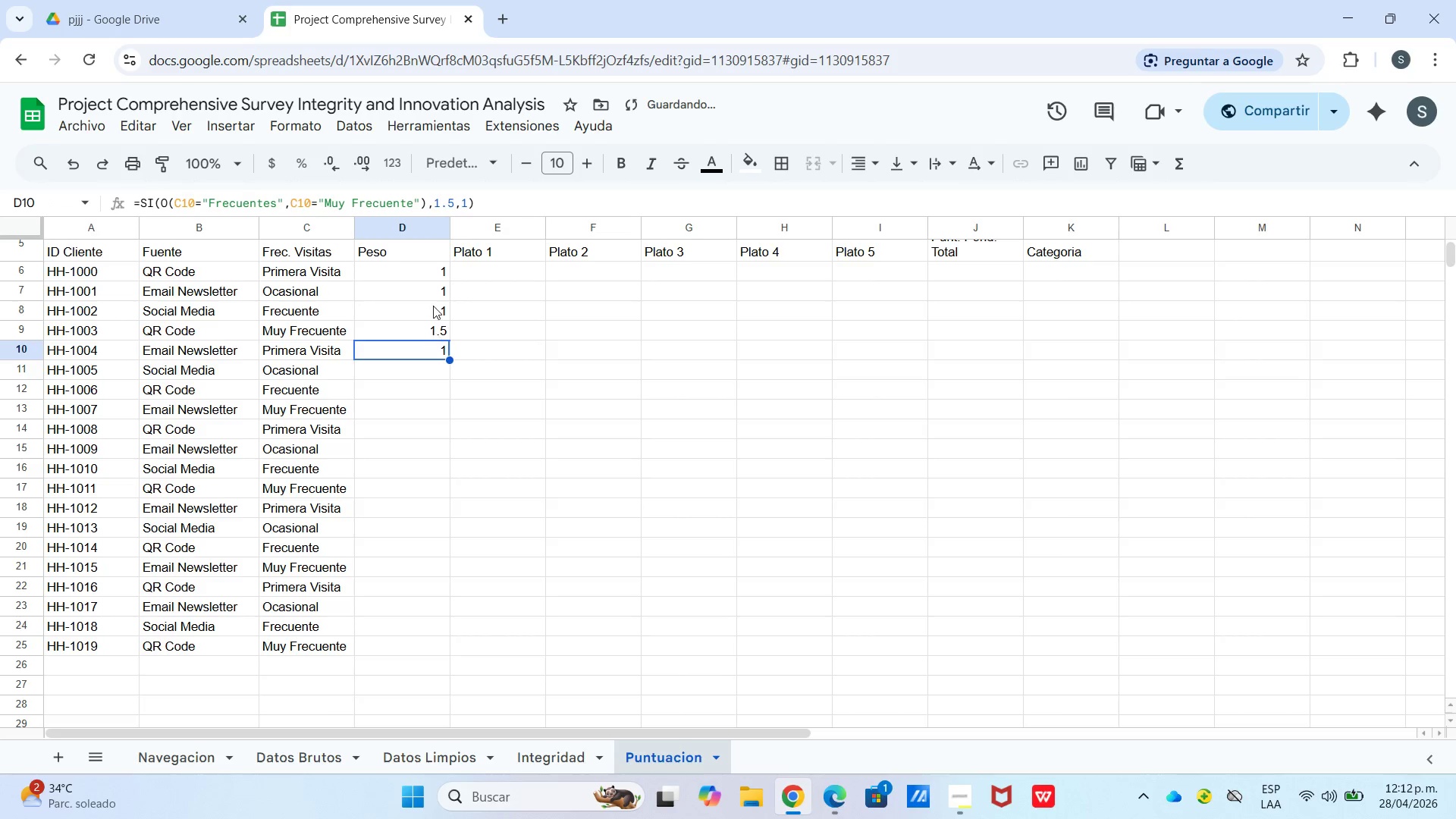 
left_click([431, 344])
 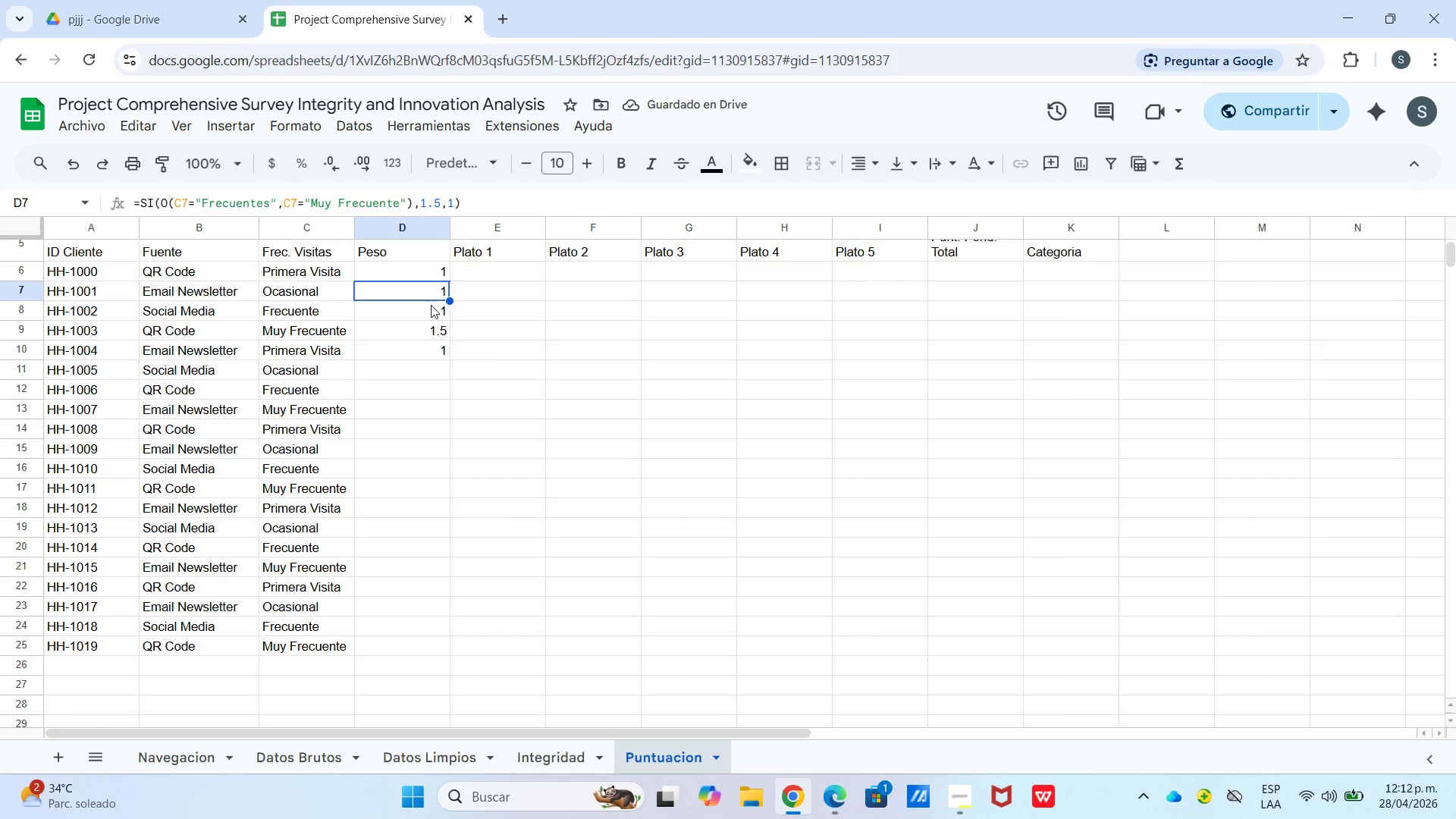 
double_click([431, 316])
 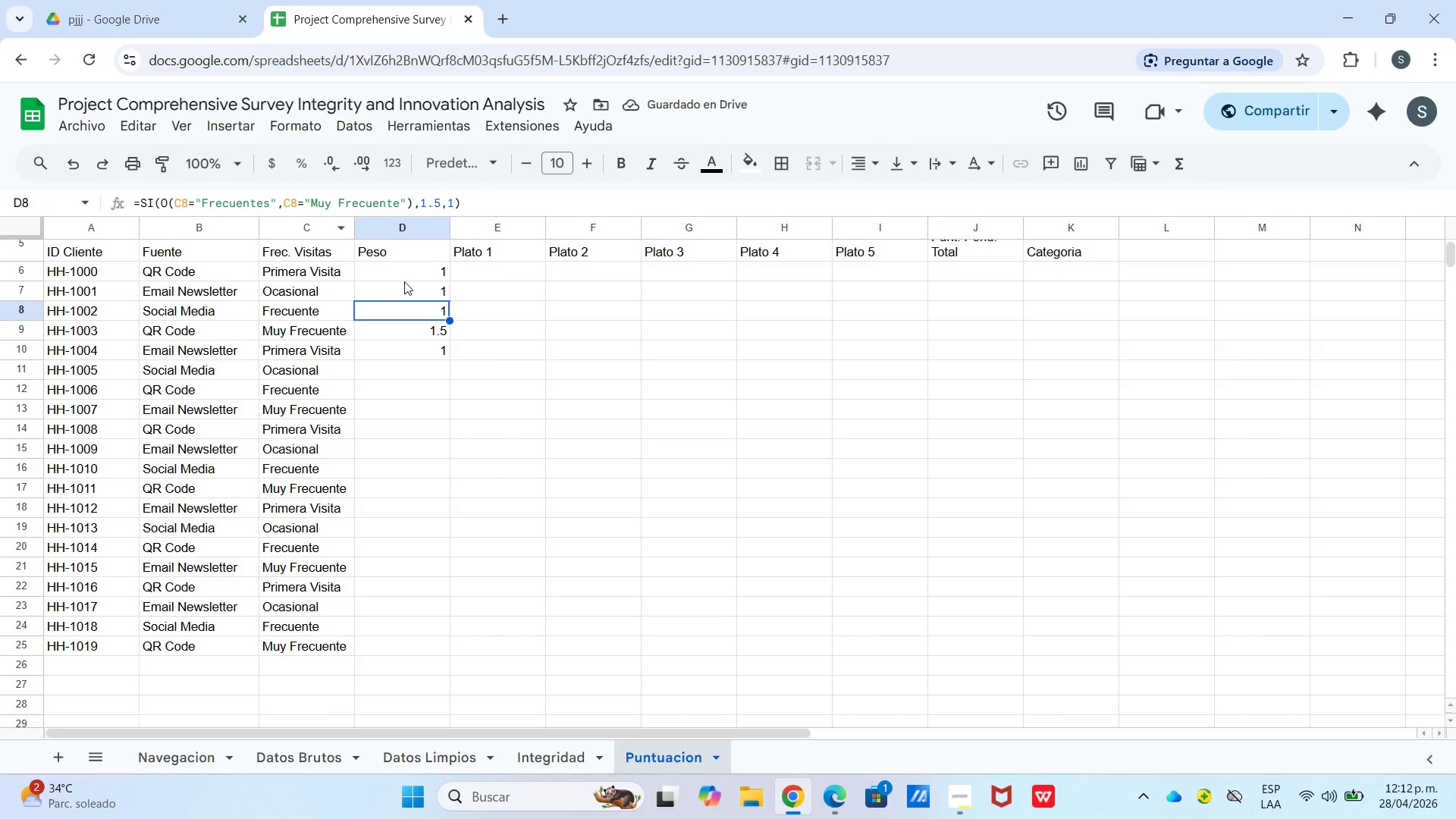 
left_click([399, 280])
 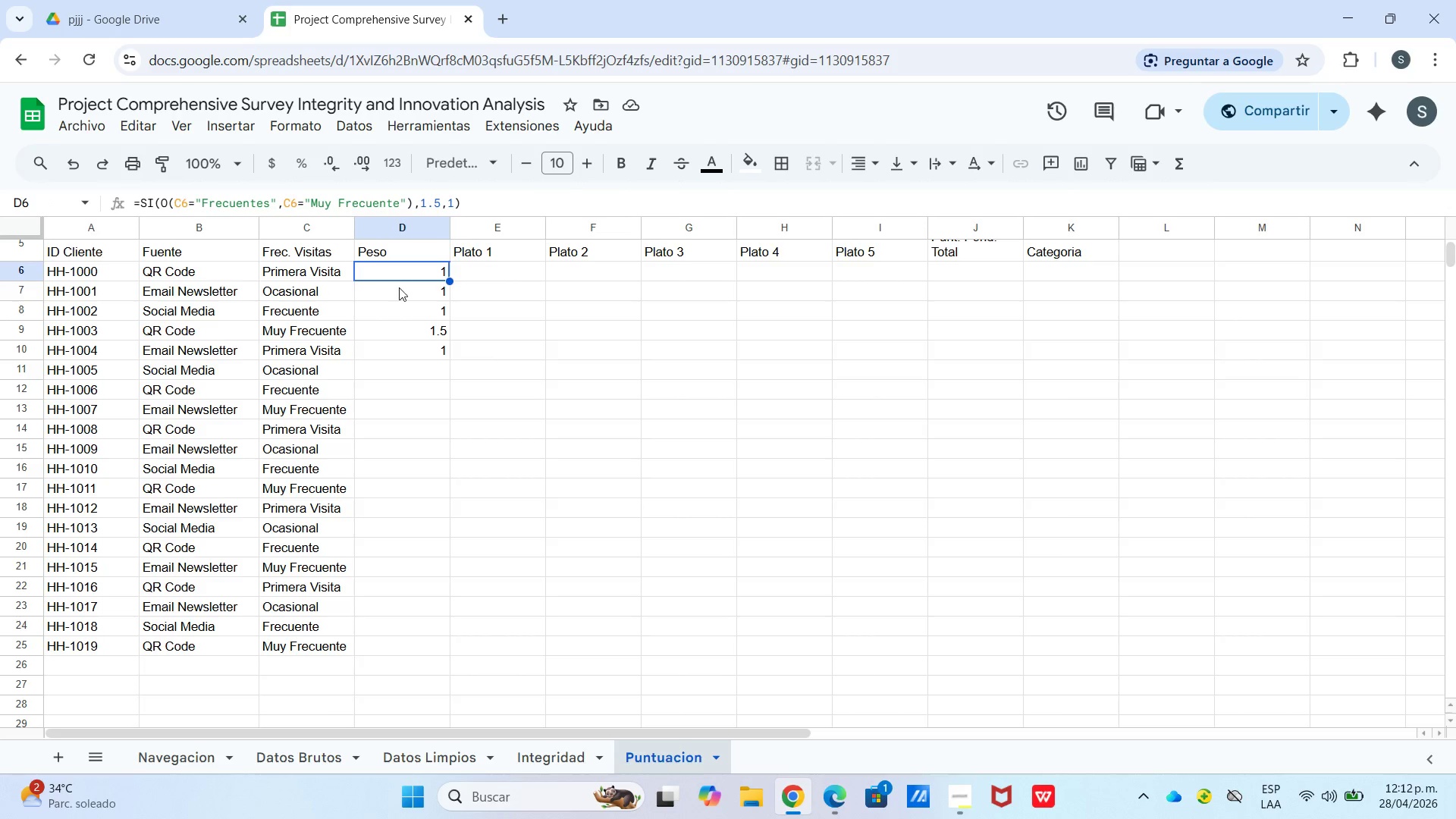 
left_click([400, 288])
 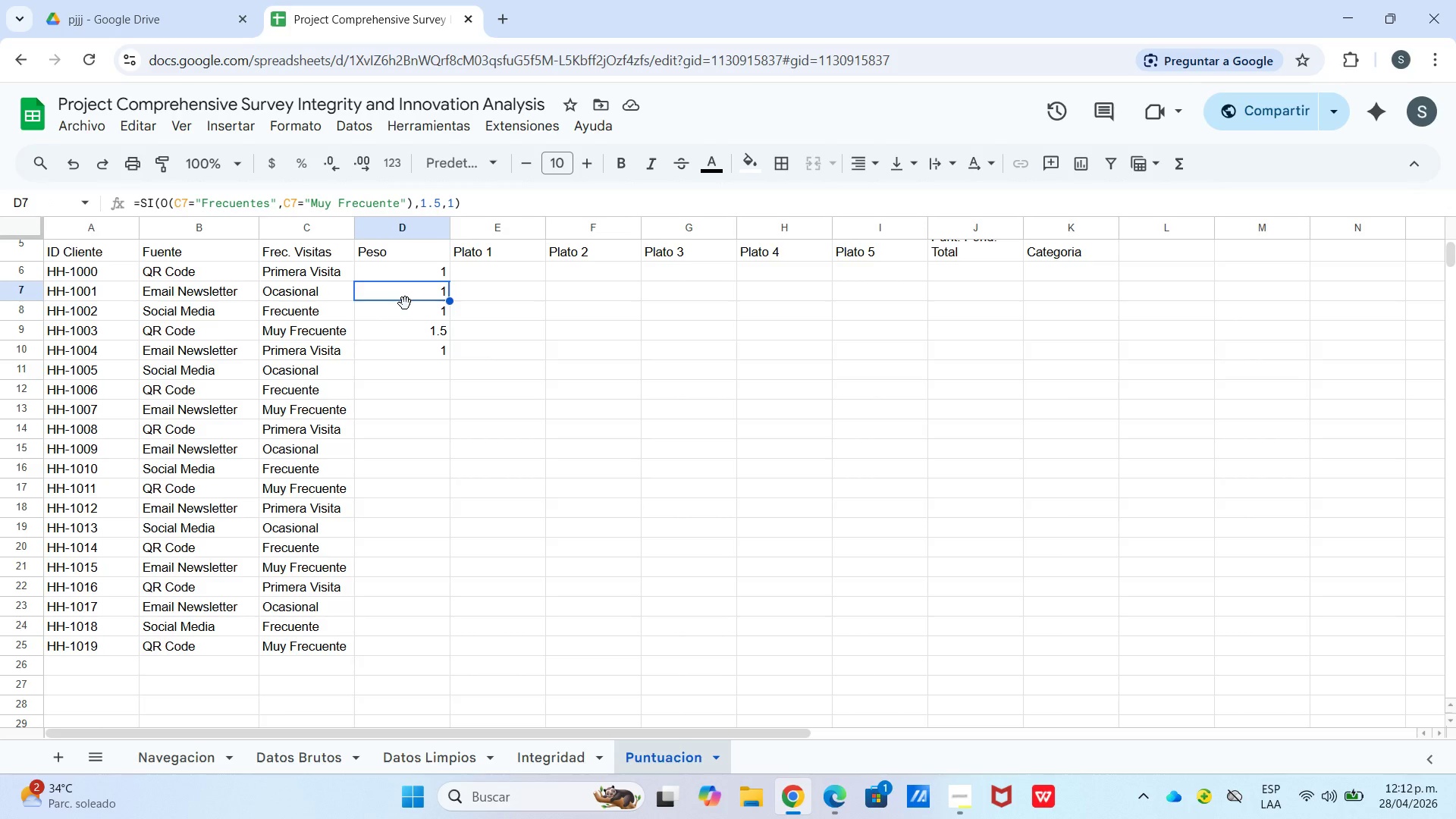 
left_click([405, 305])
 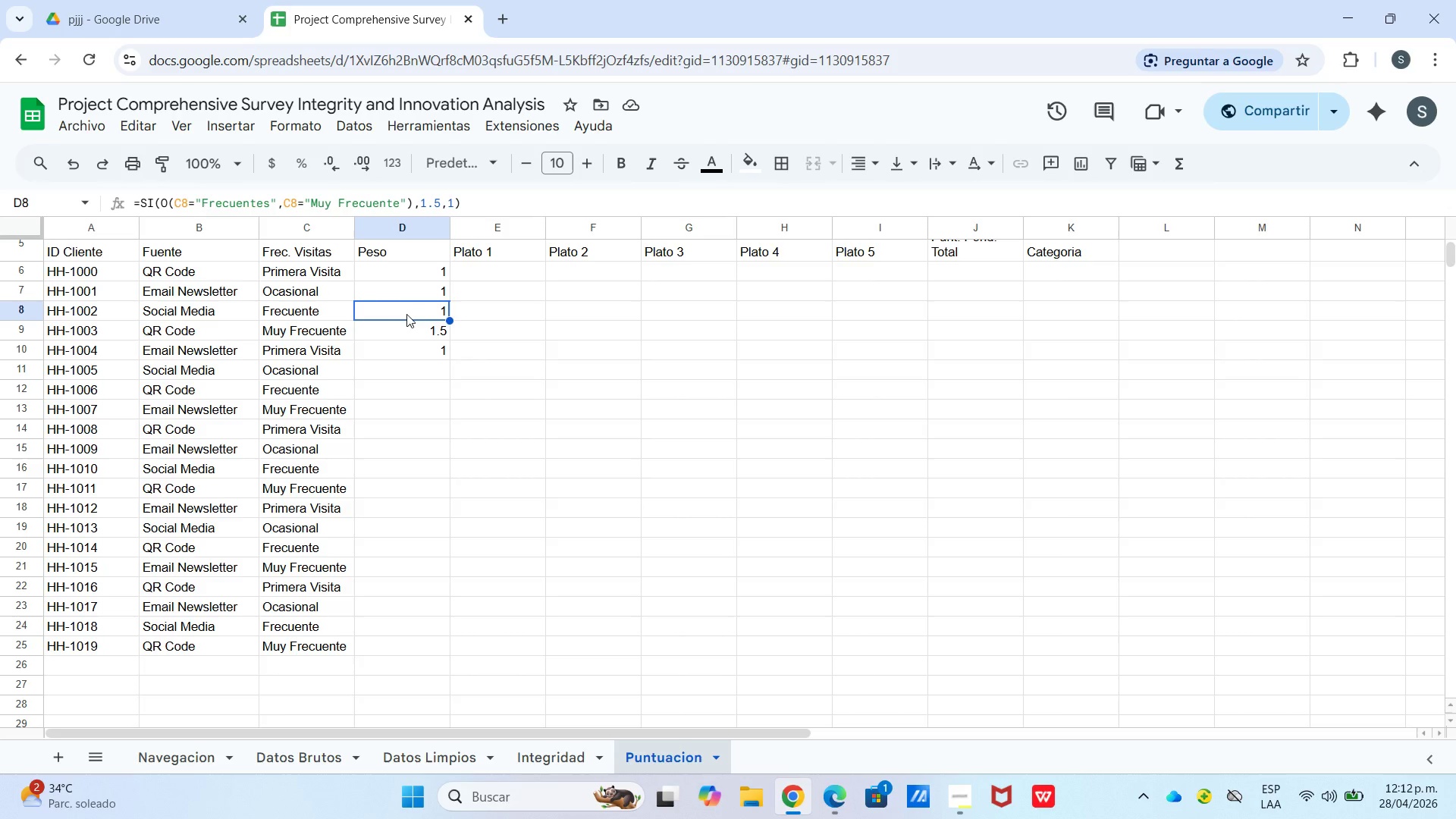 
wait(6.92)
 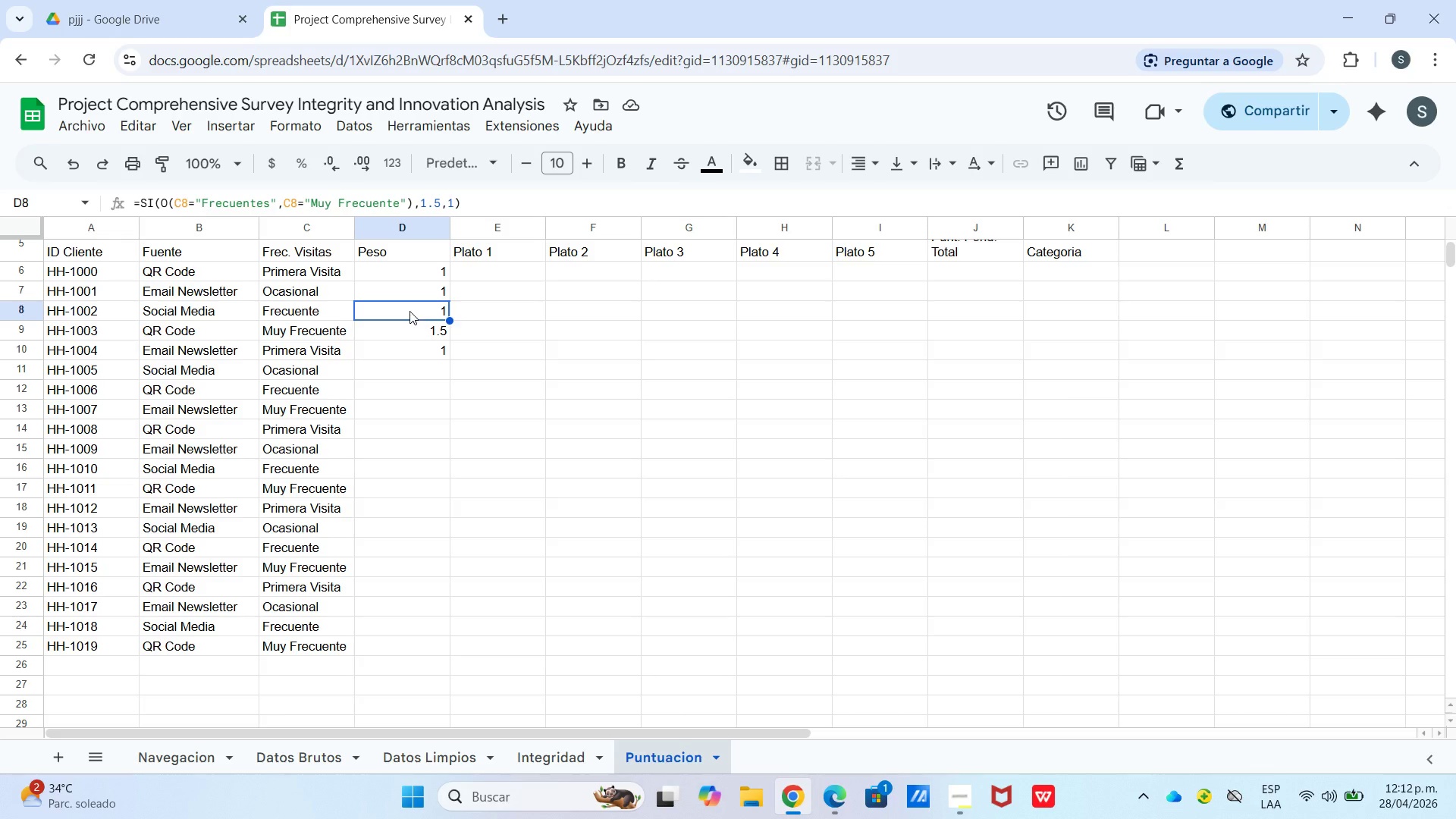 
mouse_move([318, 218])
 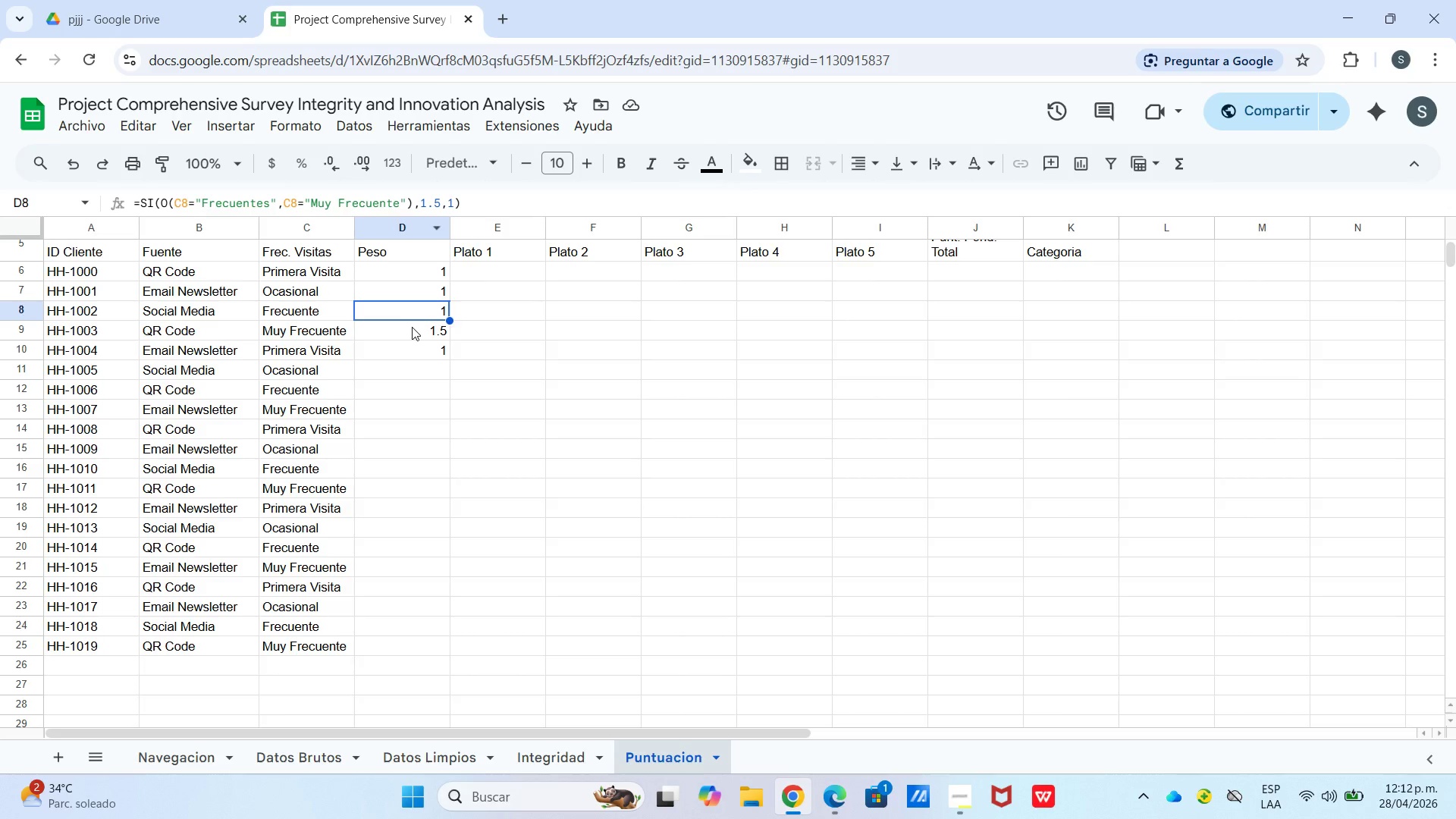 
wait(9.95)
 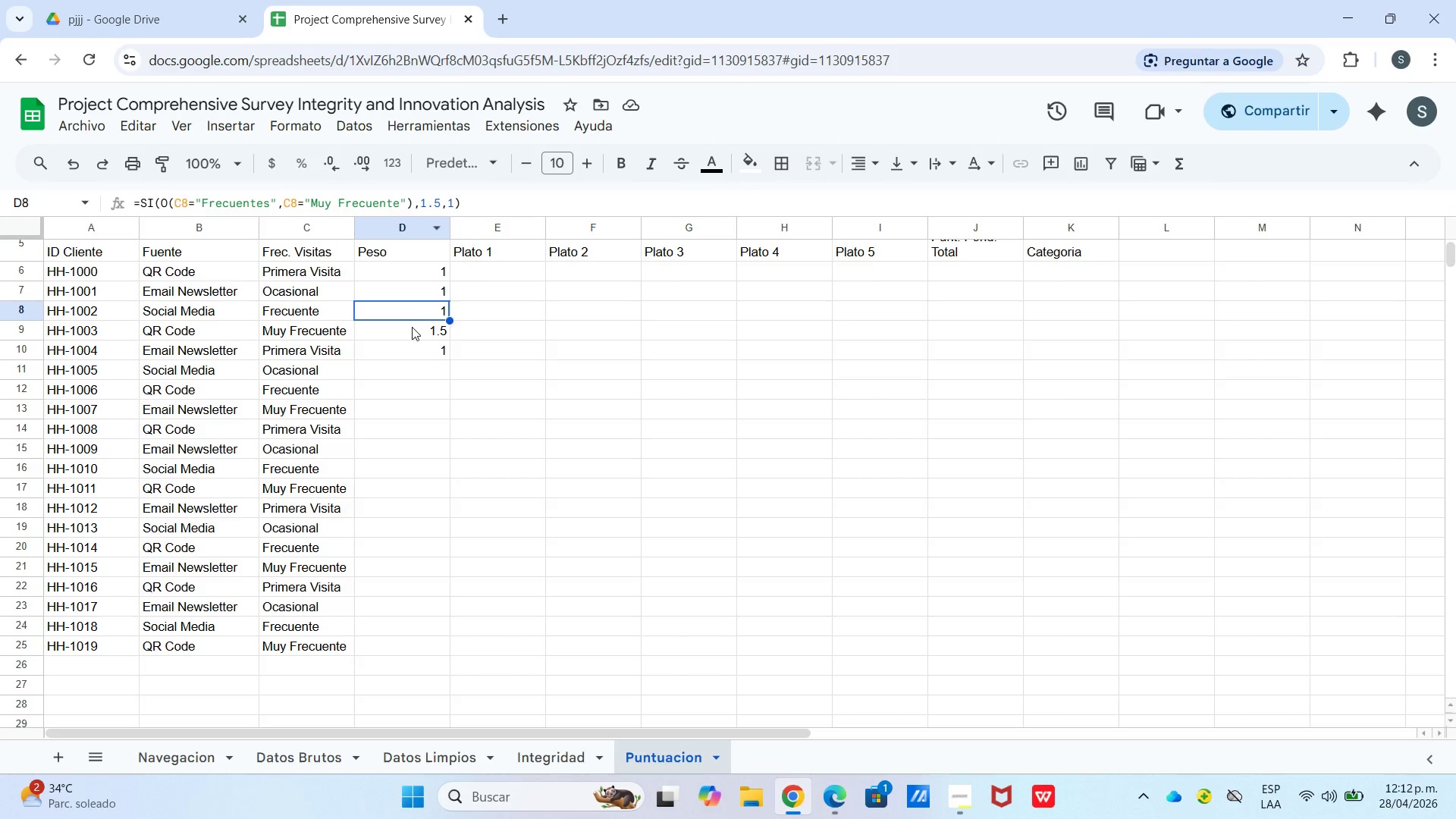 
left_click([432, 331])
 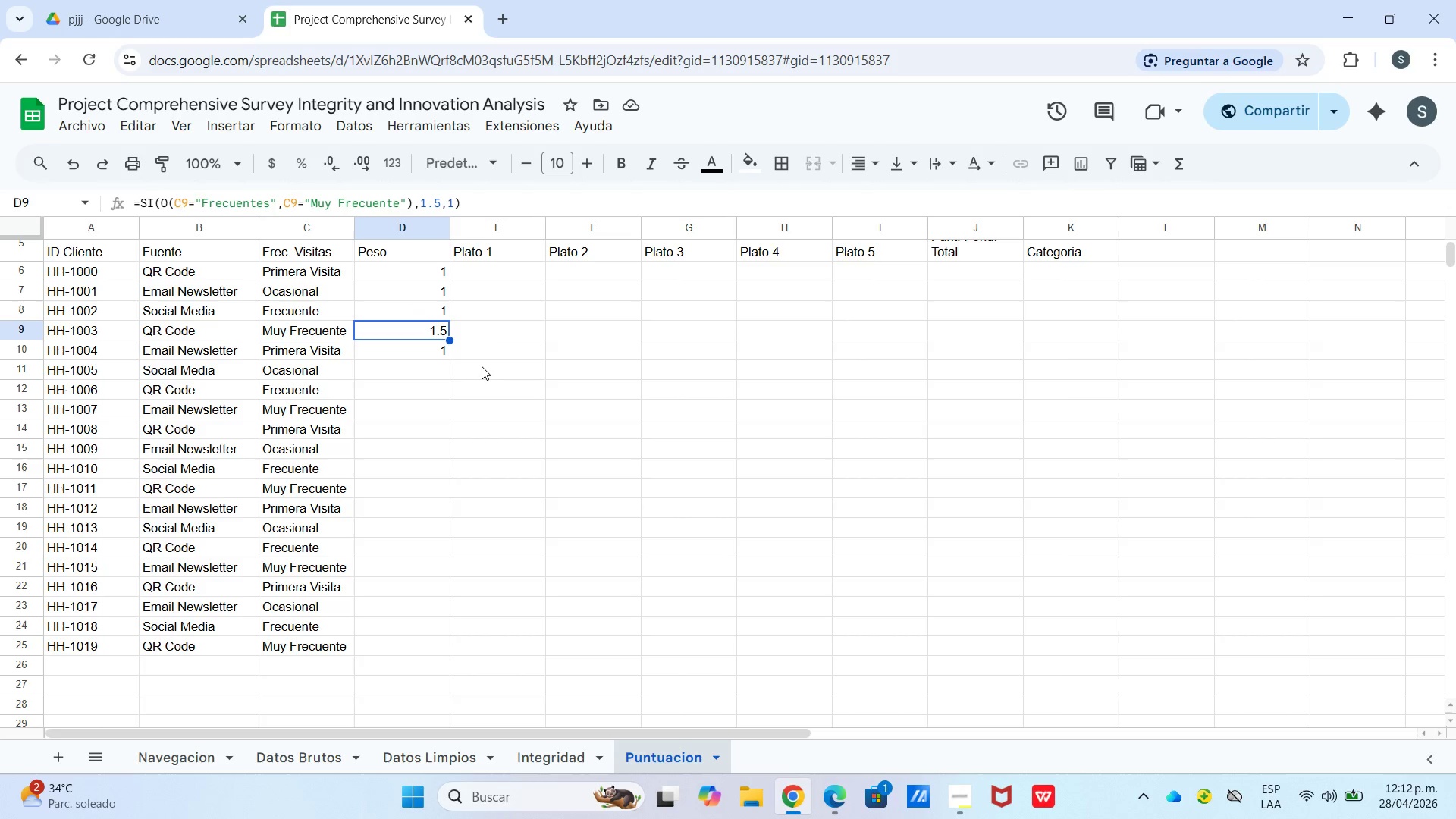 
left_click_drag(start_coordinate=[431, 356], to_coordinate=[439, 359])
 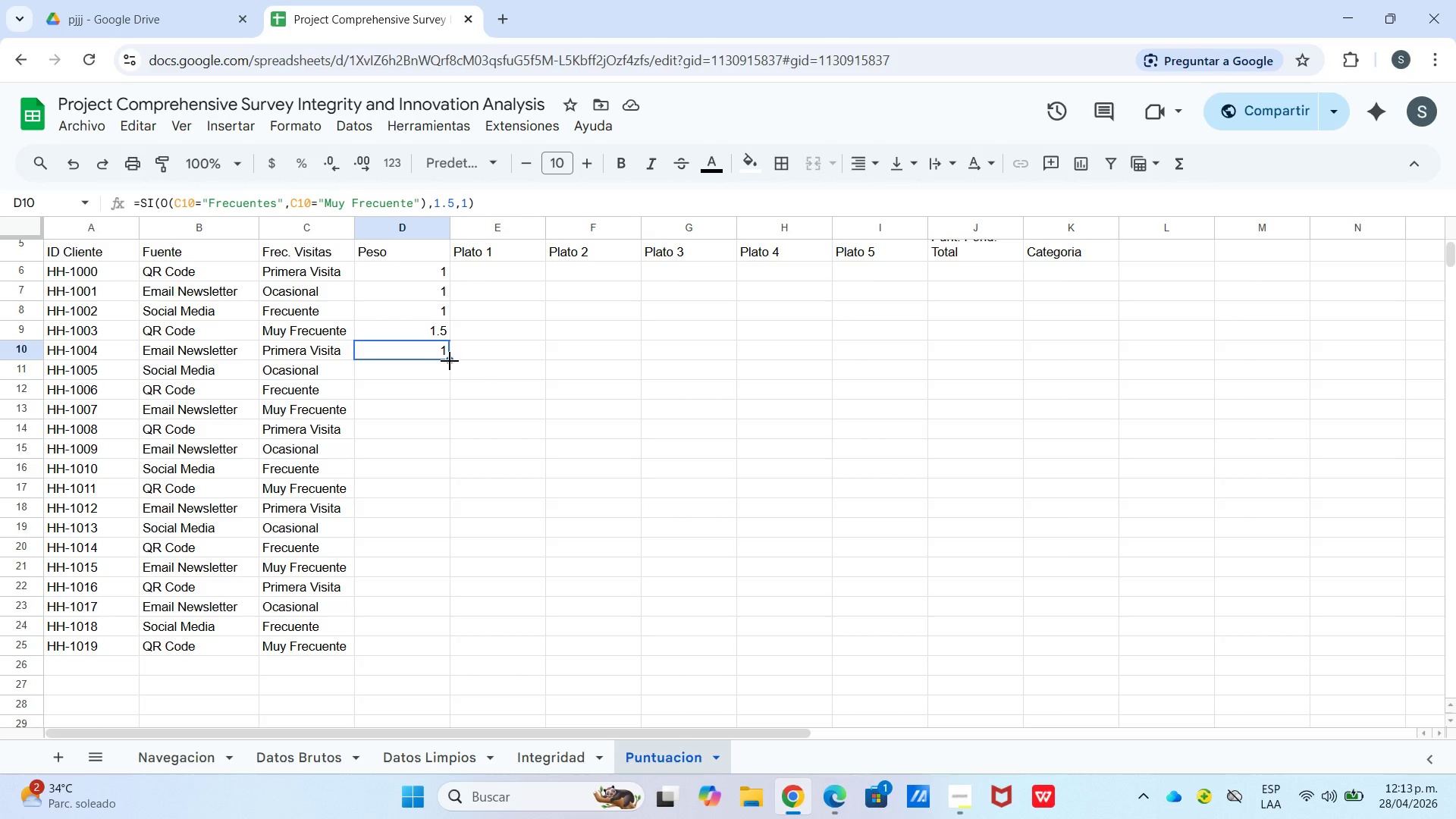 
left_click_drag(start_coordinate=[450, 361], to_coordinate=[374, 643])
 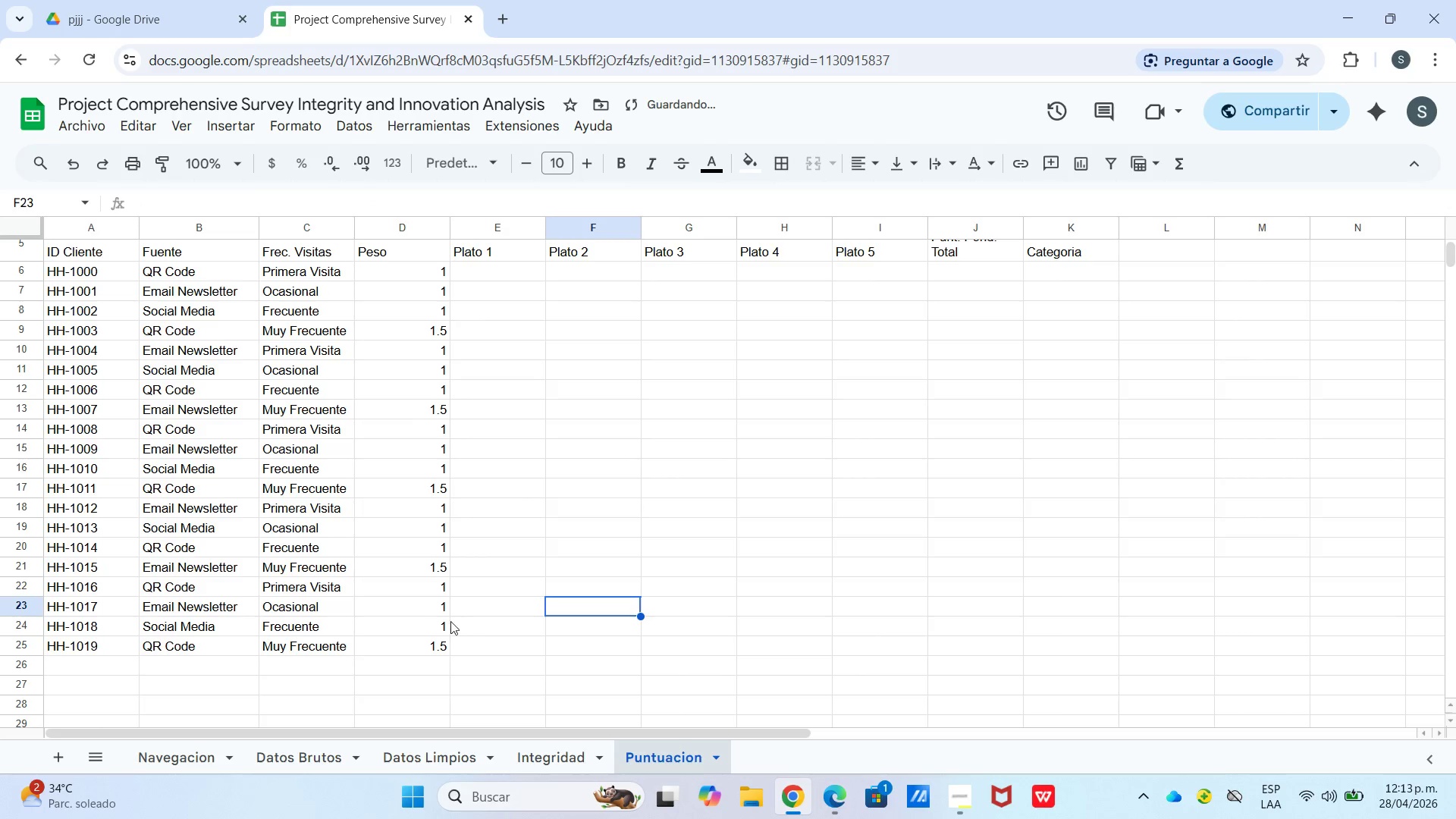 
left_click_drag(start_coordinate=[435, 629], to_coordinate=[439, 629])
 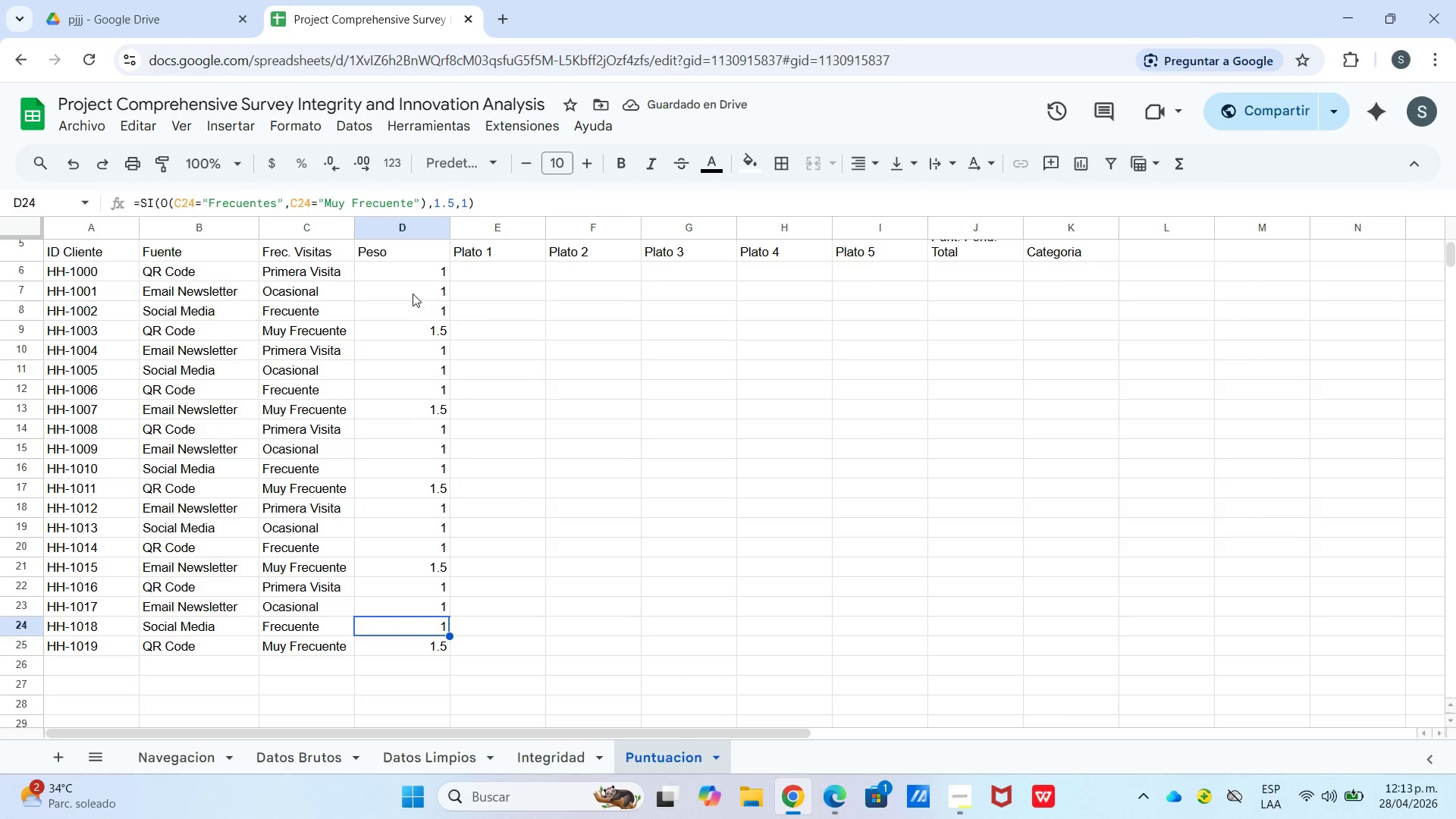 
left_click_drag(start_coordinate=[413, 274], to_coordinate=[371, 644])
 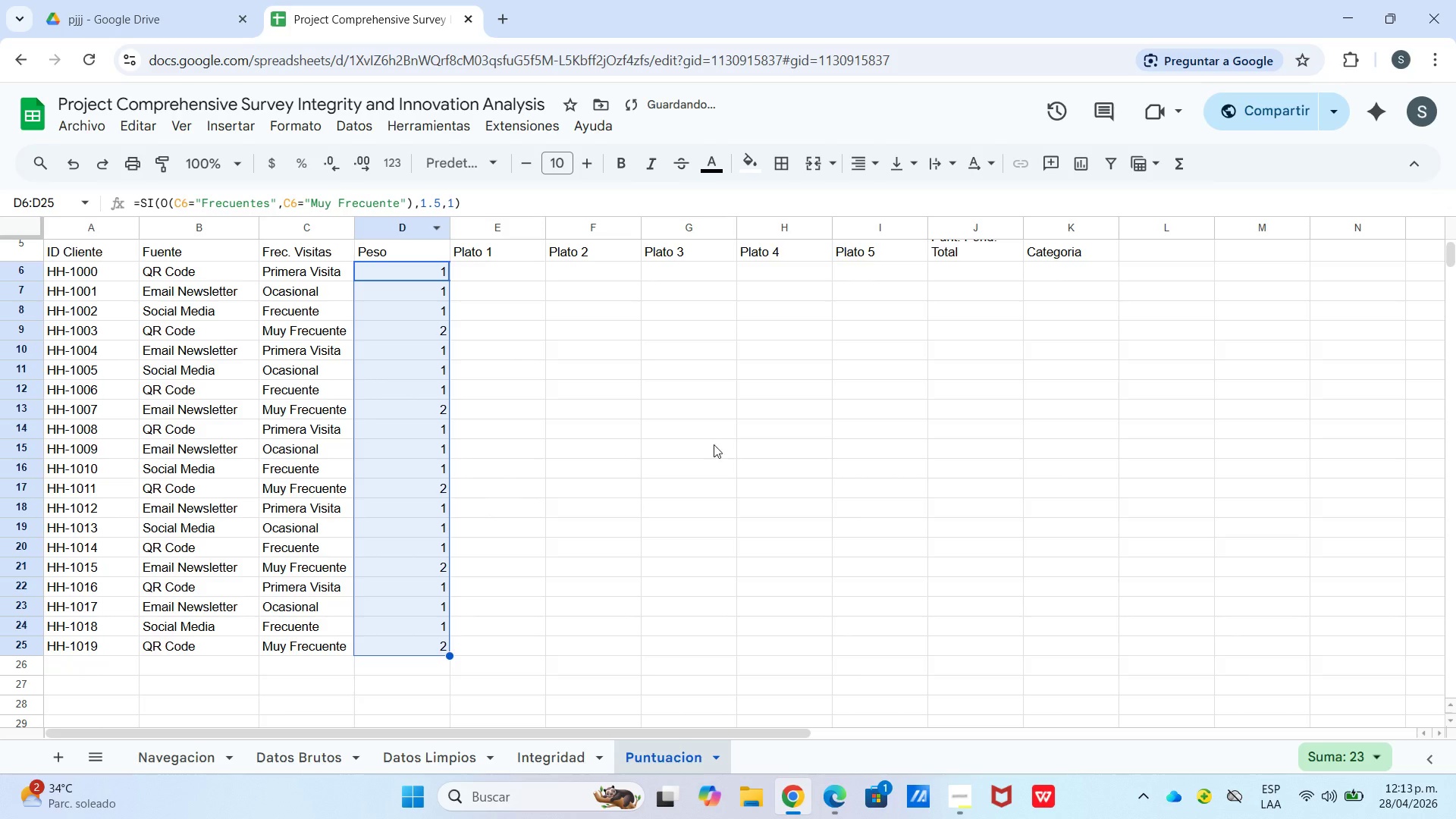 
wait(6.5)
 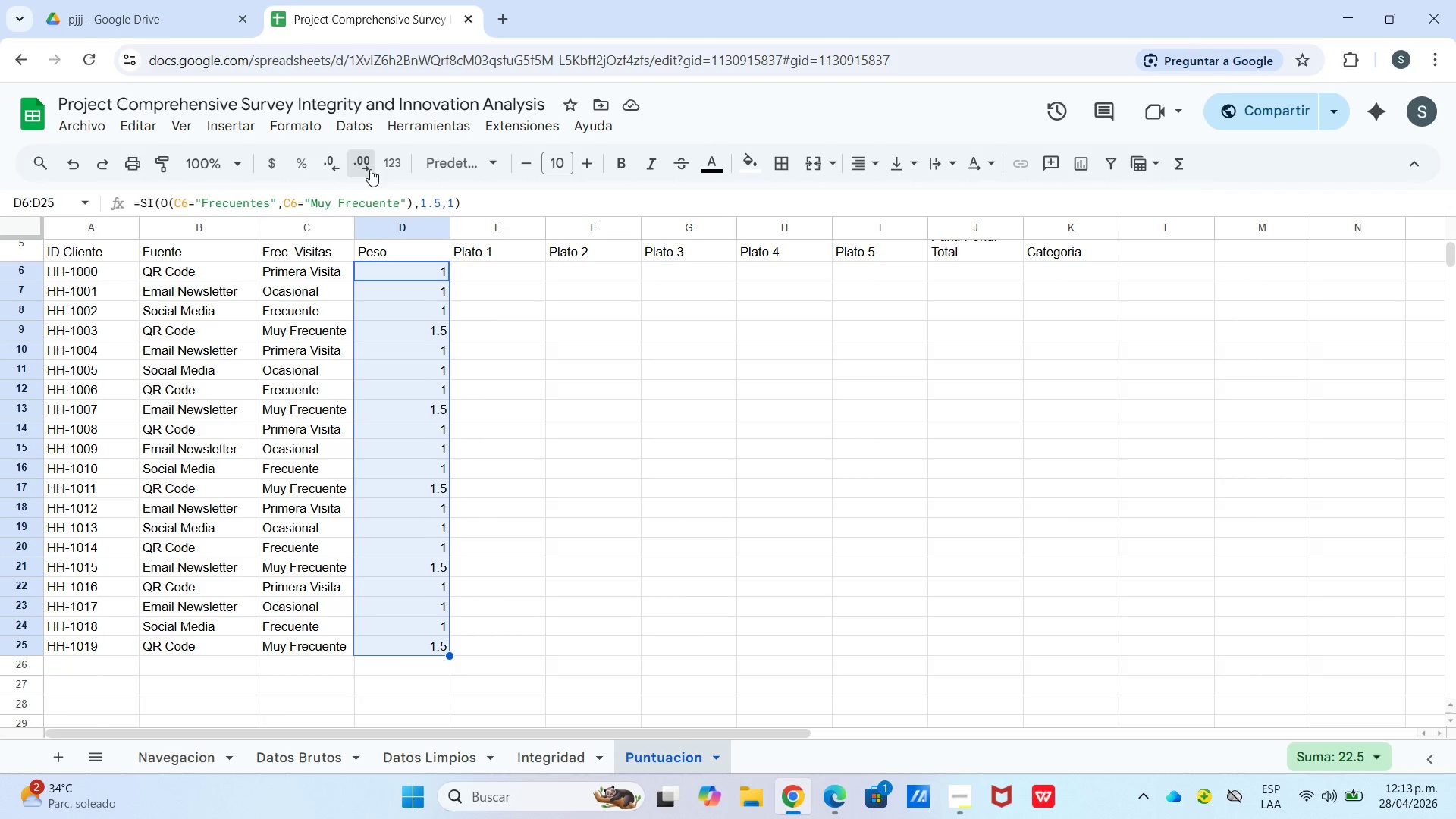 
left_click_drag(start_coordinate=[601, 287], to_coordinate=[589, 286])
 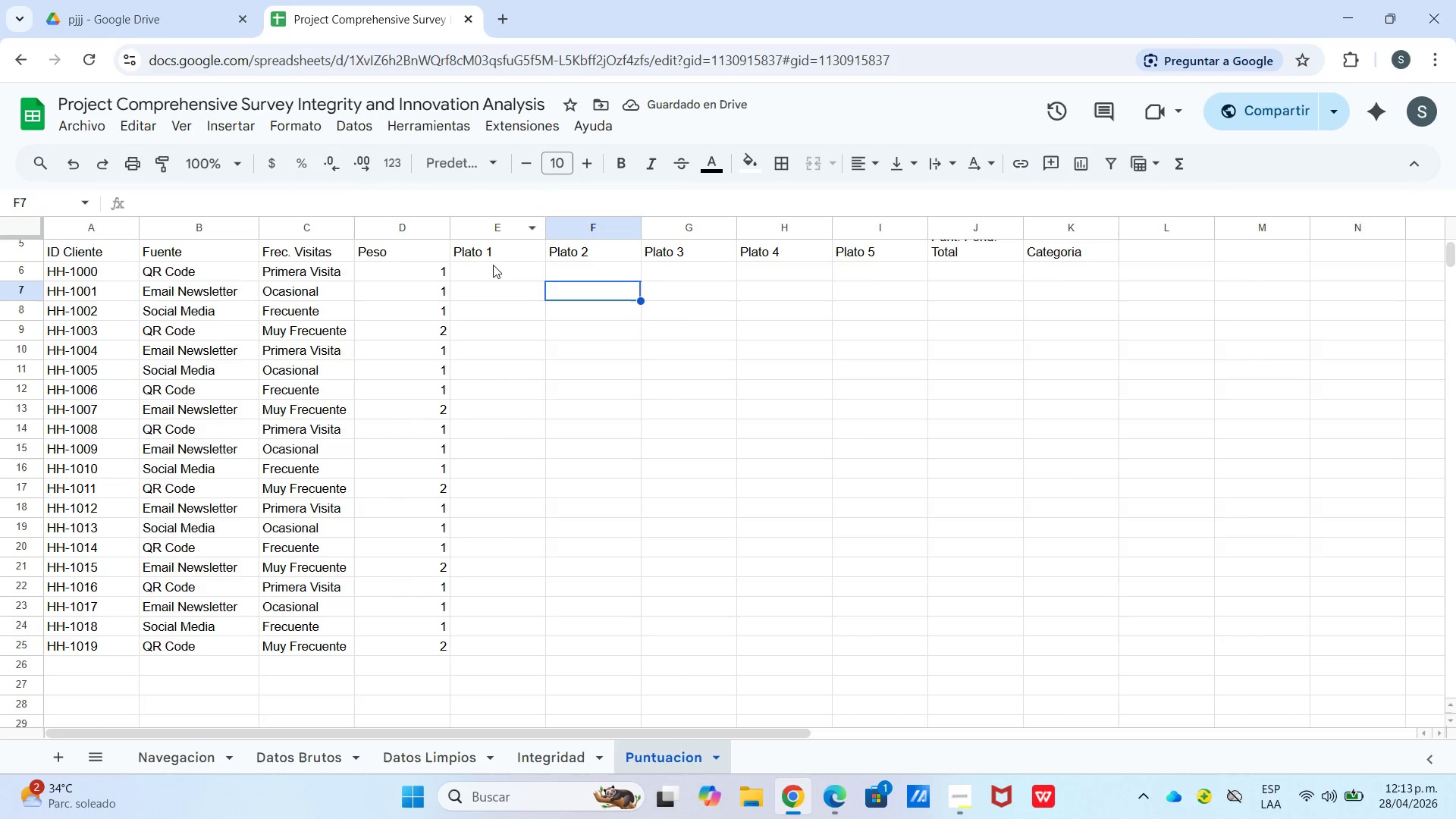 
double_click([492, 264])
 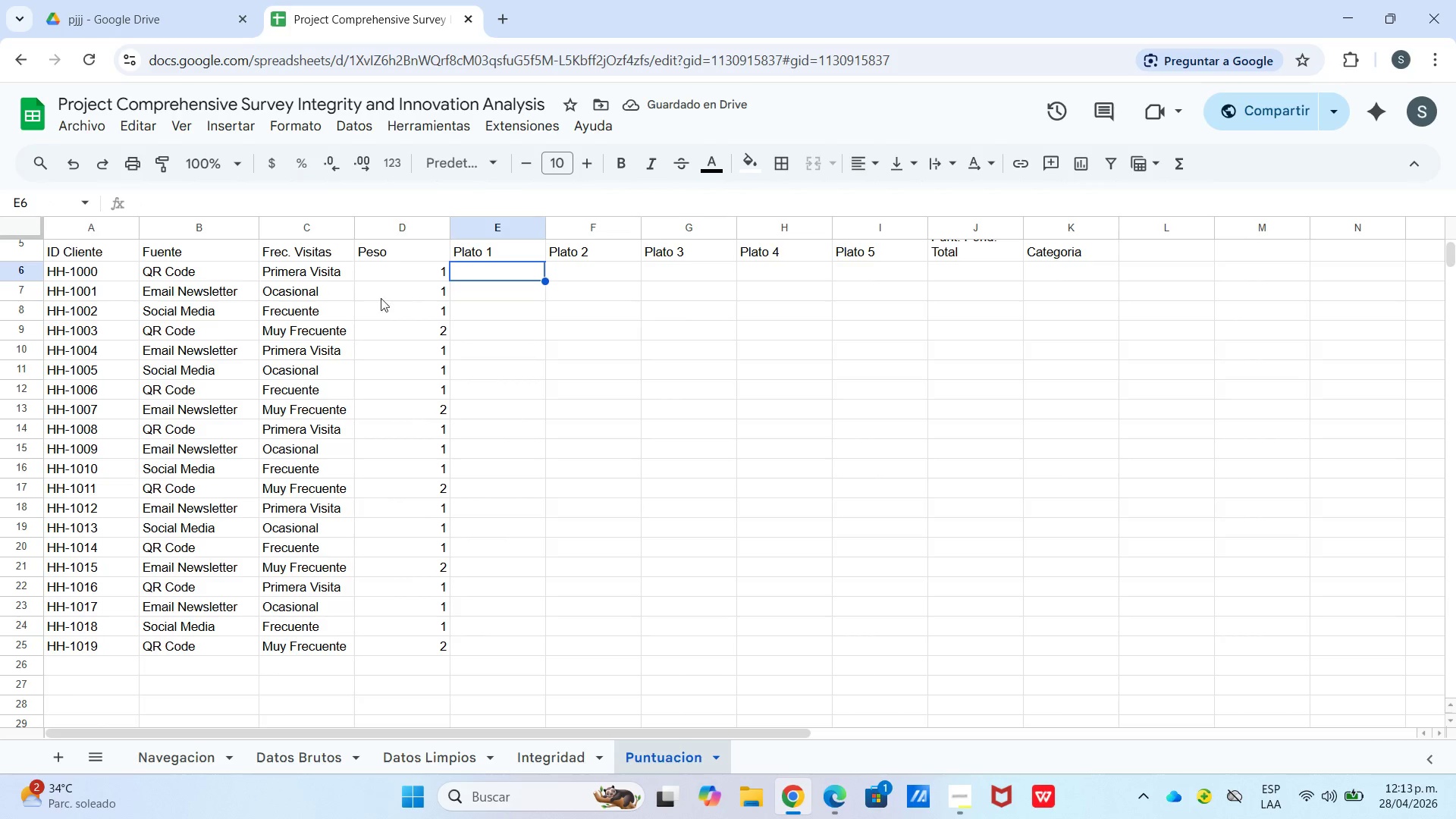 
left_click([411, 300])
 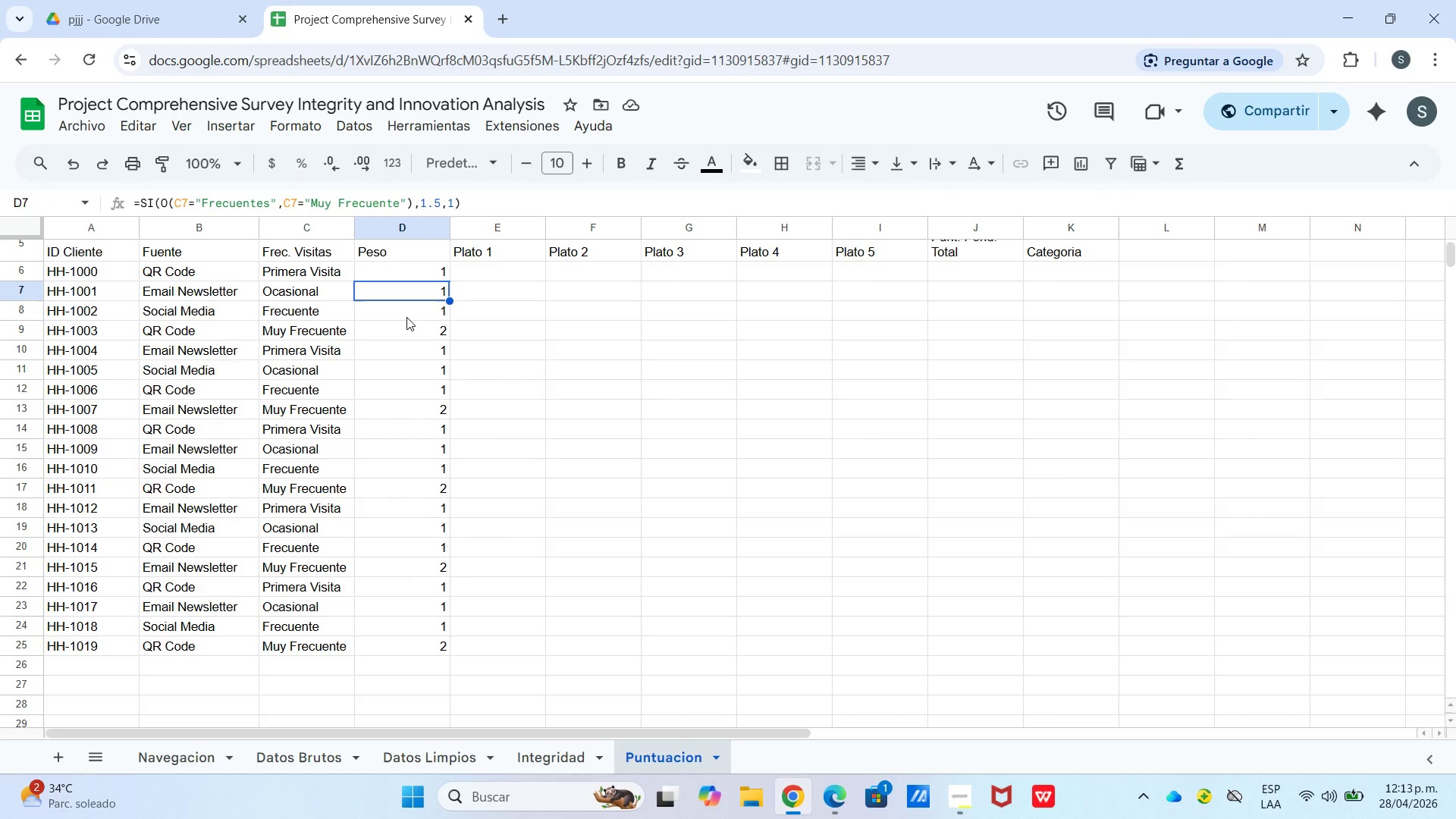 
left_click([403, 317])
 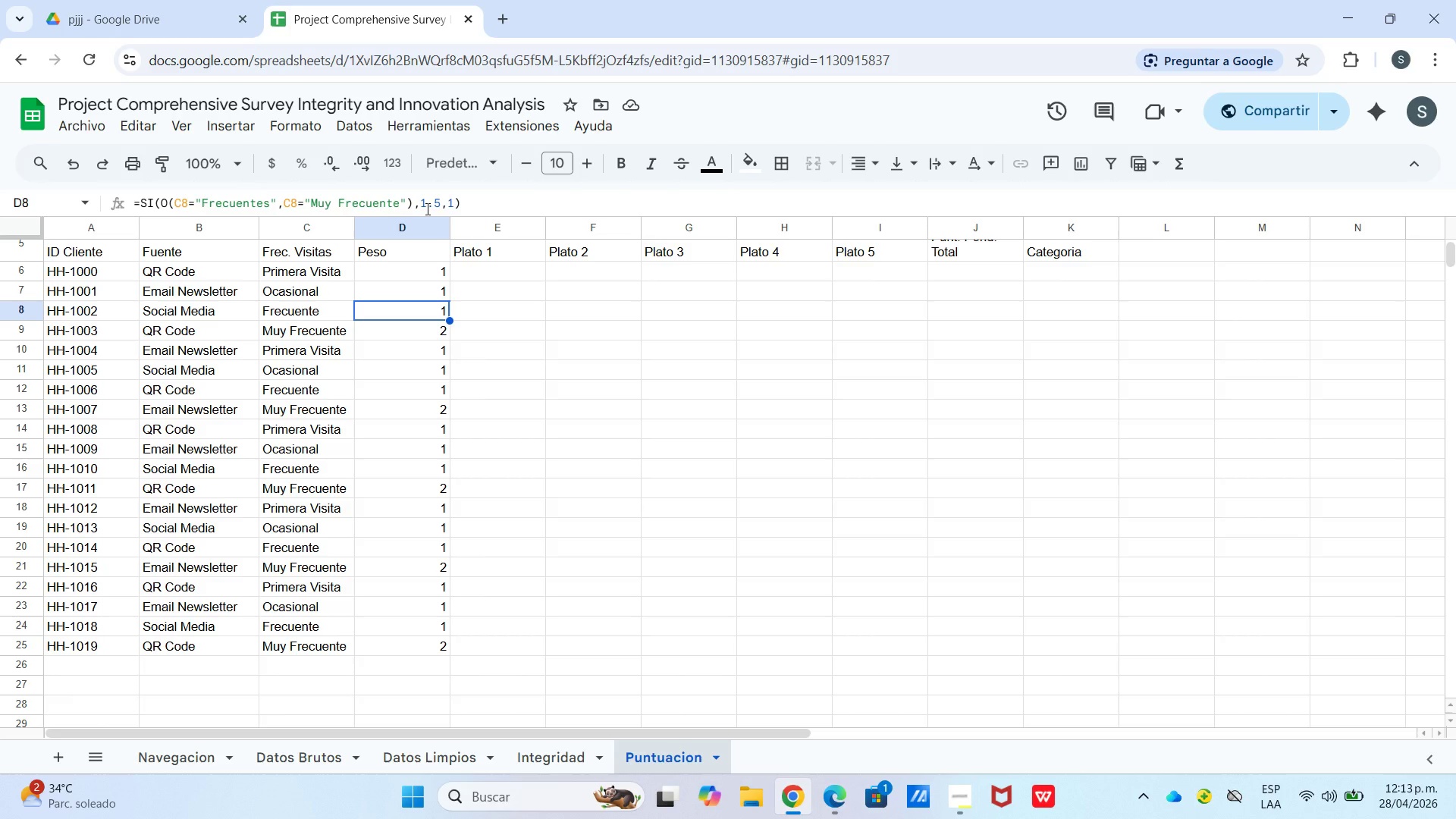 
wait(18.8)
 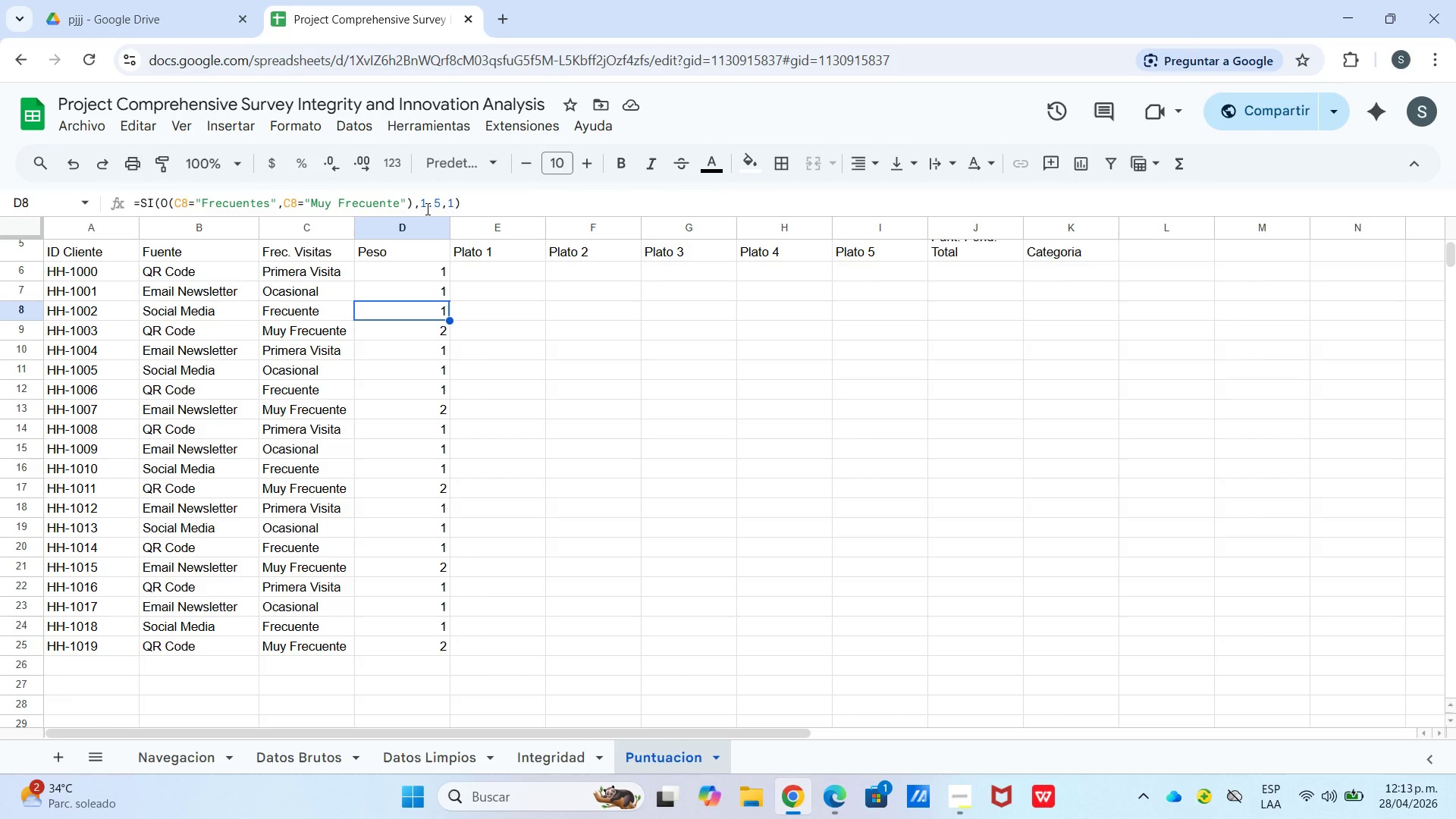 
left_click([406, 329])
 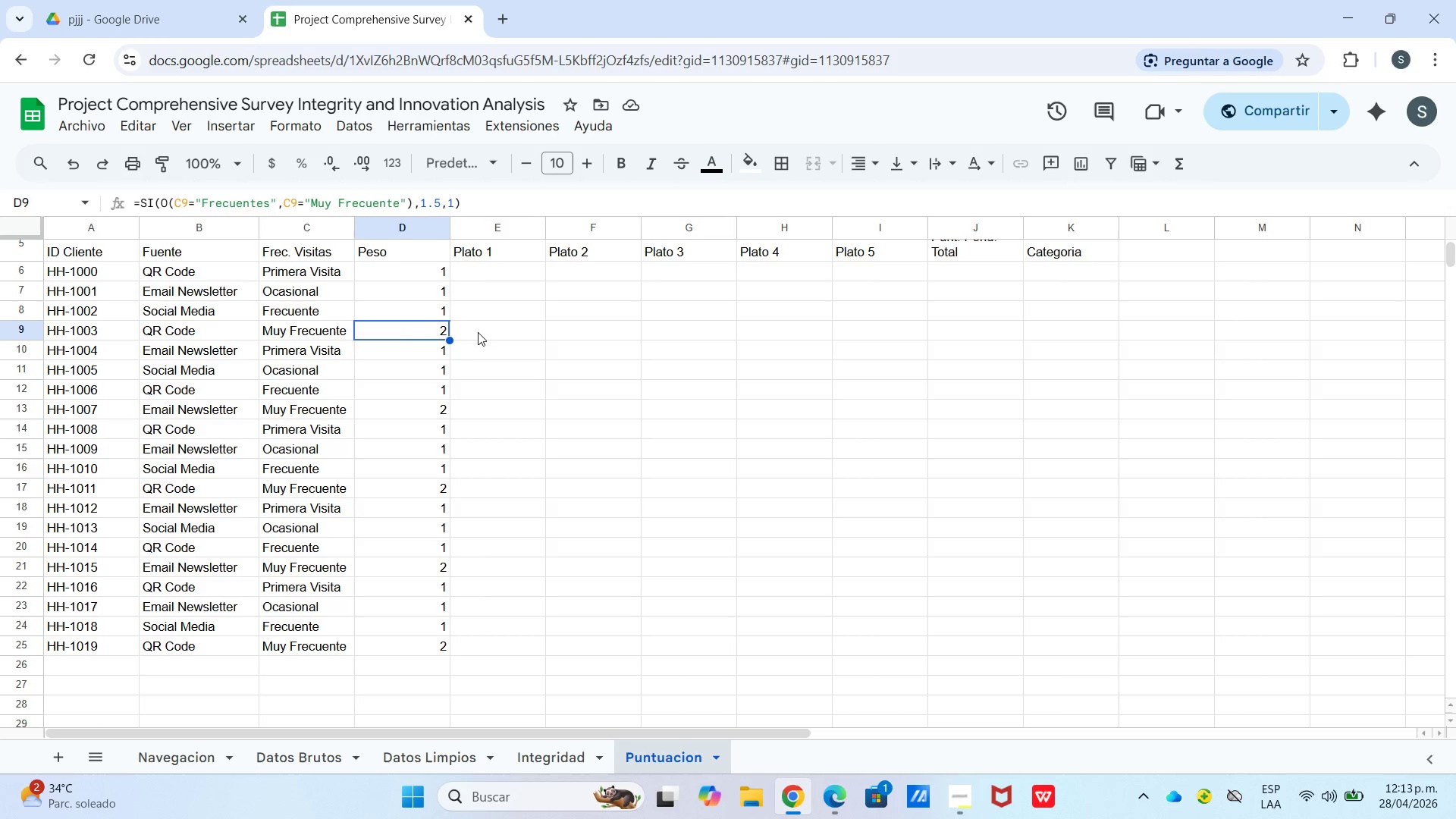 
left_click([411, 314])
 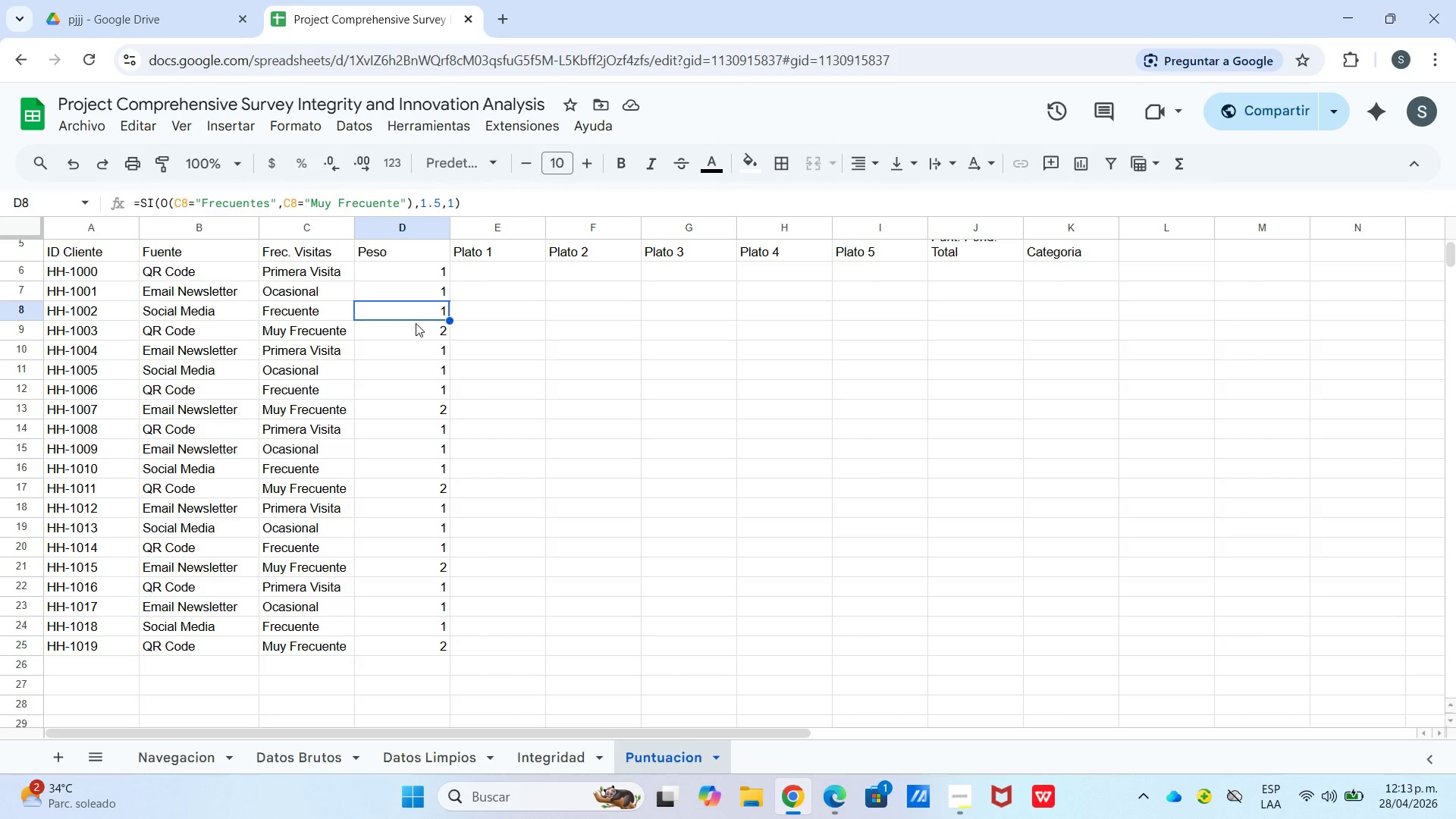 
double_click([406, 318])
 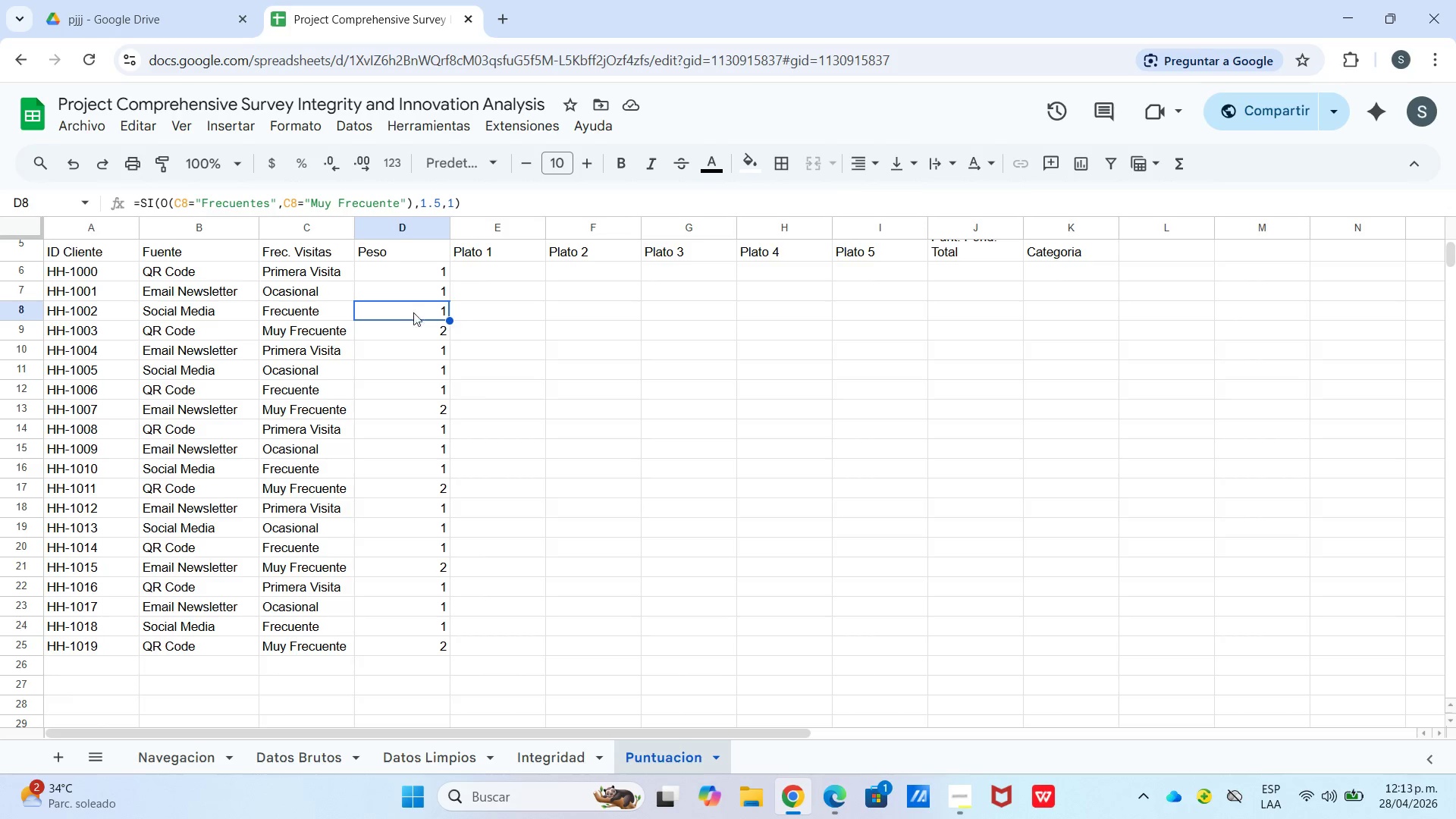 
left_click_drag(start_coordinate=[490, 320], to_coordinate=[494, 323])
 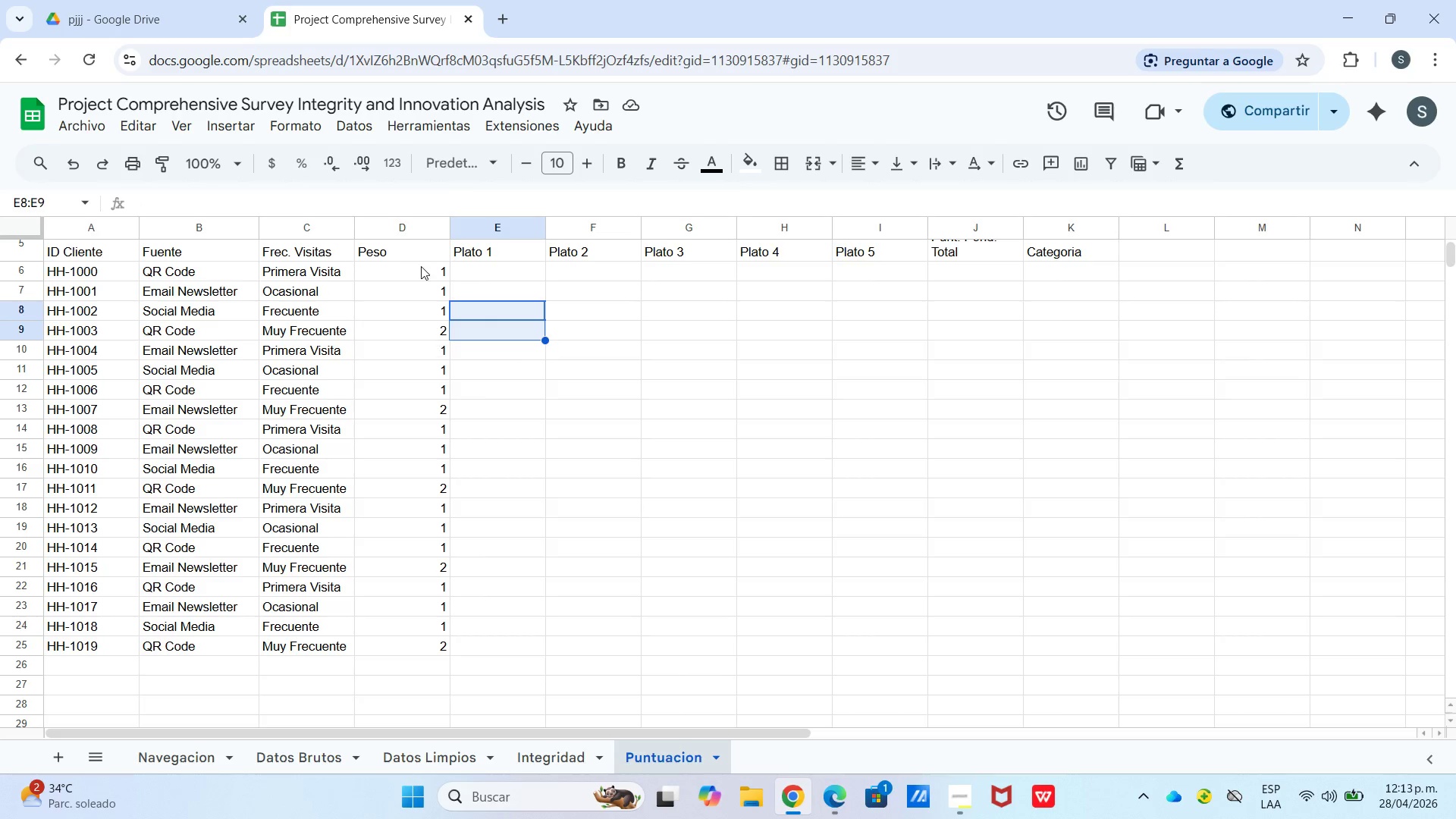 
left_click_drag(start_coordinate=[421, 266], to_coordinate=[408, 333])
 